 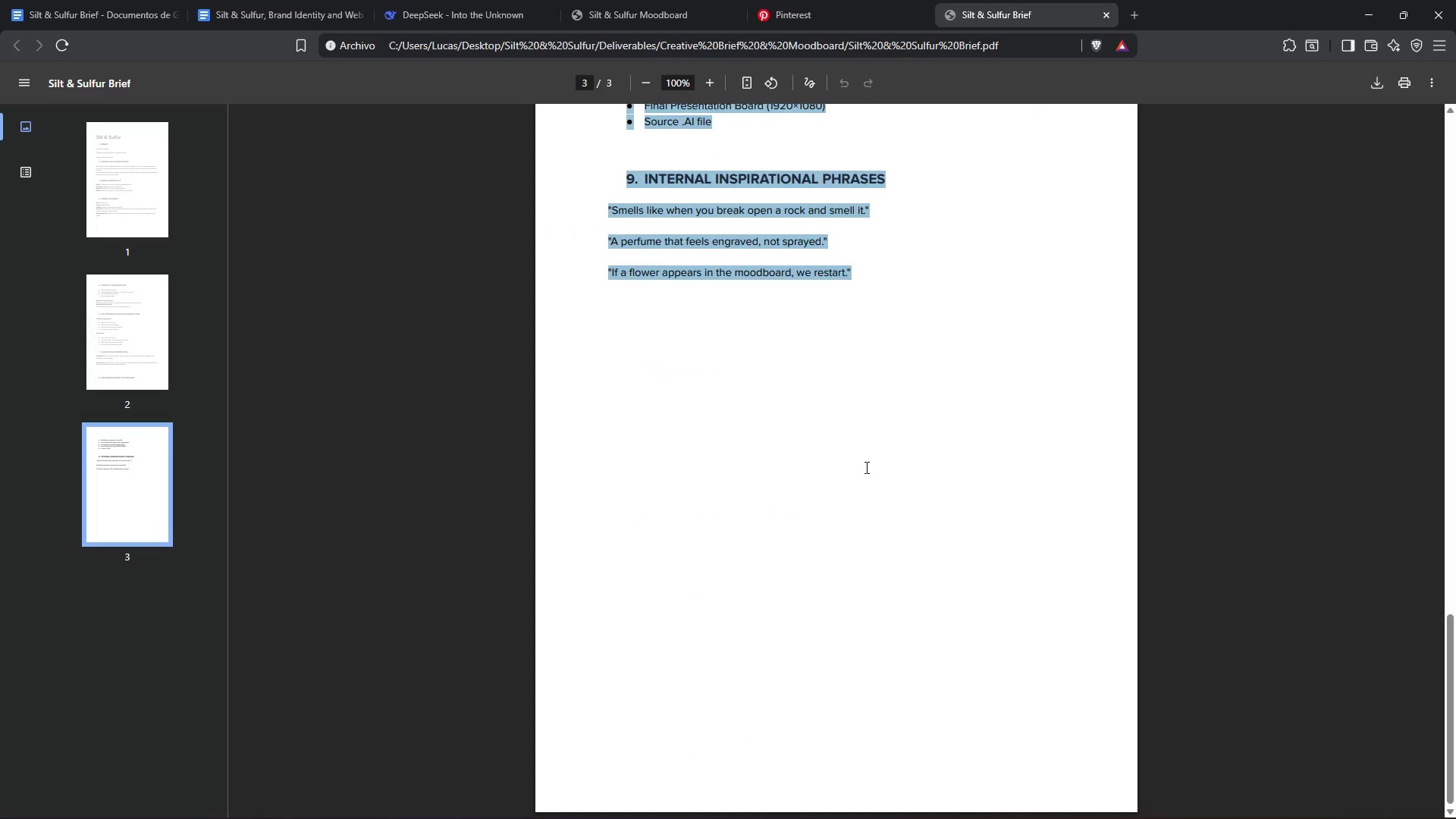 
key(Control+C)
 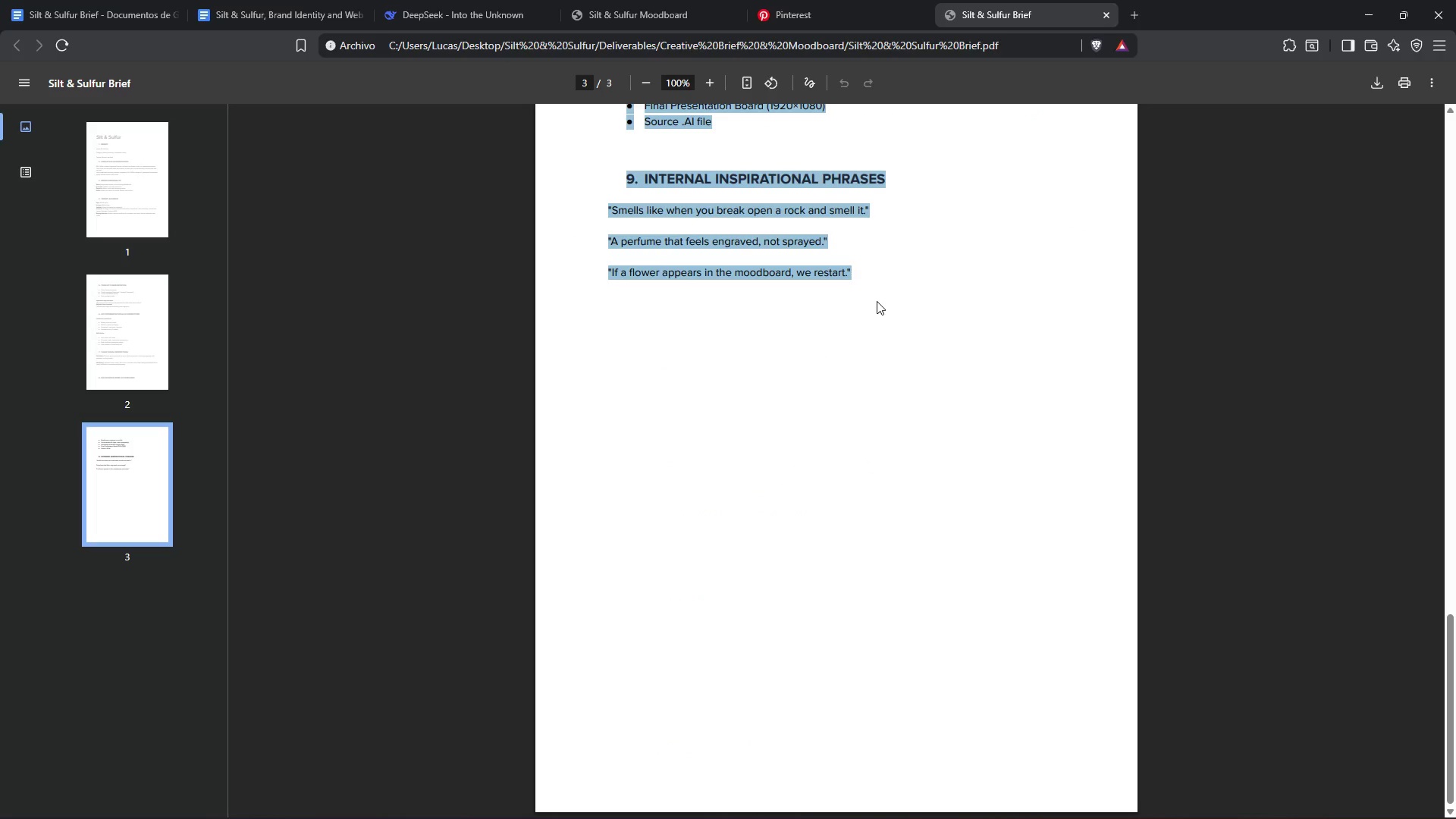 
key(Control+C)
 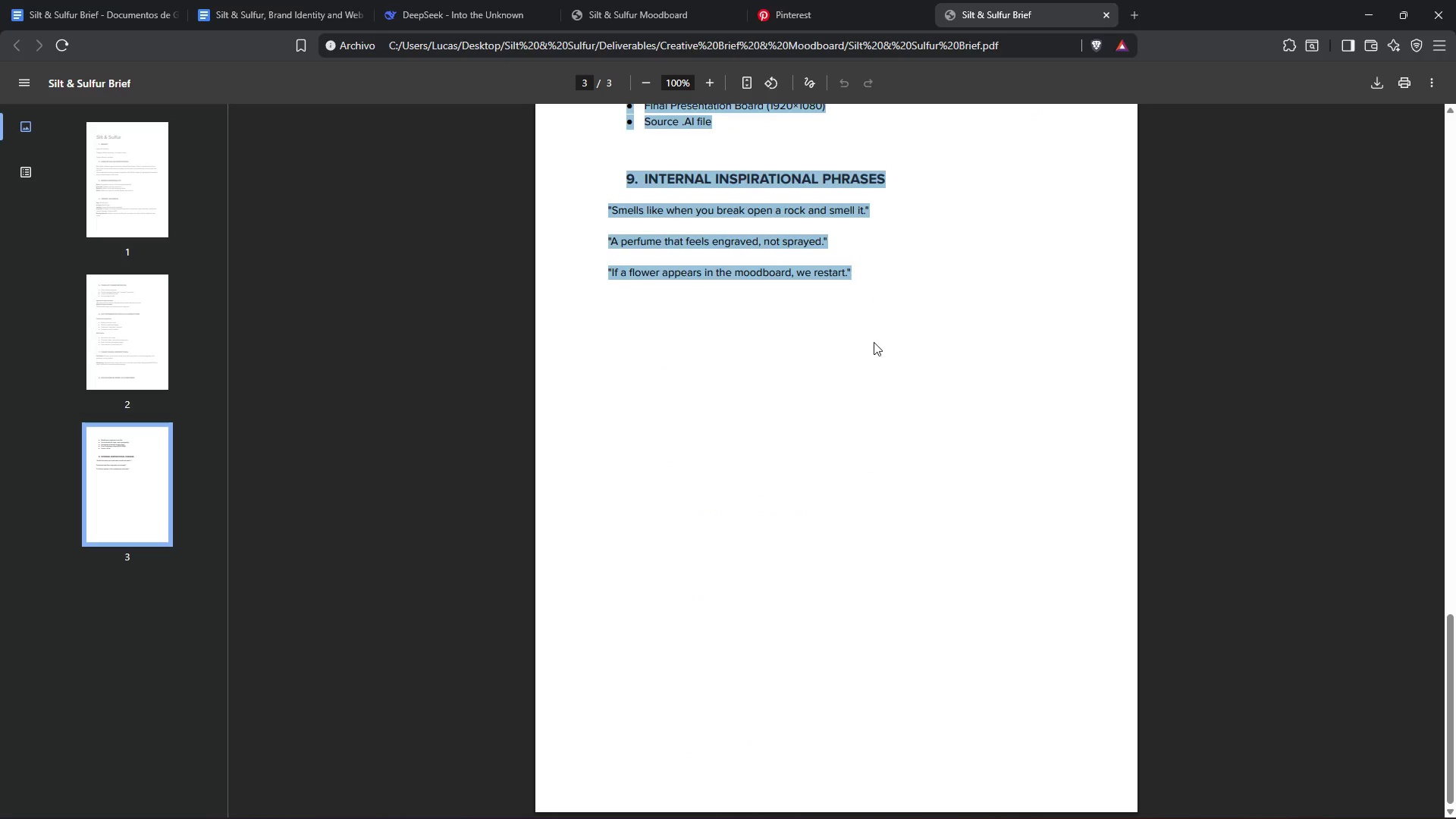 
left_click([874, 342])
 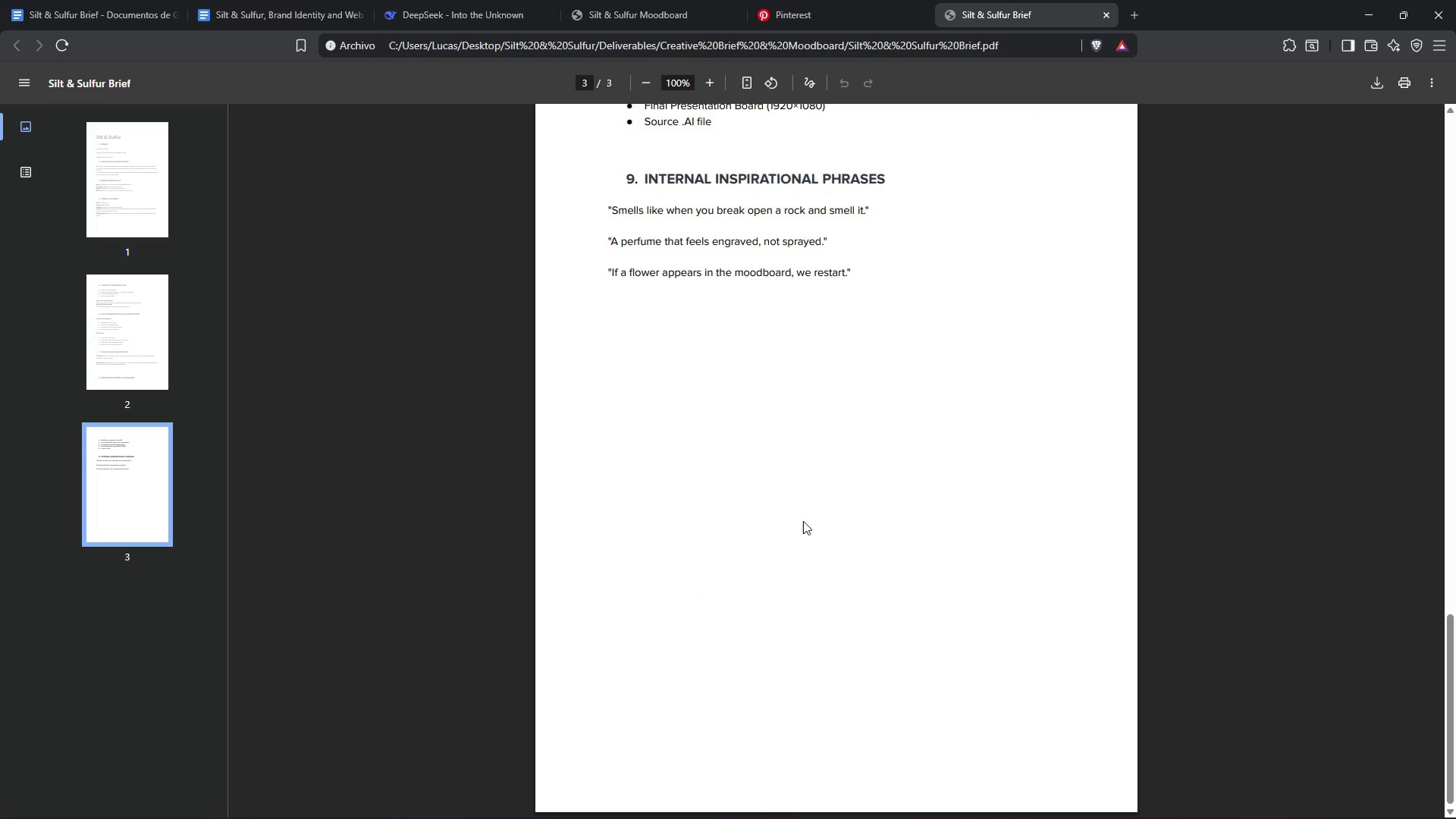 
left_click([509, 0])
 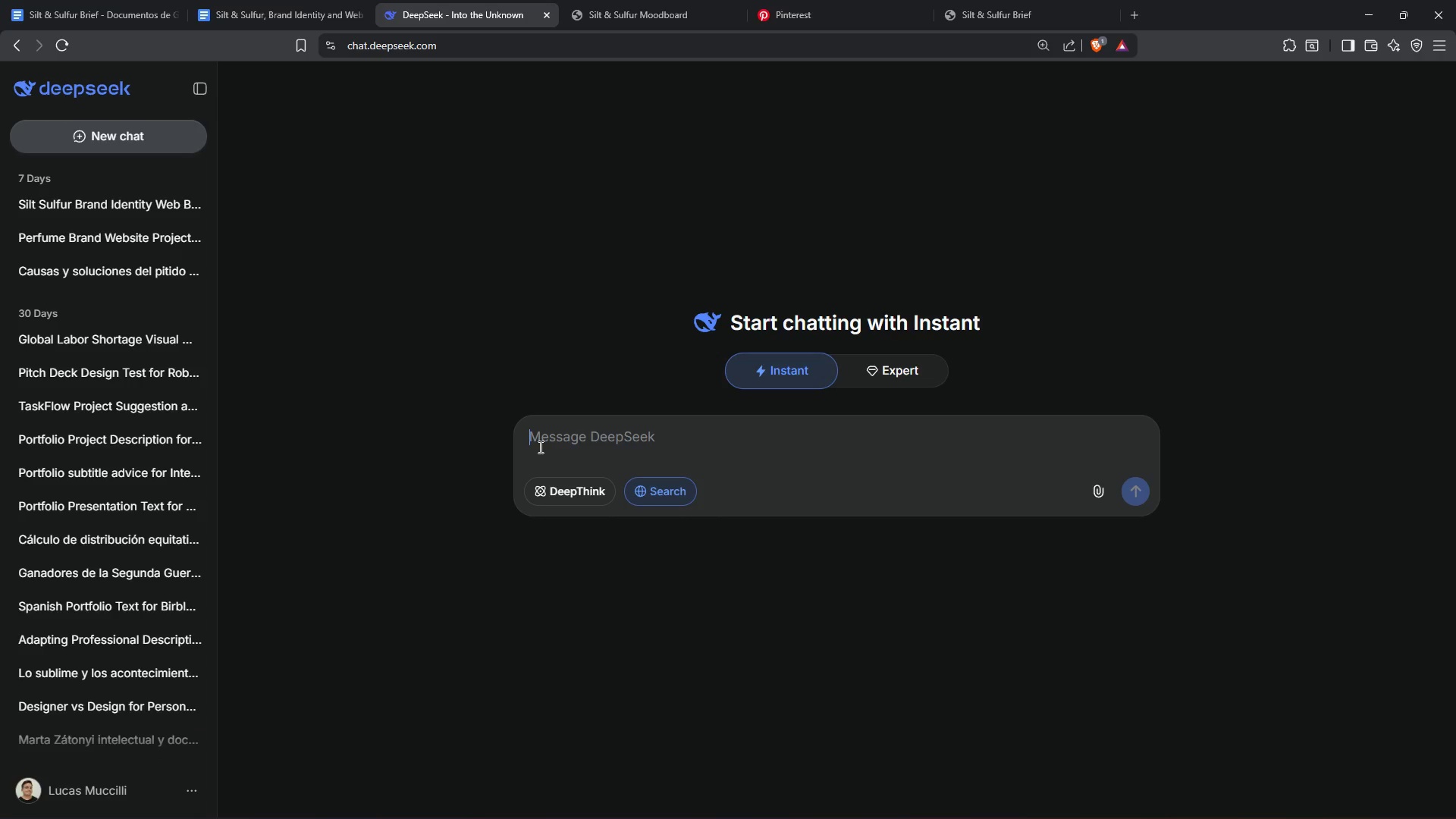 
scroll: coordinate [821, 504], scroll_direction: up, amount: 16.0
 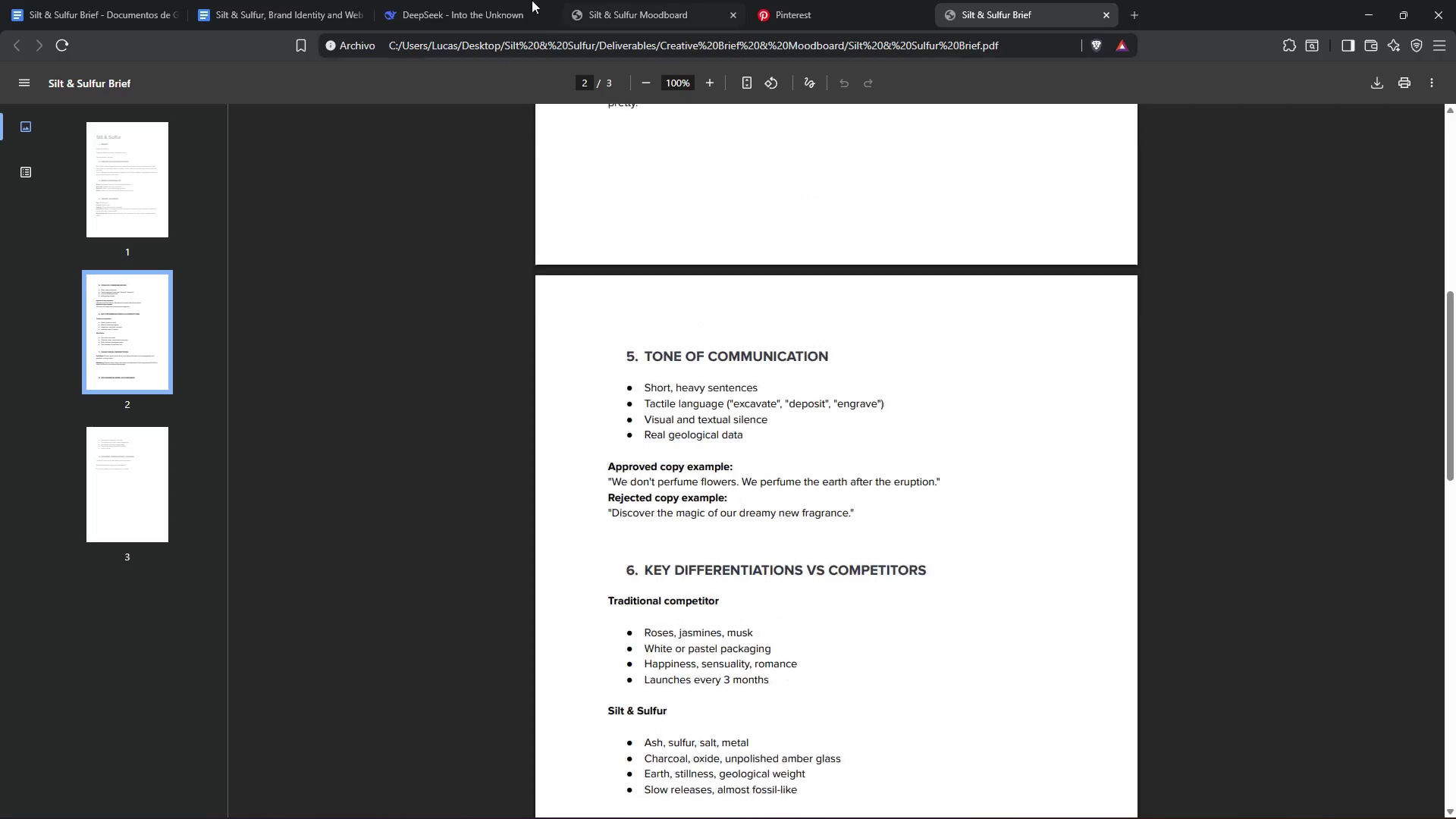 
type(I have the brief for a brand perfumerie )
key(Backspace)
type(, and i need the core values> )
 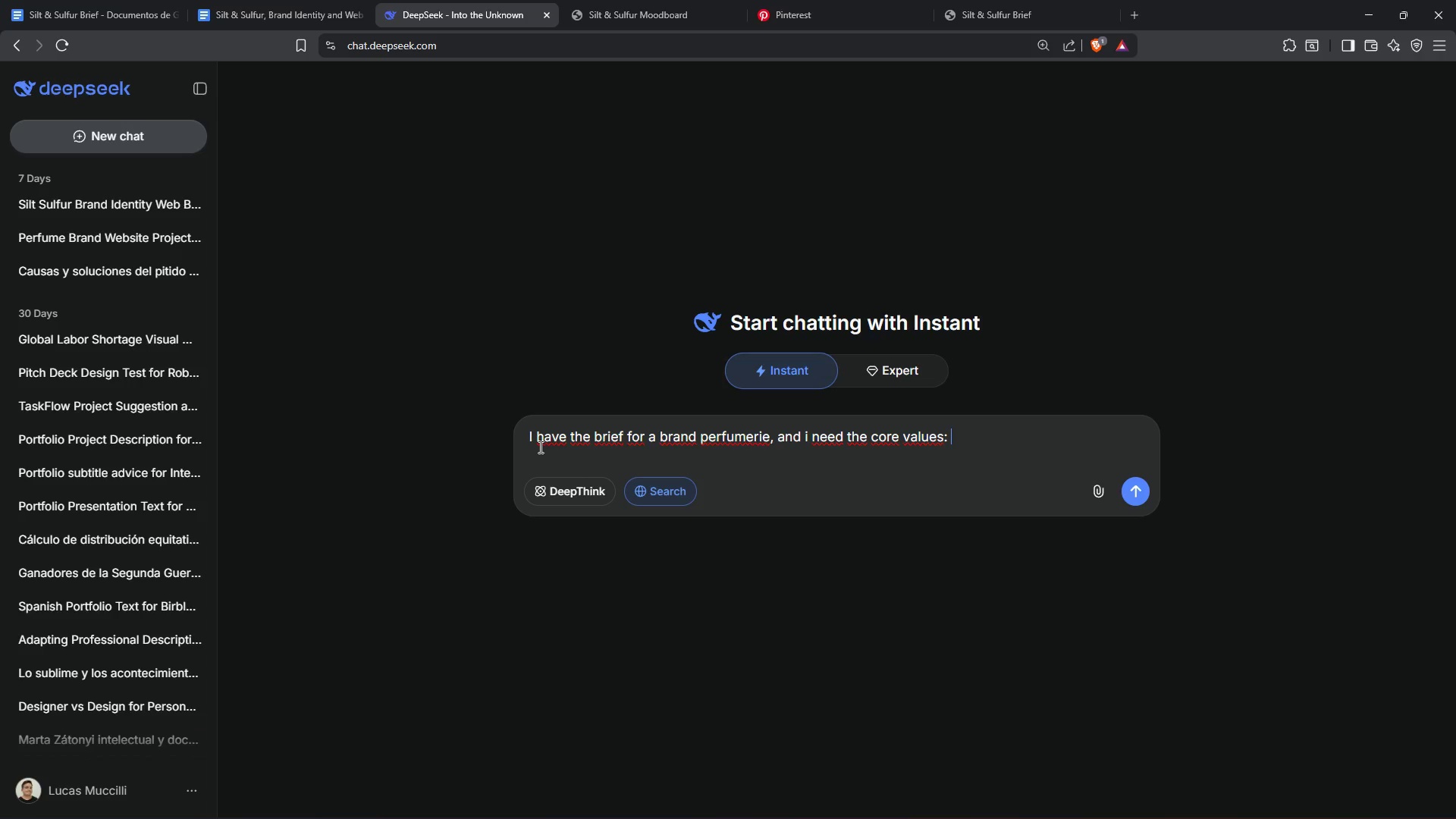 
key(Control+V)
 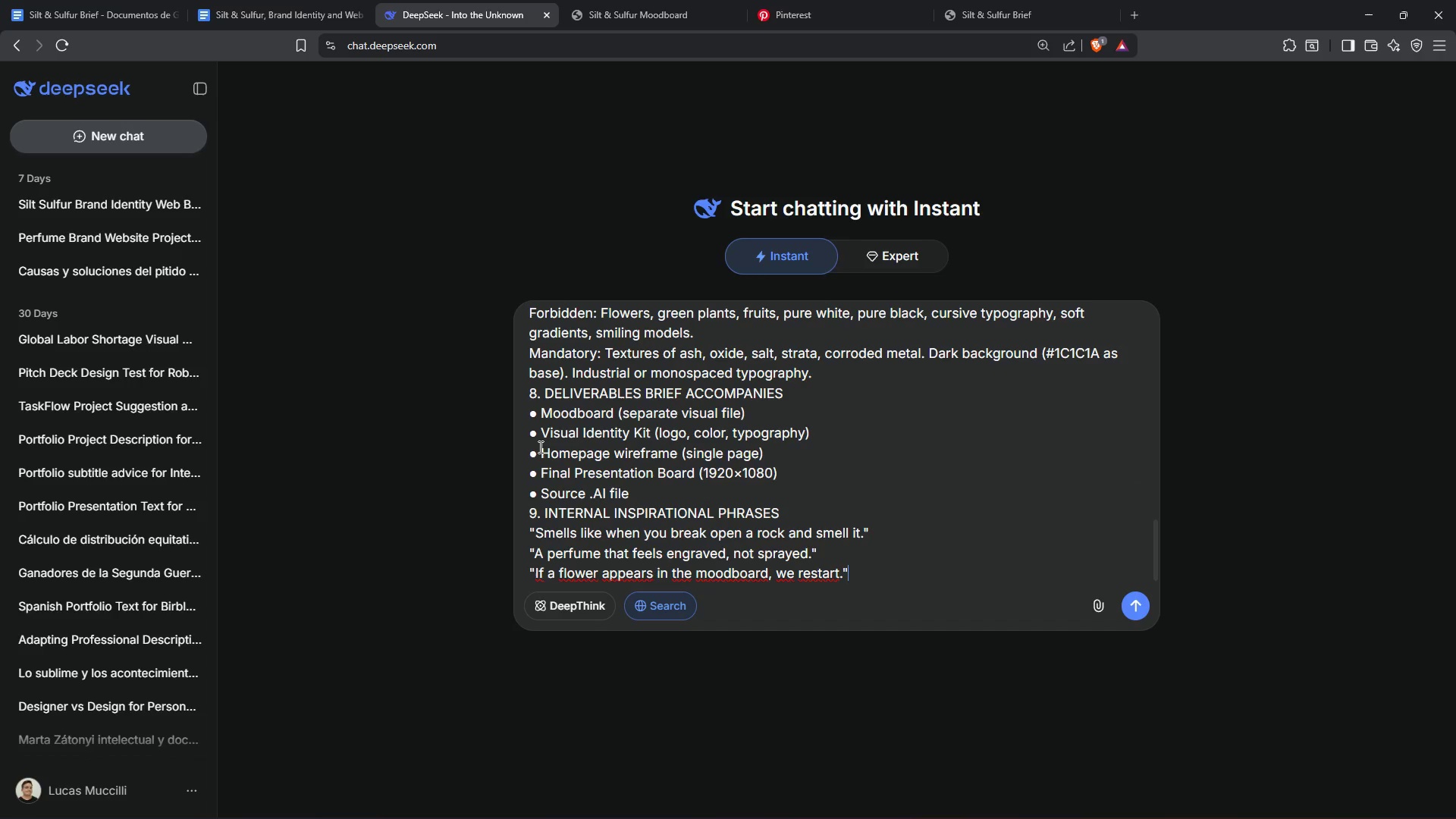 
key(Enter)
 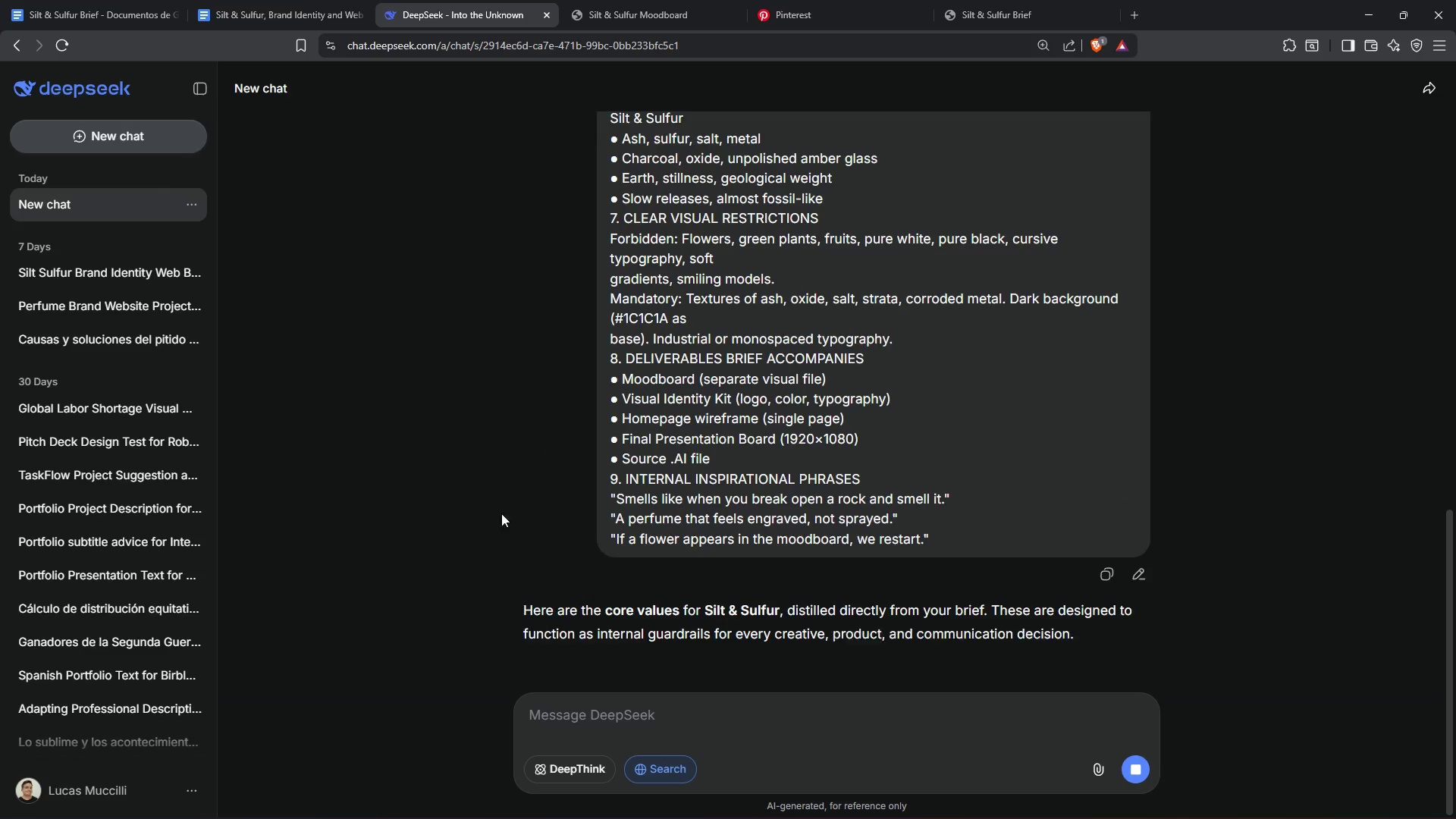 
scroll: coordinate [764, 585], scroll_direction: up, amount: 1.0
 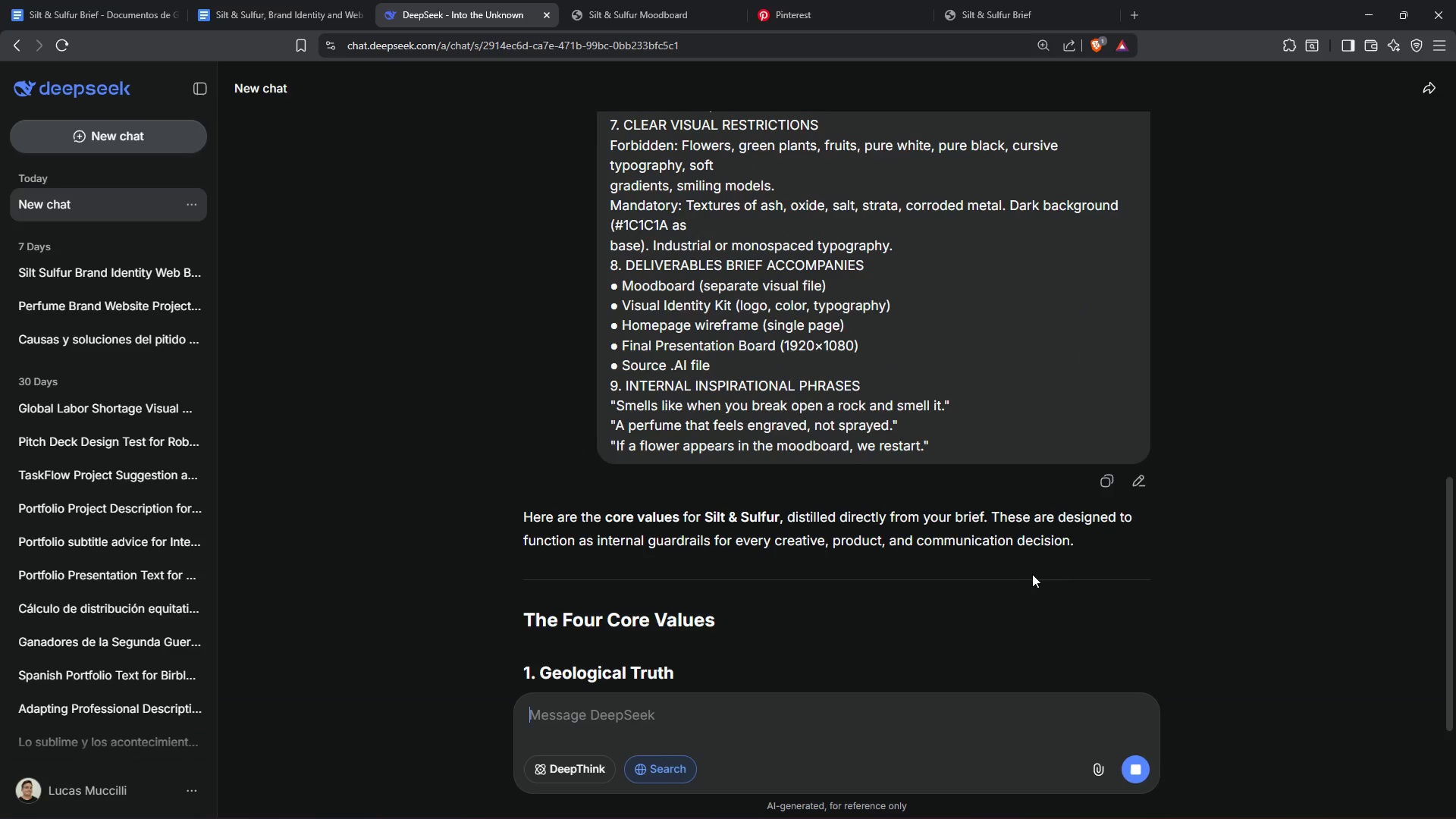 
scroll: coordinate [1013, 561], scroll_direction: down, amount: 6.0
 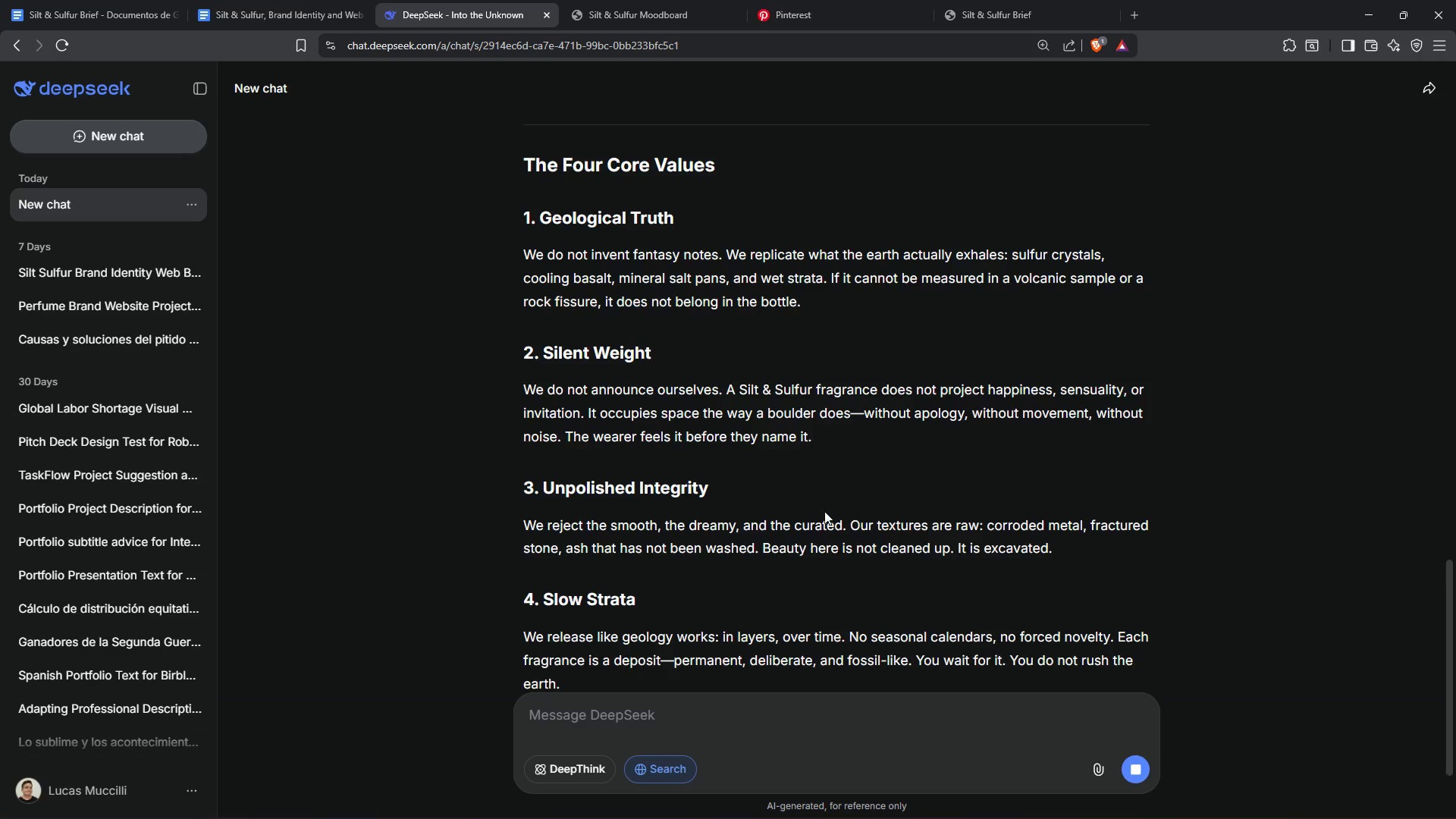 
scroll: coordinate [824, 510], scroll_direction: up, amount: 1.0
 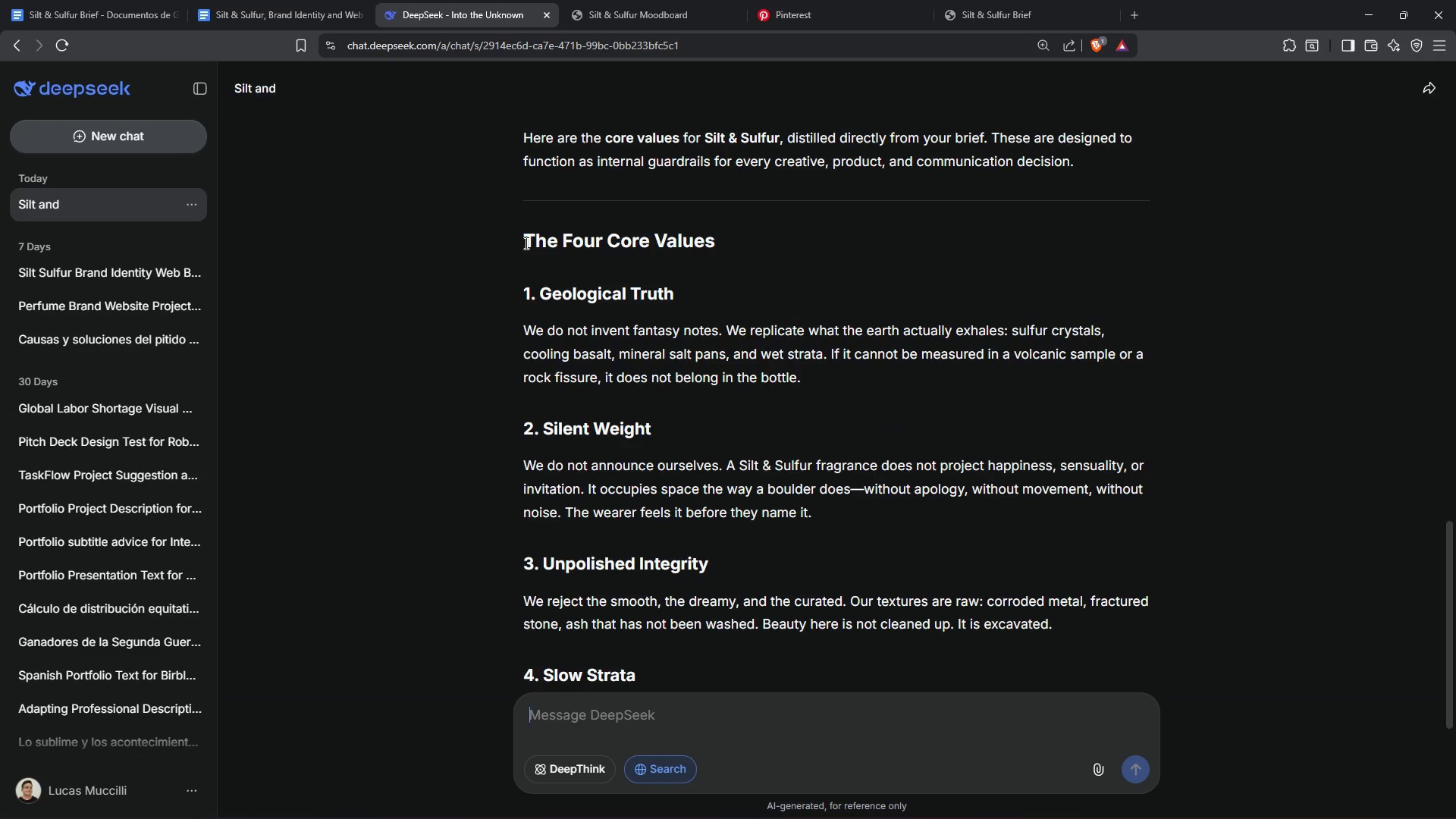 
left_click_drag(start_coordinate=[523, 242], to_coordinate=[585, 523])
 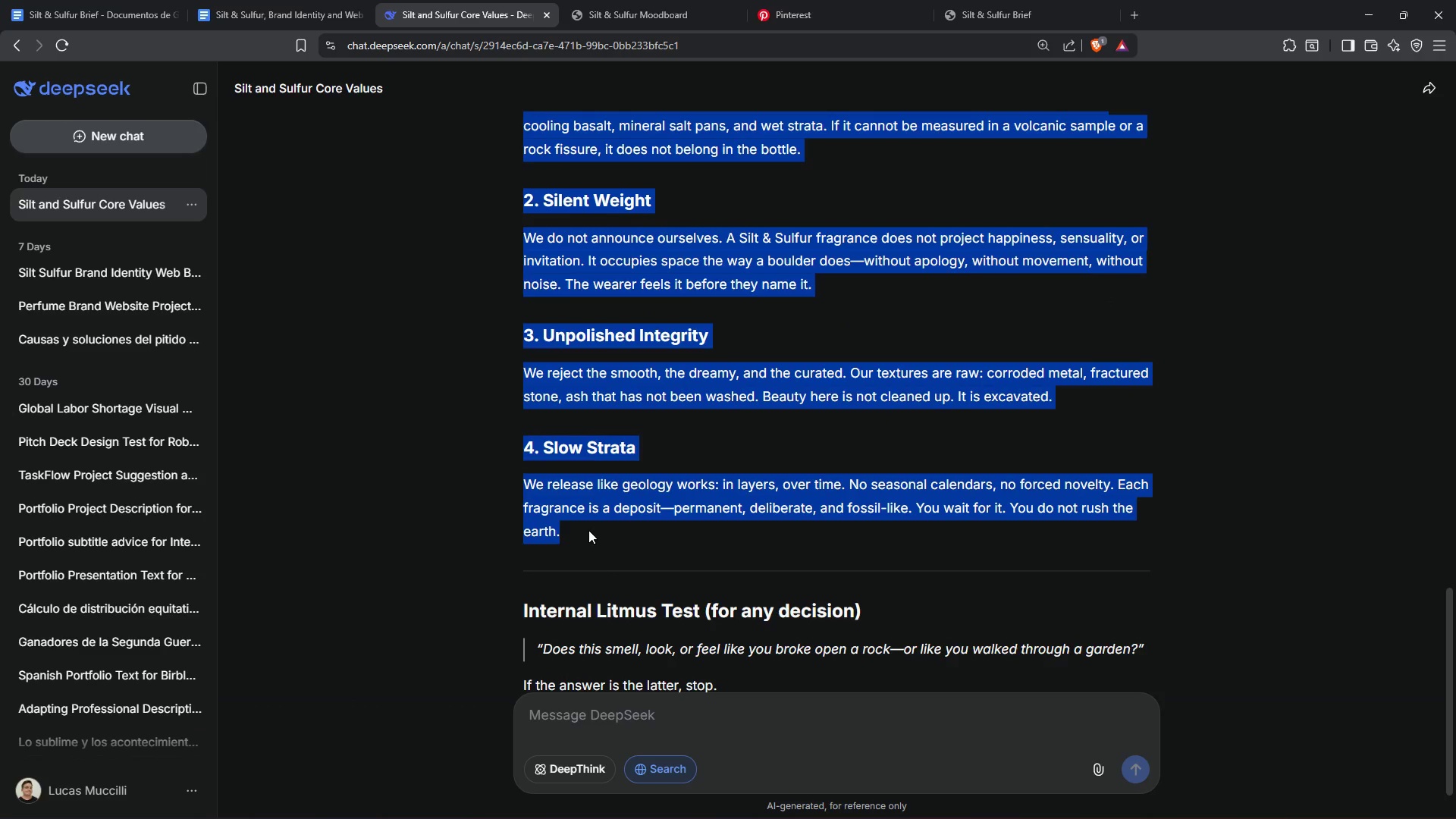 
scroll: coordinate [740, 422], scroll_direction: down, amount: 3.0
 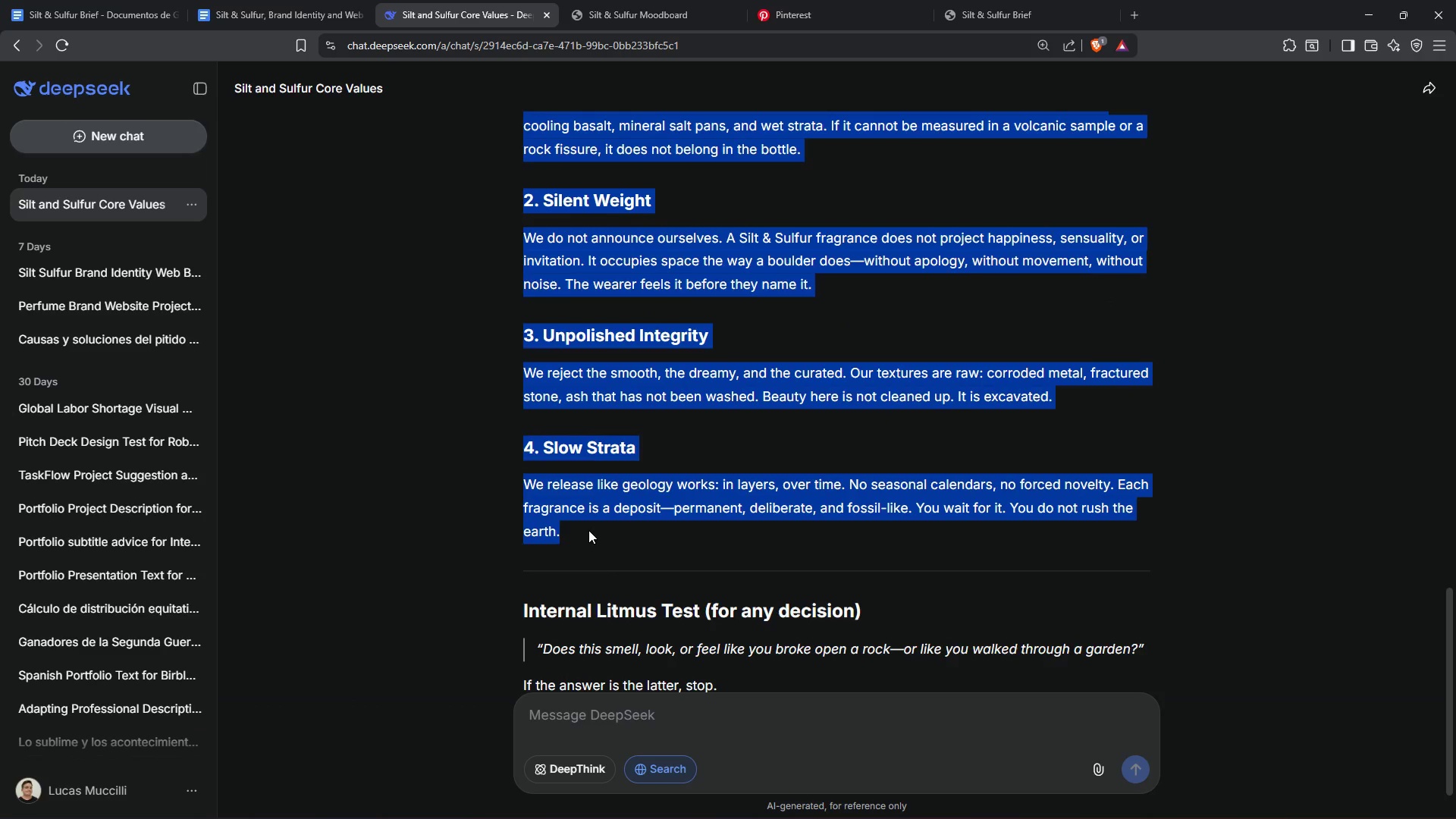 
key(Control+C)
 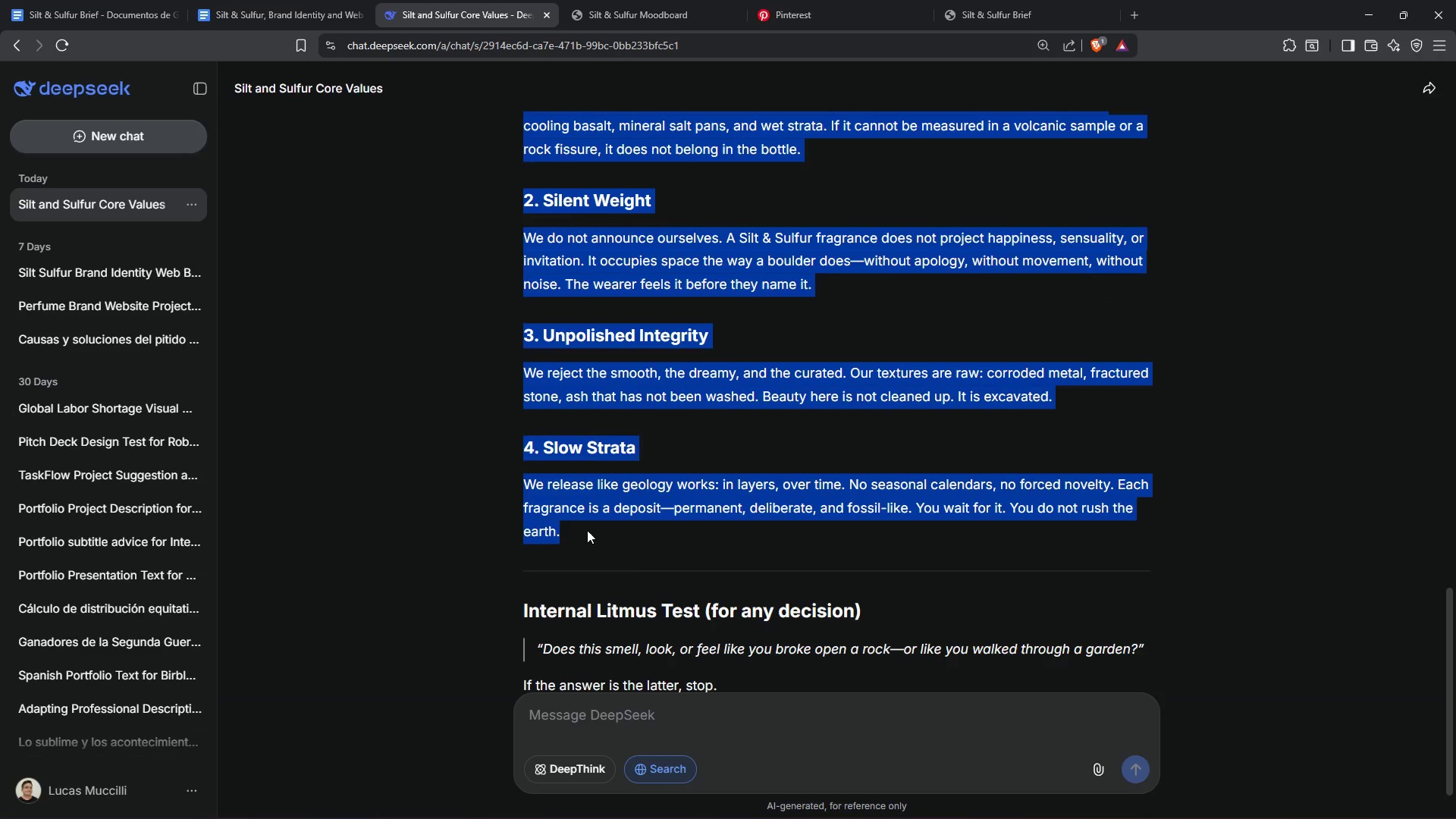 
key(Control+C)
 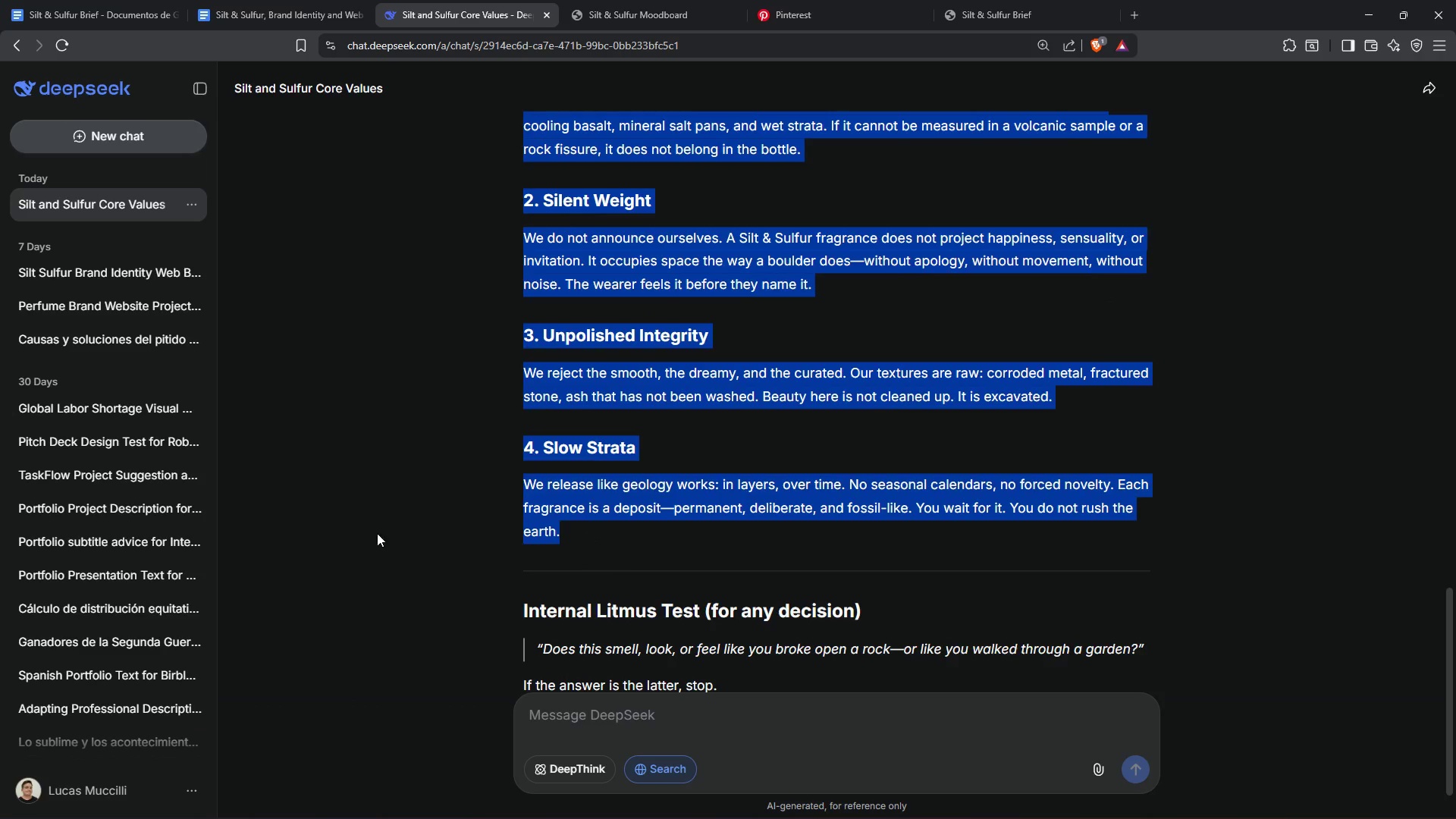 
left_click([376, 533])
 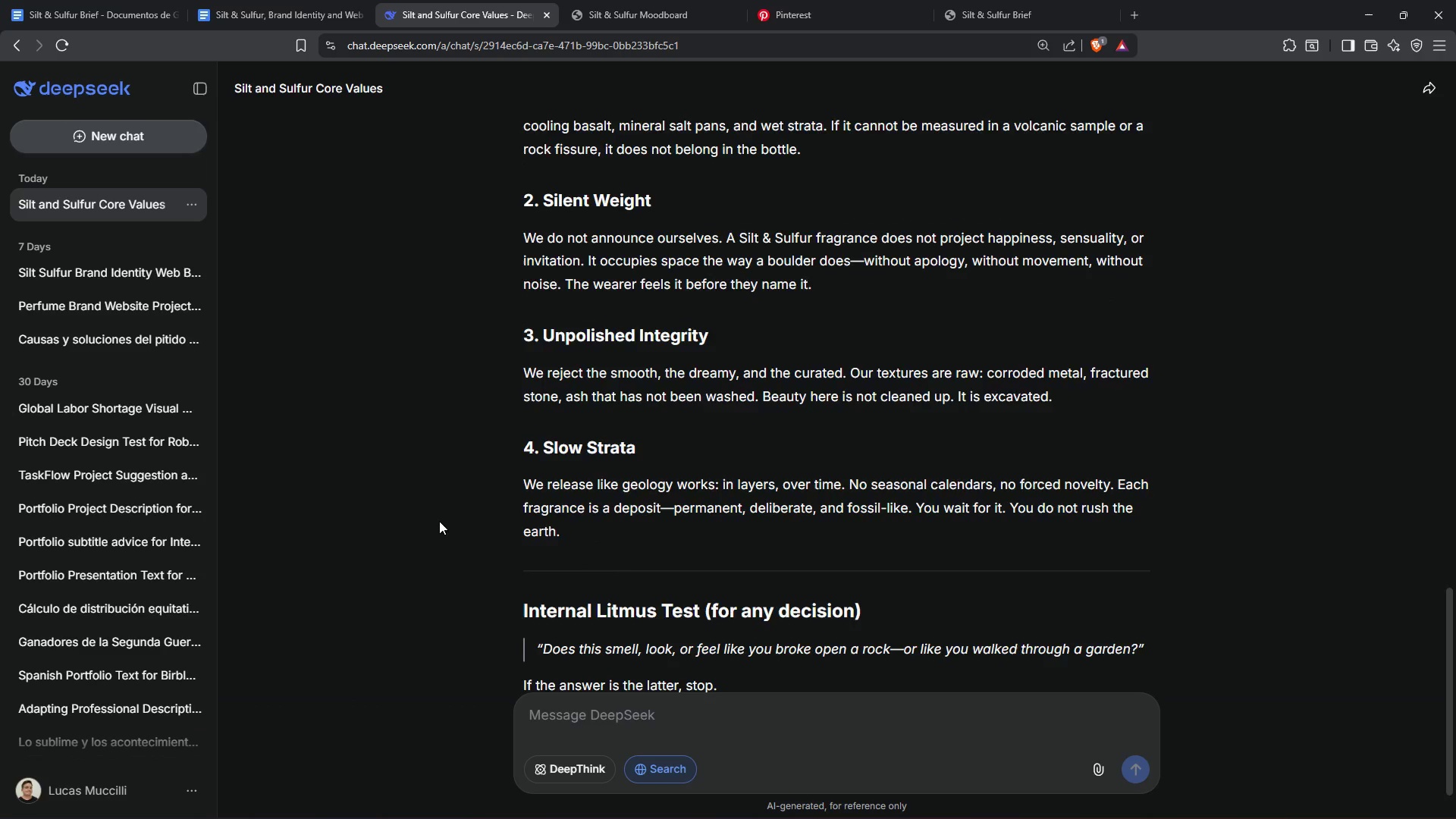 
scroll: coordinate [479, 522], scroll_direction: down, amount: 5.0
 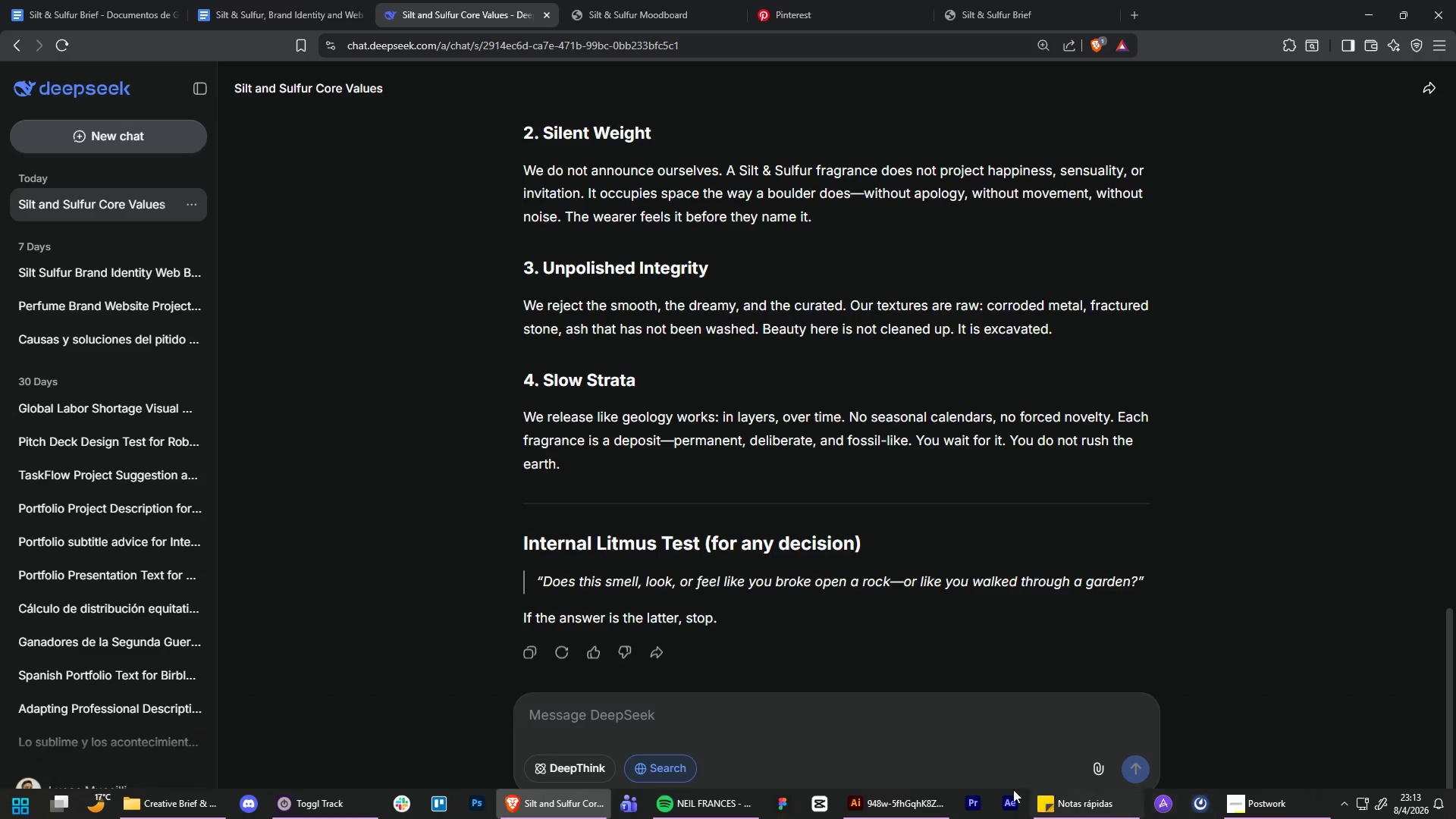 
left_click([1090, 804])
 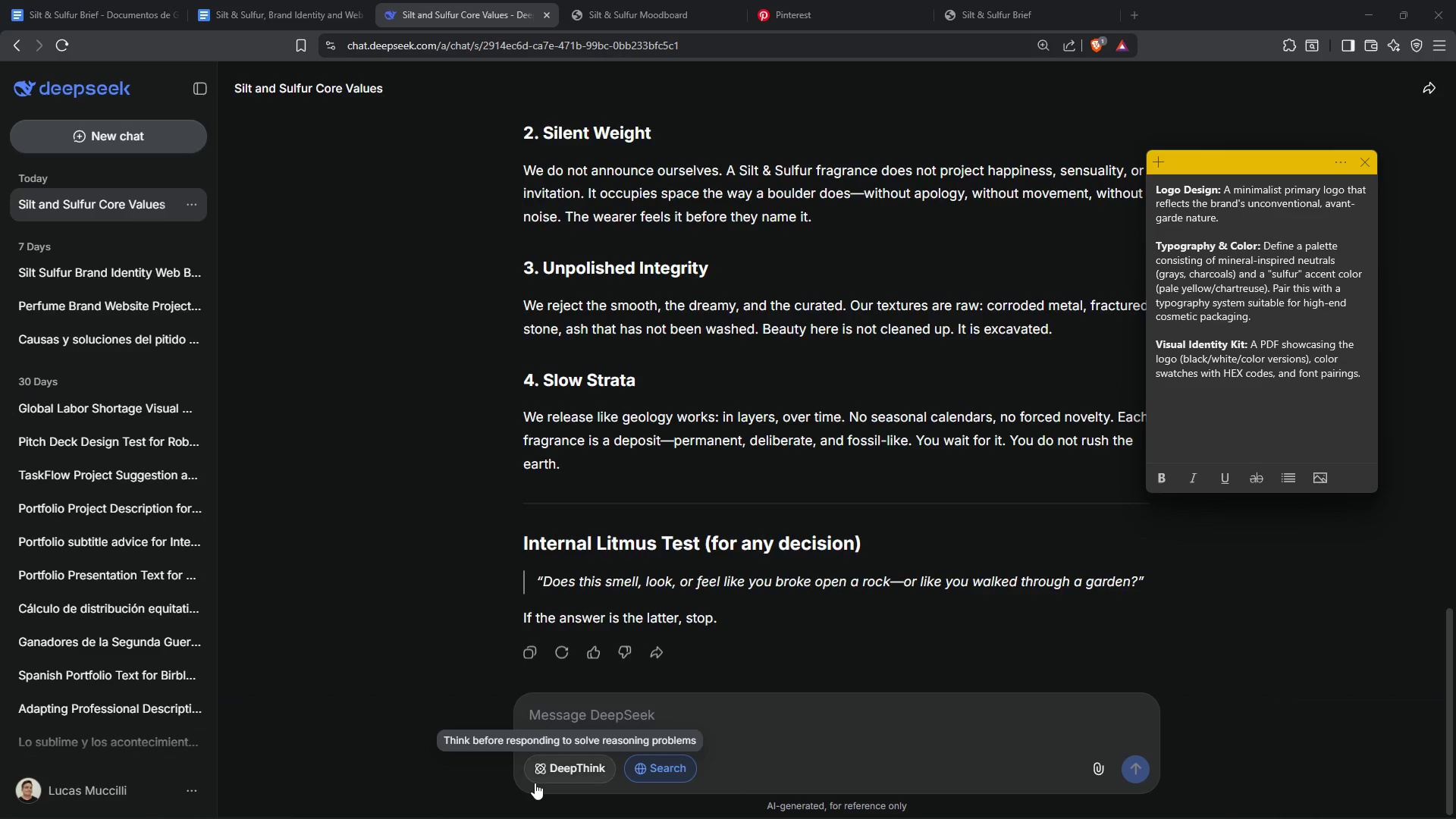 
left_click([438, 604])
 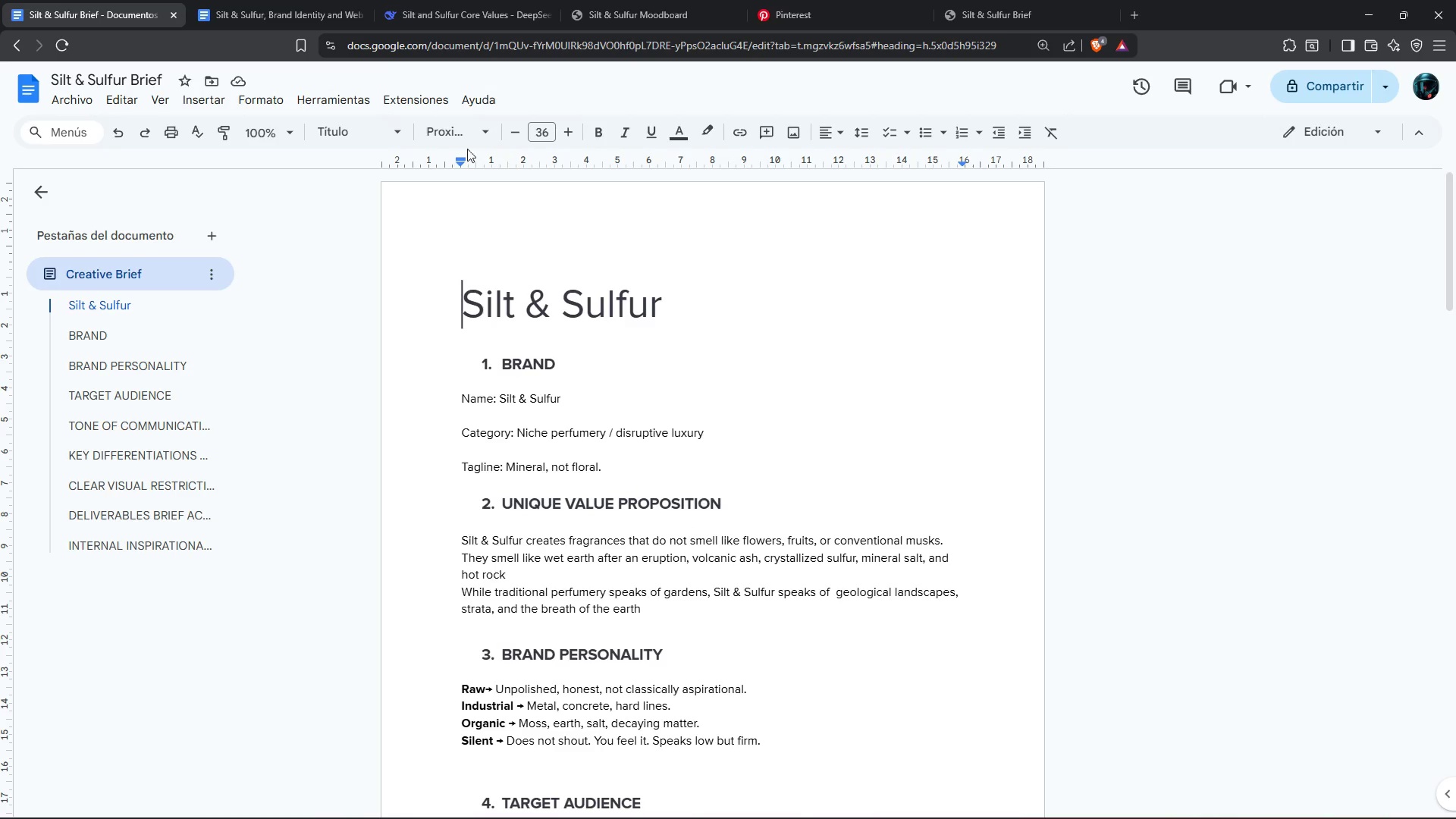 
left_click([293, 0])
 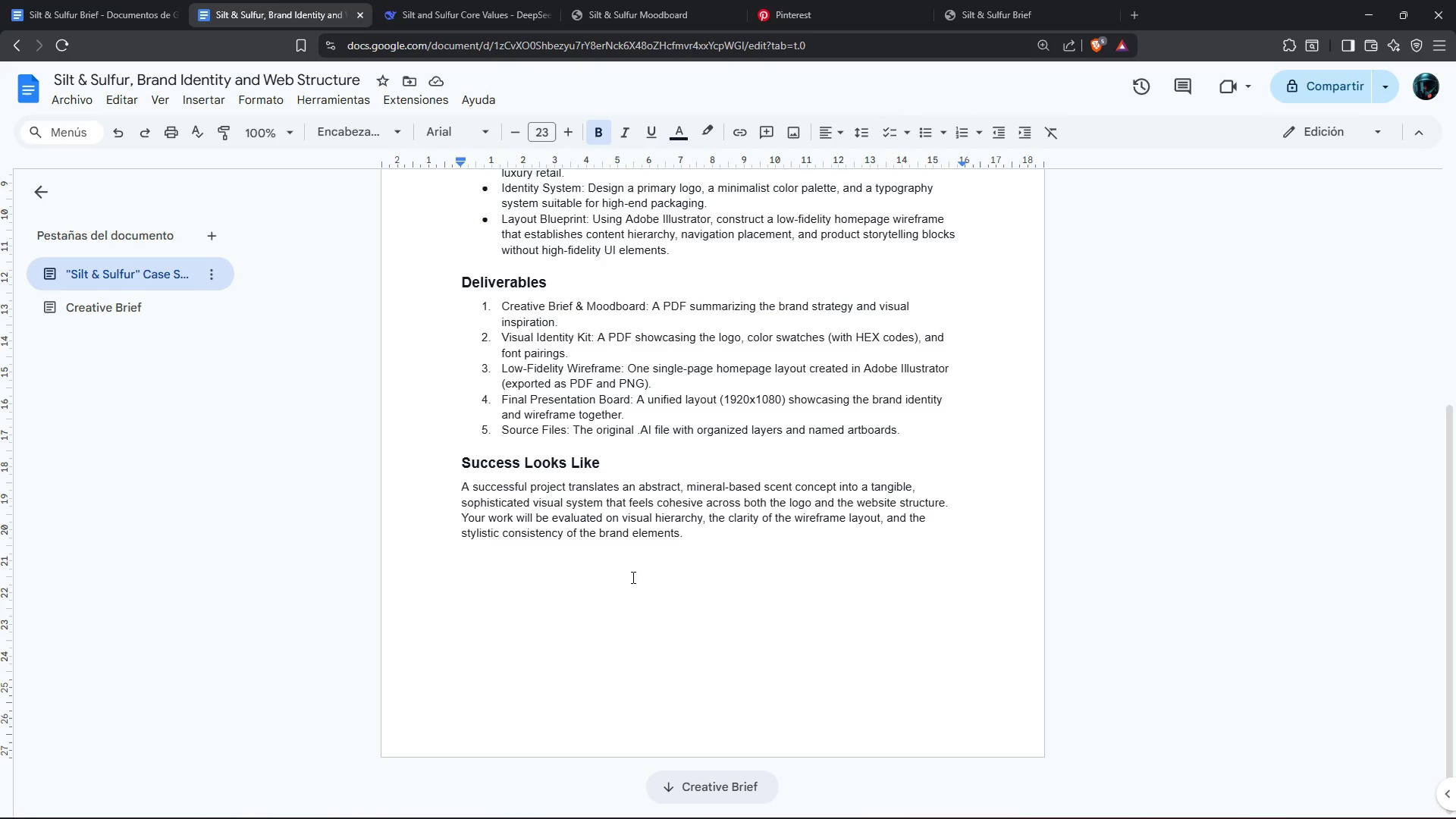 
scroll: coordinate [632, 590], scroll_direction: up, amount: 4.0
 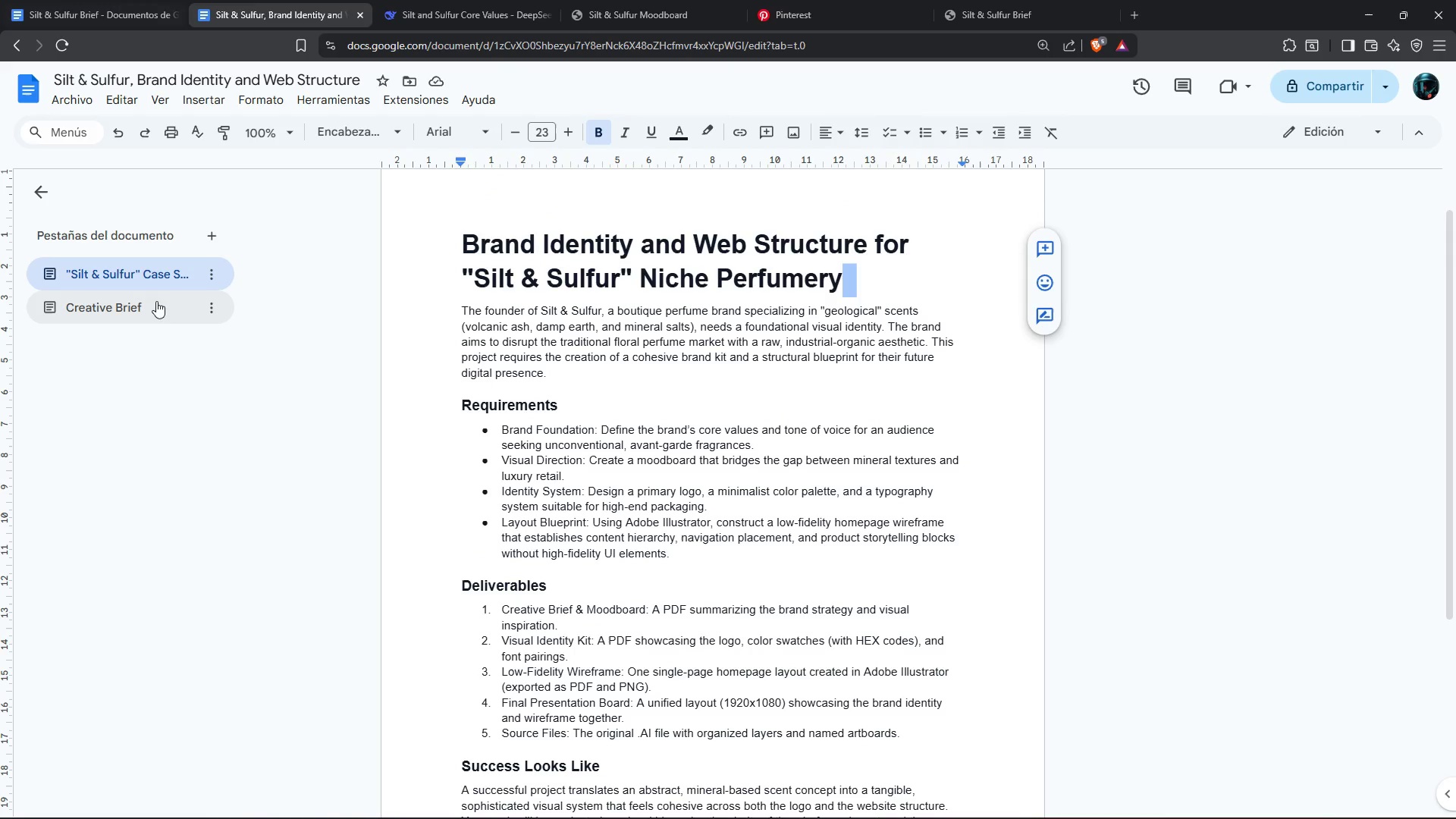 
left_click([143, 314])
 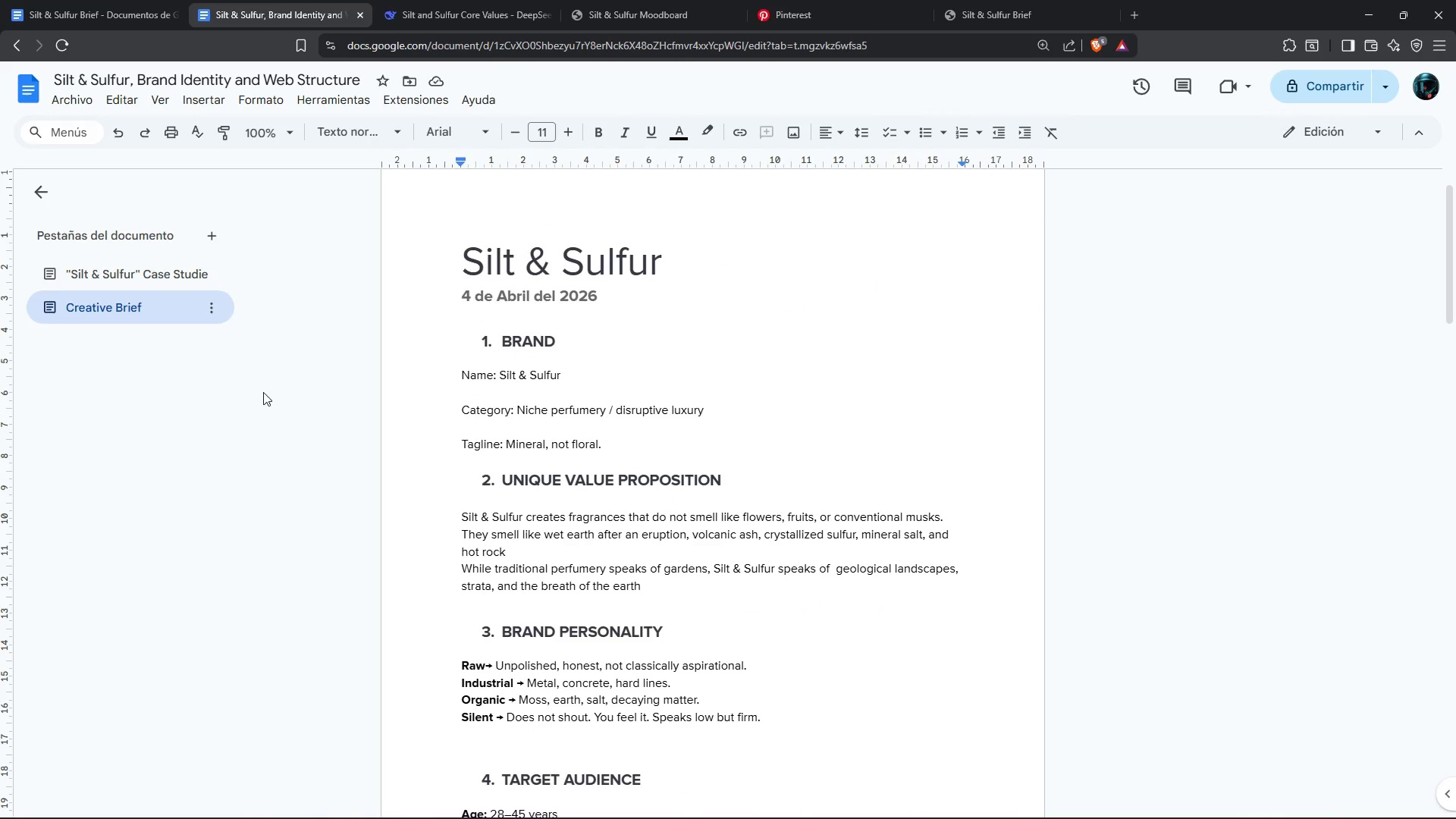 
left_click([263, 391])
 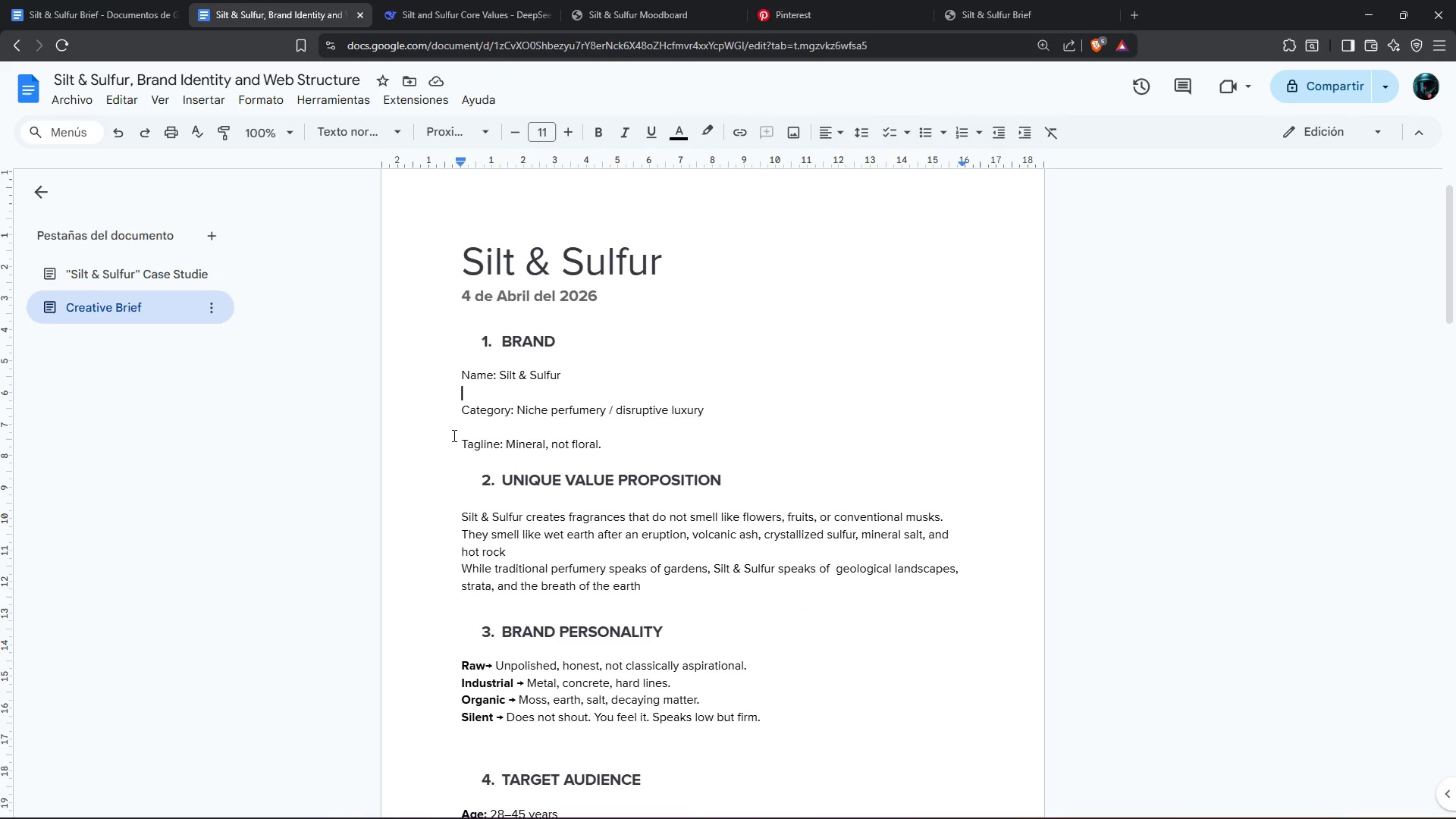 
left_click_drag(start_coordinate=[293, 416], to_coordinate=[291, 413])
 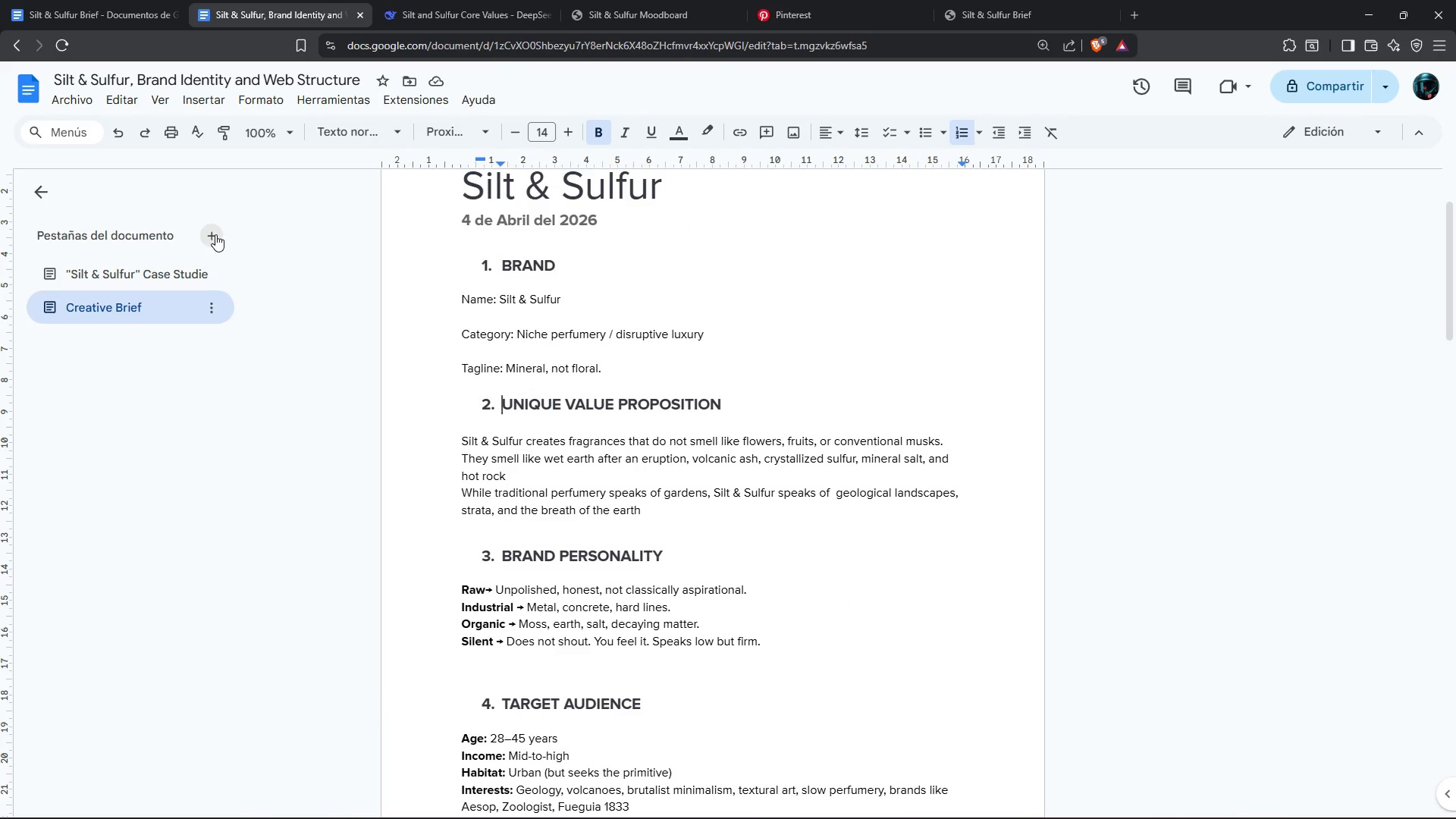 
scroll: coordinate [651, 500], scroll_direction: down, amount: 1.0
 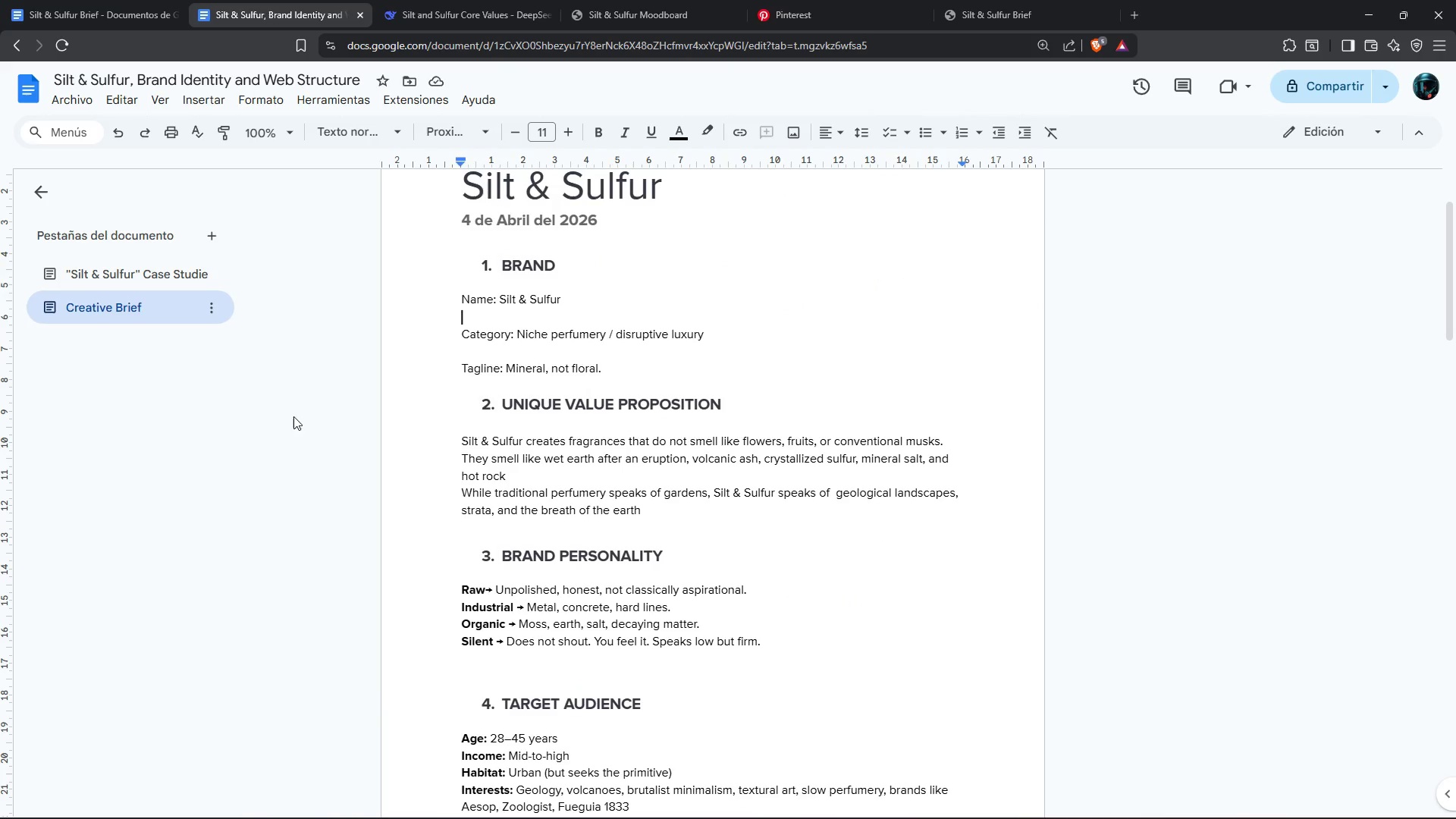 
left_click([215, 234])
 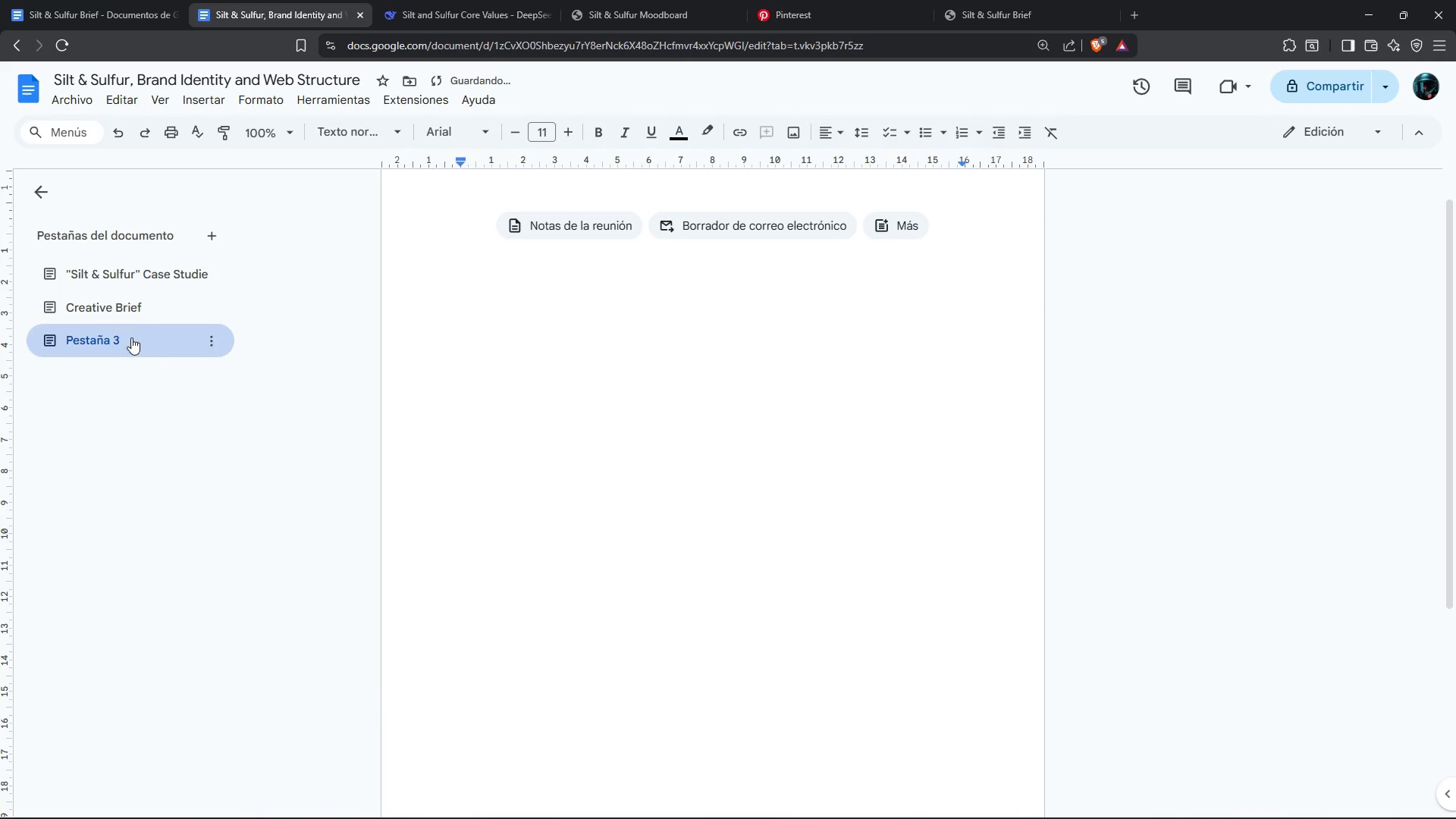 
double_click([98, 340])
 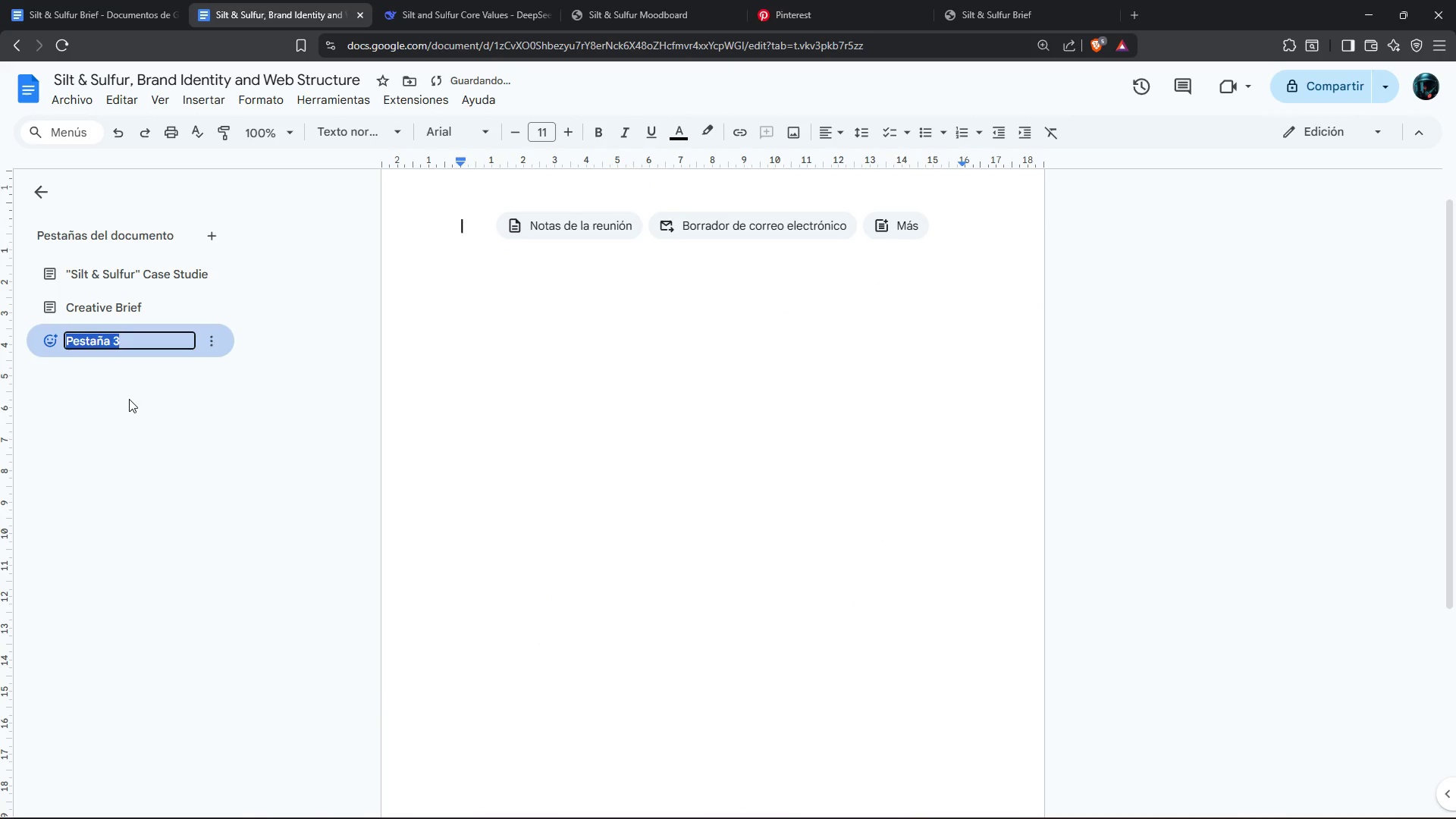 
type(Core Values)
 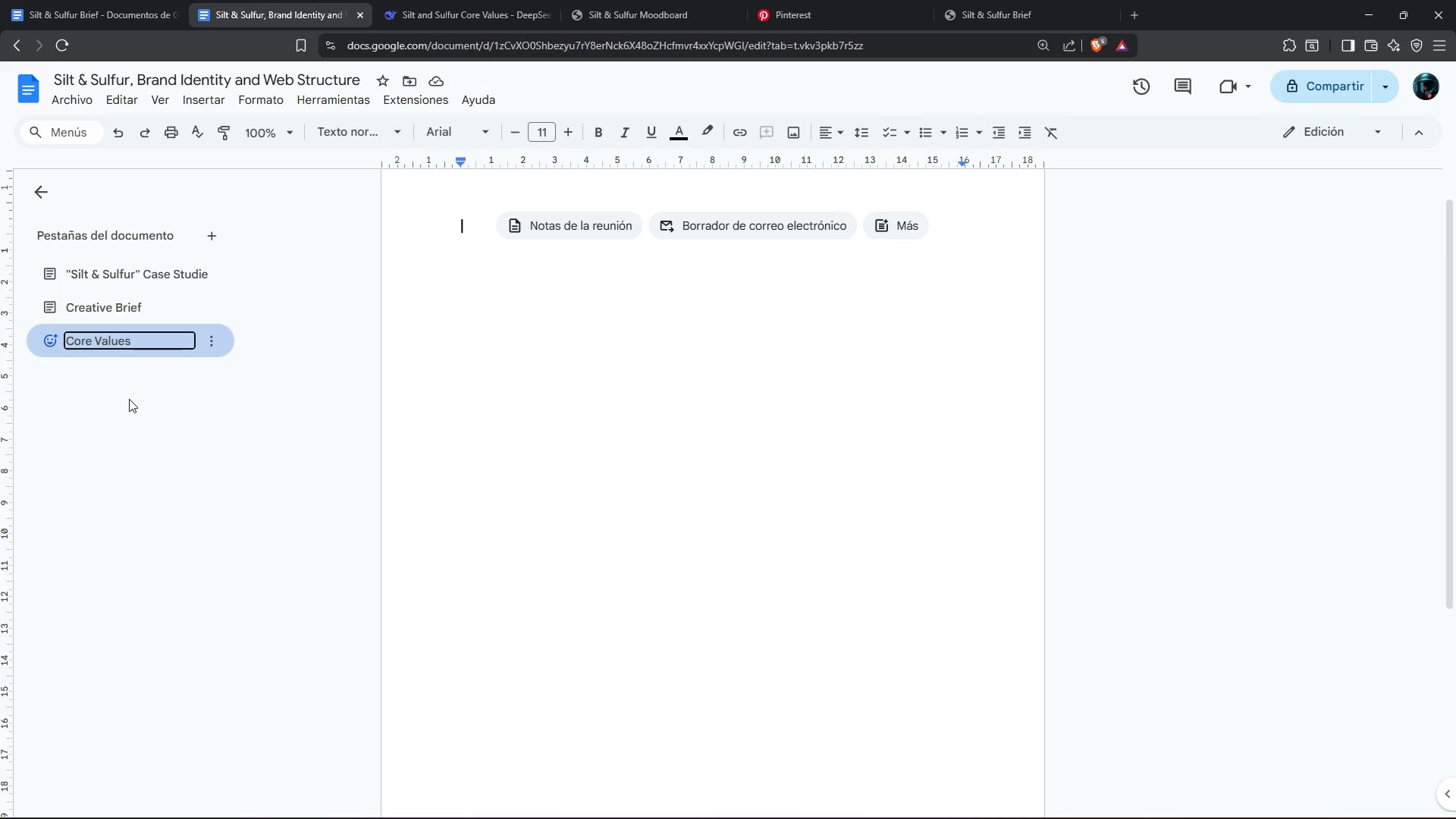 
left_click([129, 399])
 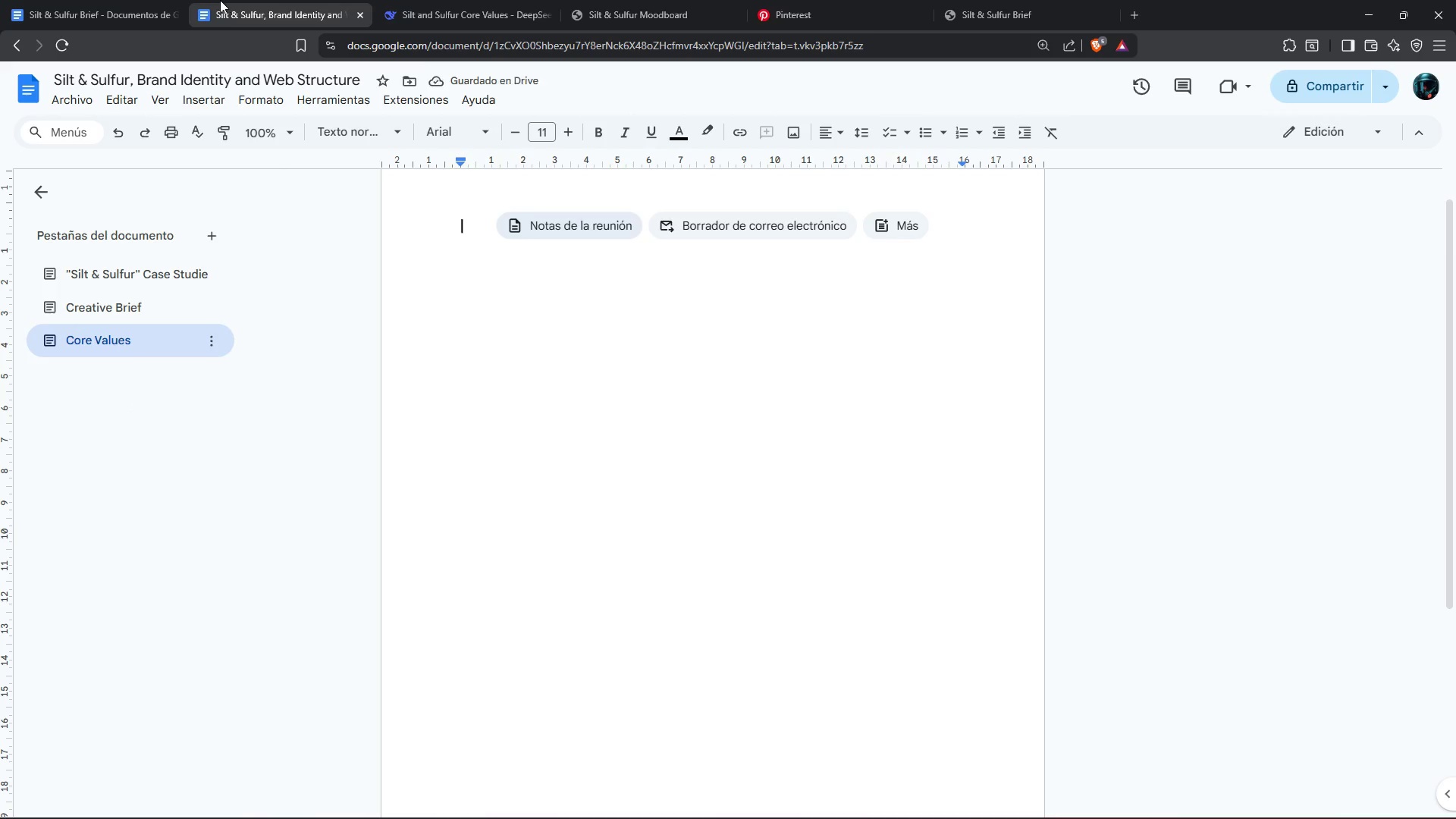 
mouse_move([461, 27])
 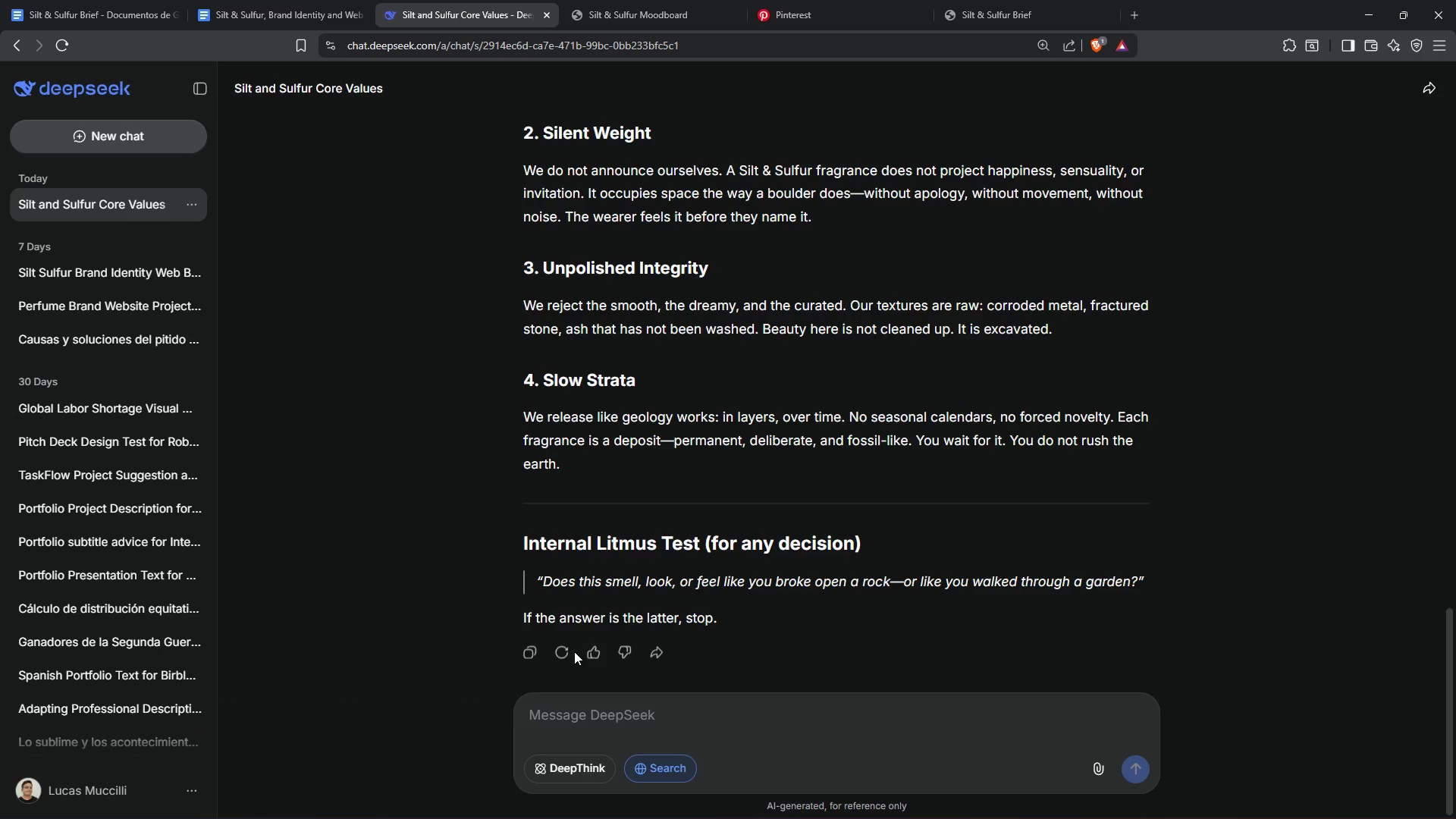 
left_click([530, 650])
 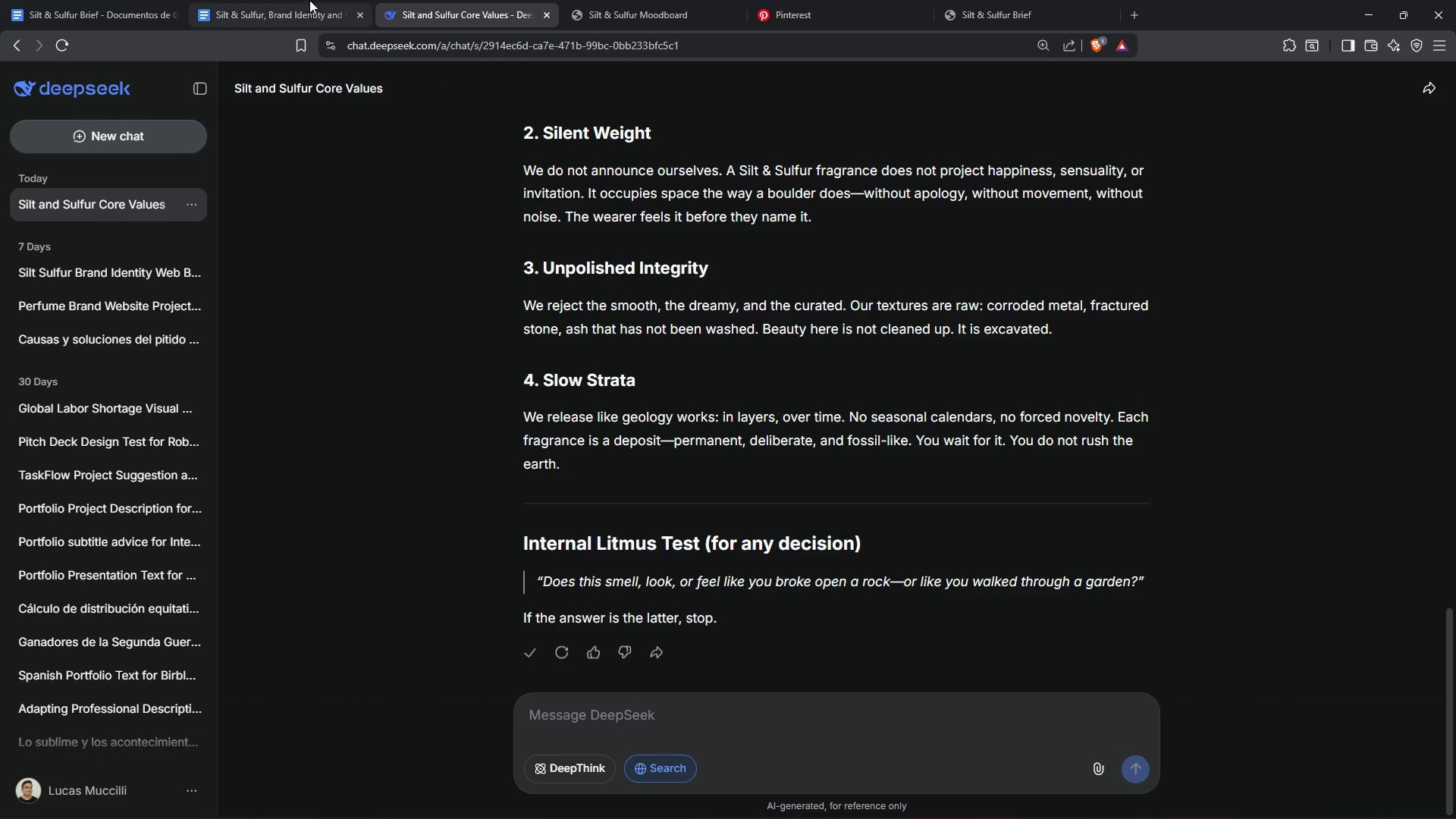 
left_click([282, 0])
 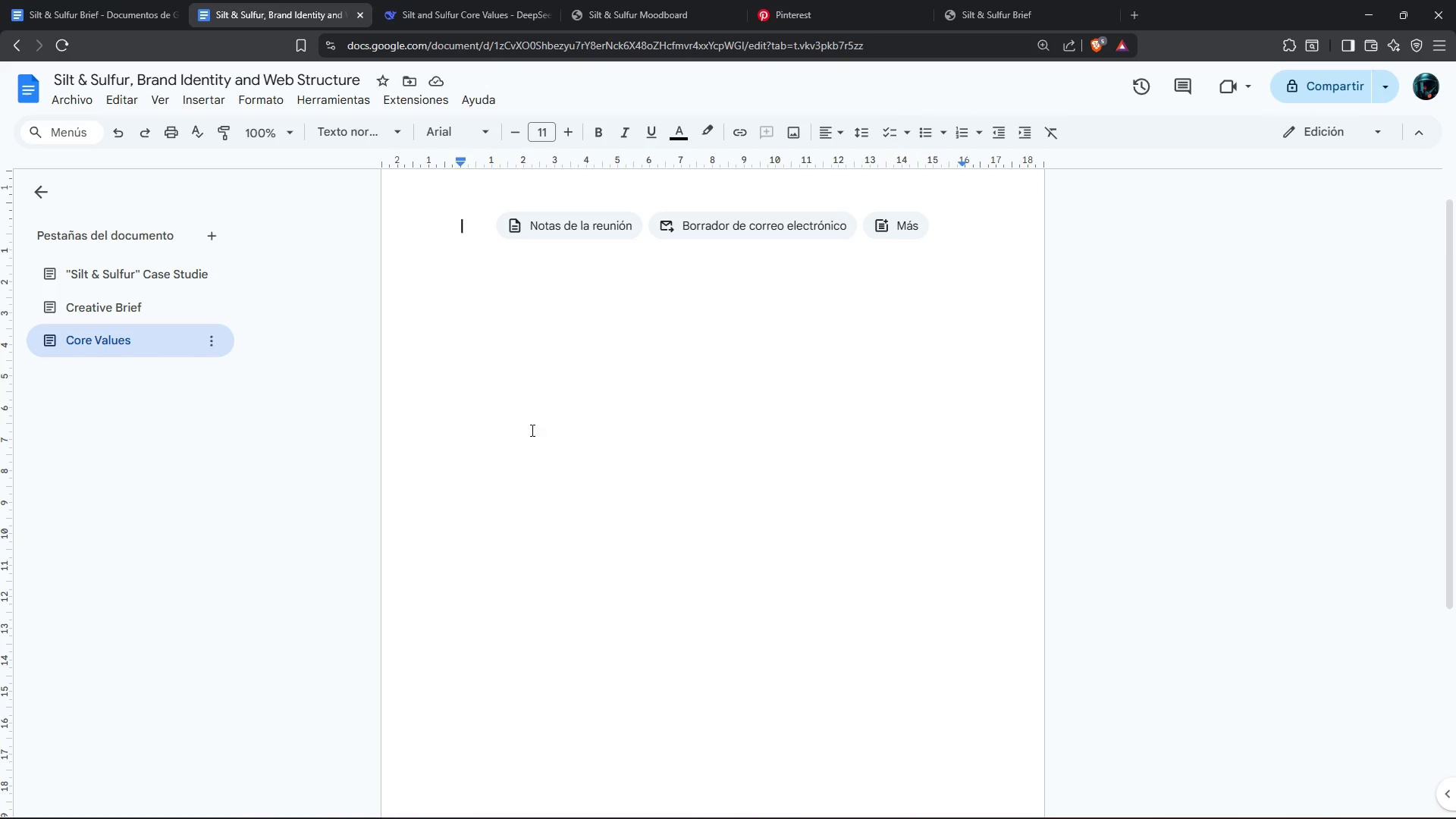 
key(Control+V)
 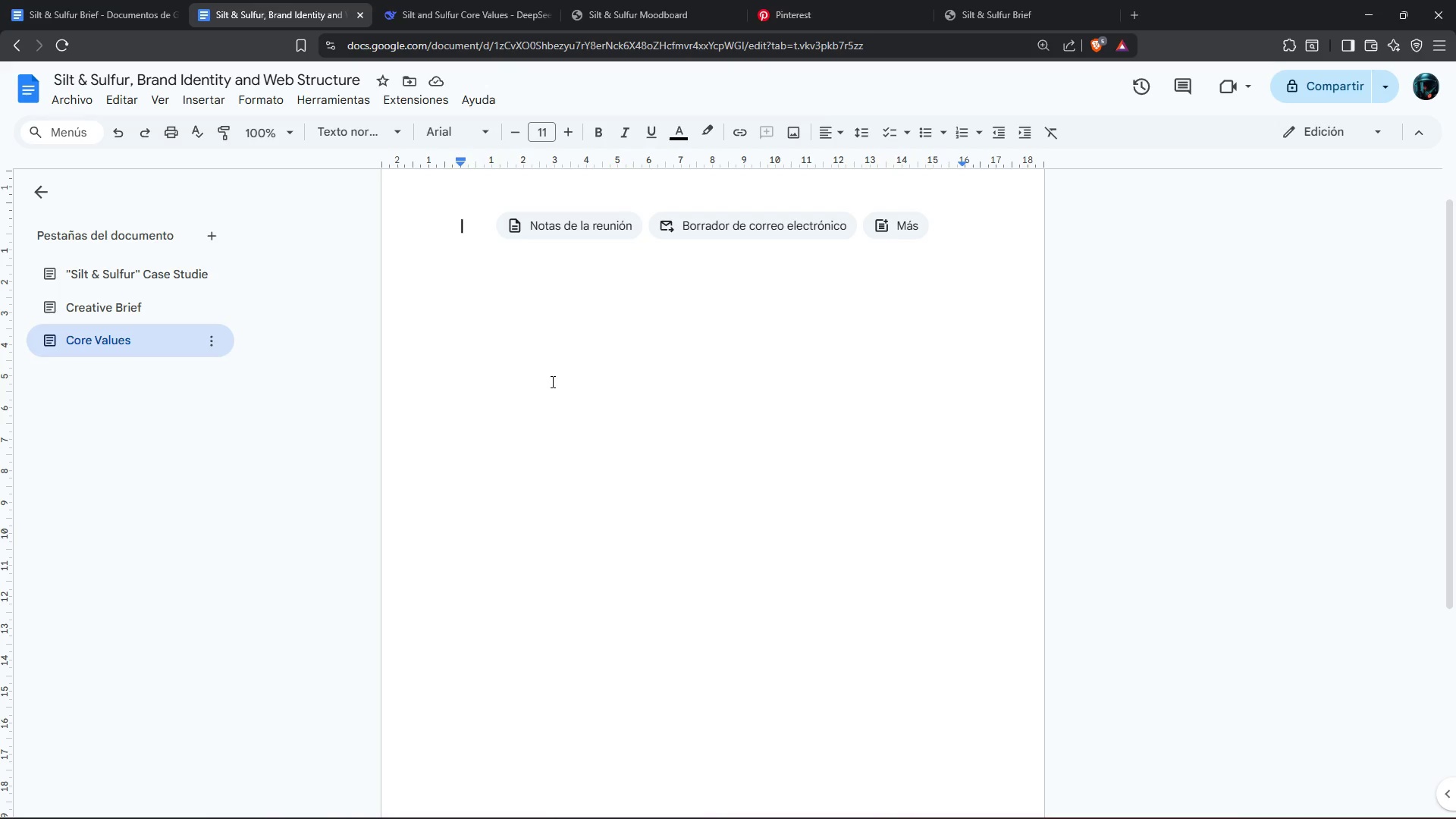 
left_click([548, 381])
 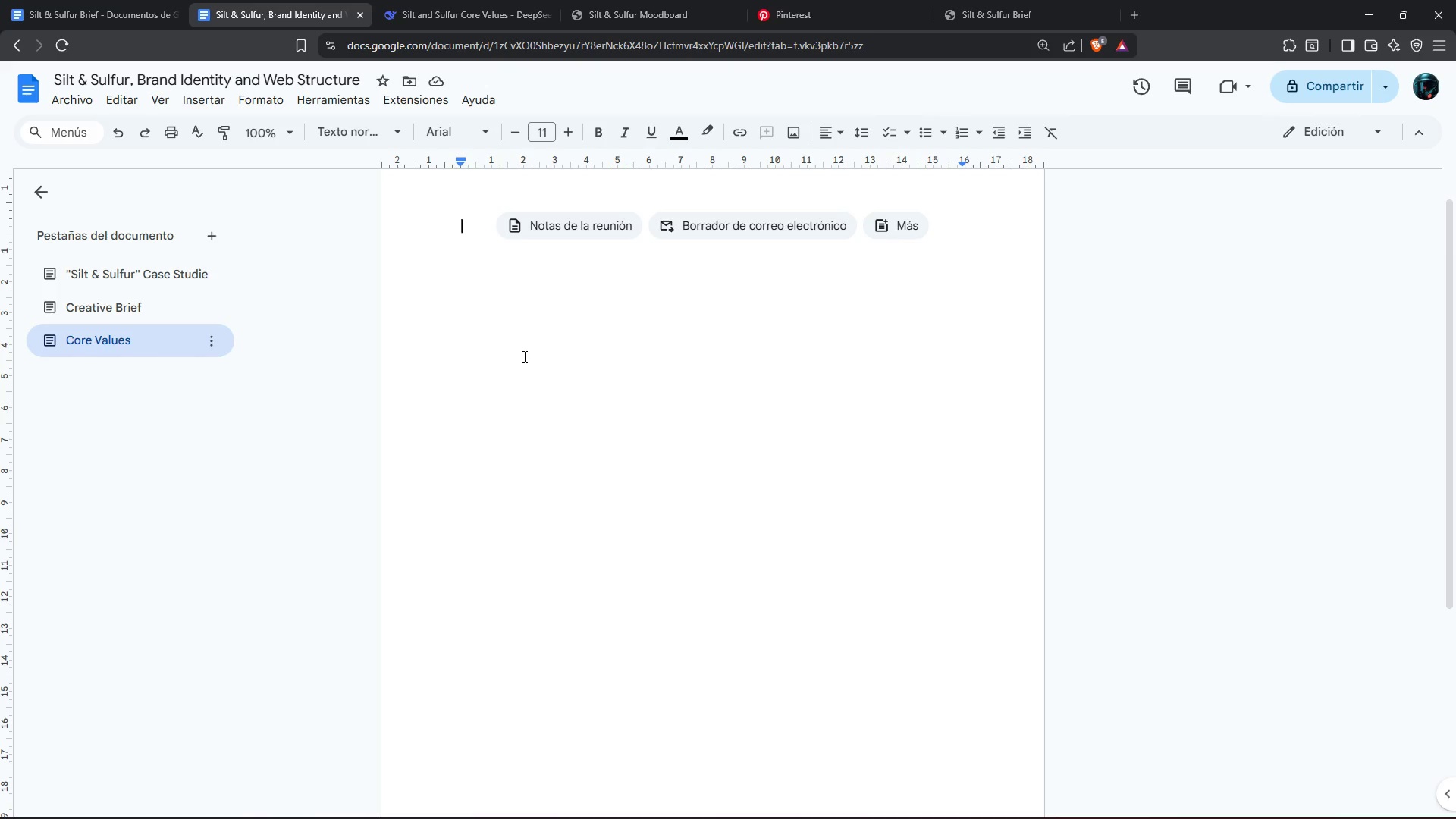 
key(Control+V)
 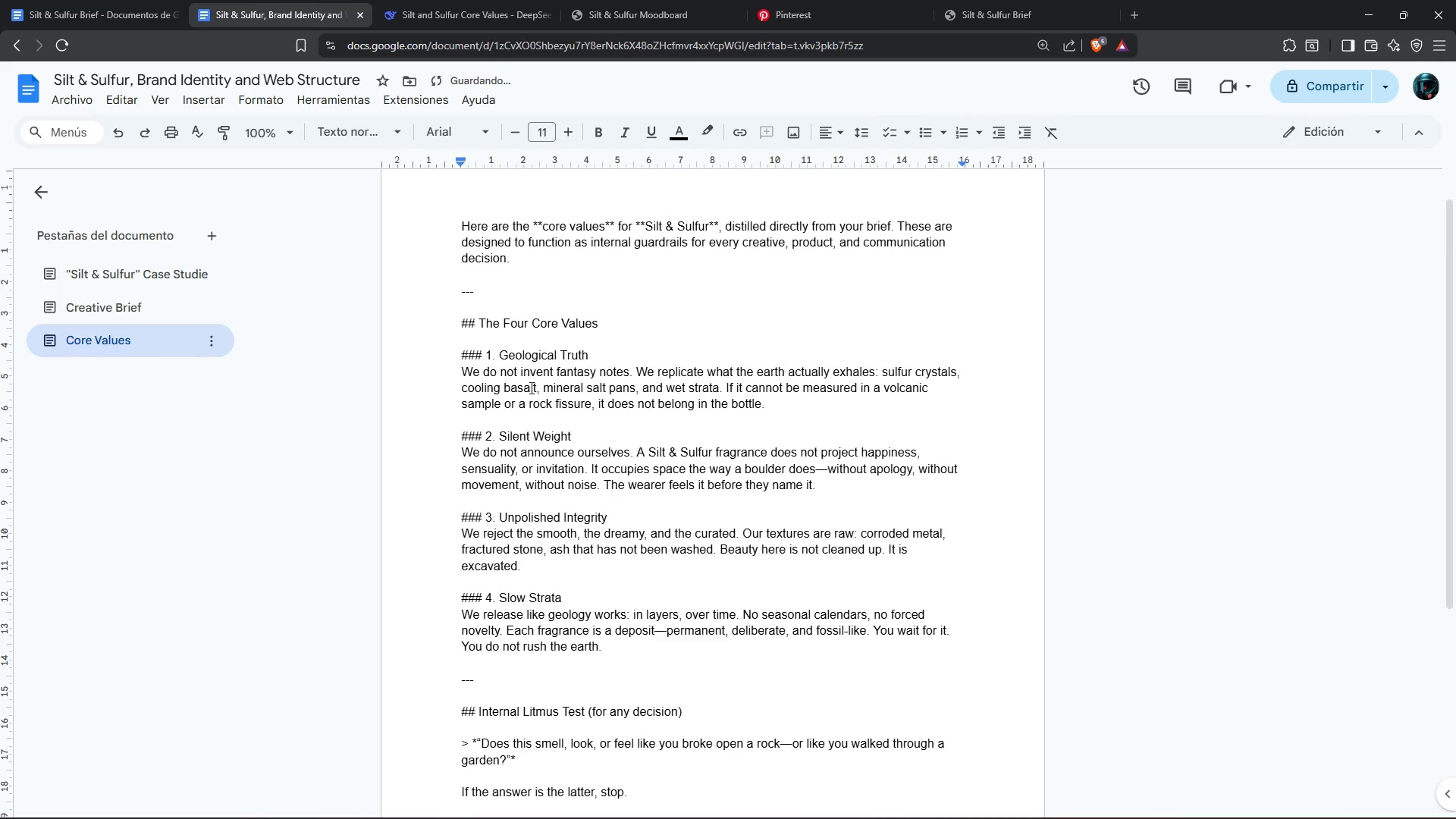 
key(Control+Z)
 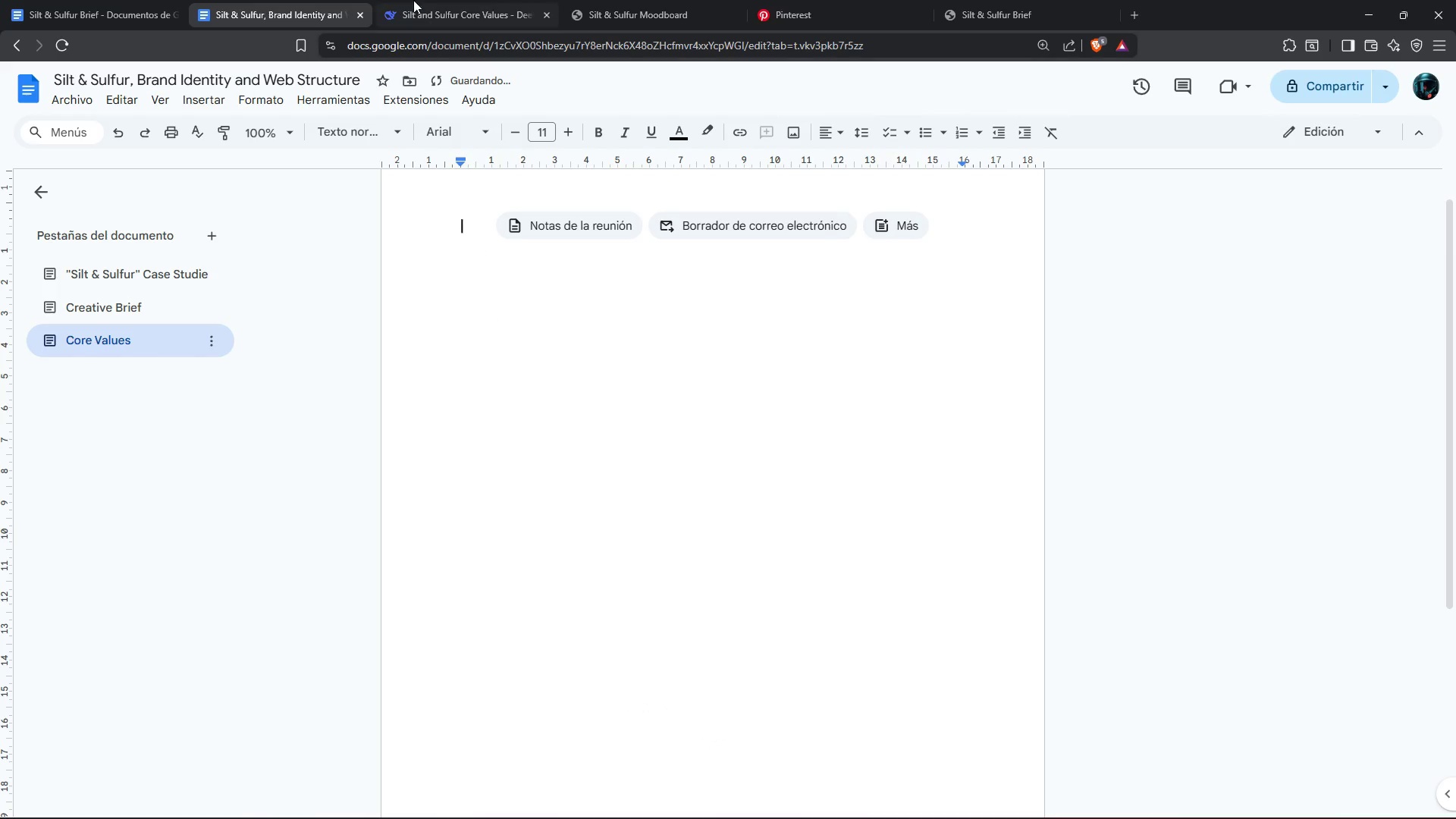 
left_click([411, 0])
 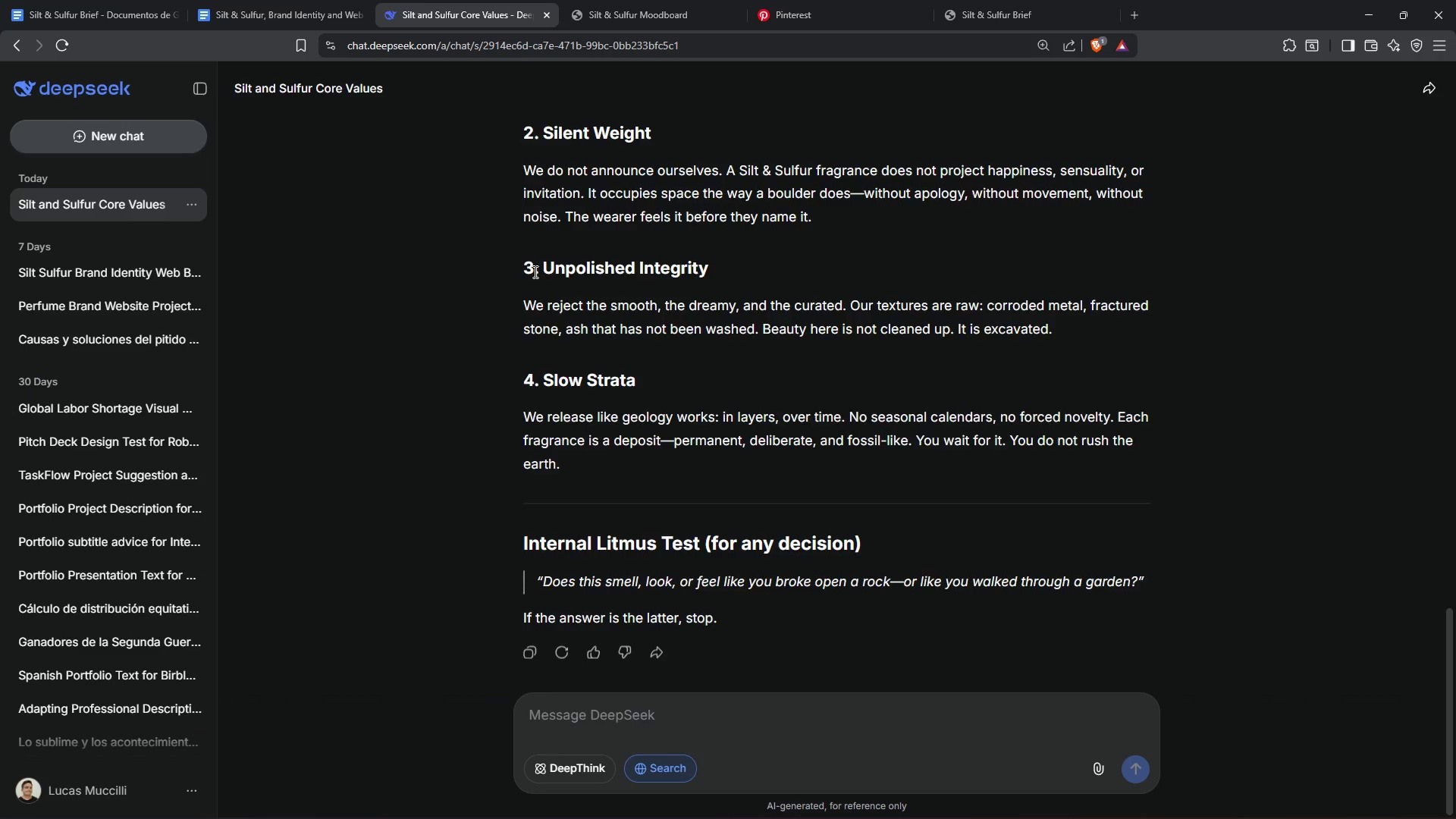 
scroll: coordinate [562, 304], scroll_direction: up, amount: 5.0
 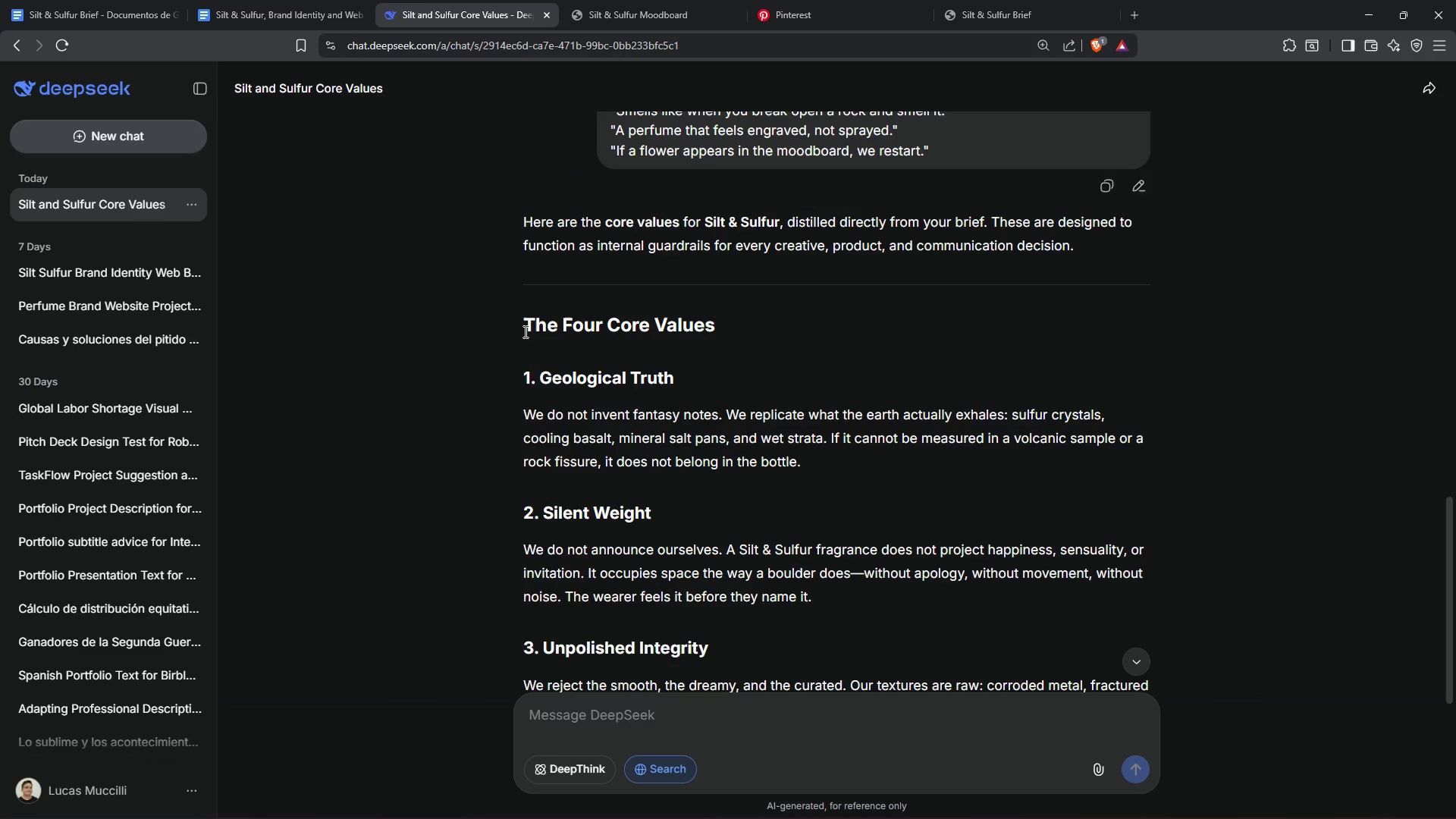 
left_click_drag(start_coordinate=[524, 331], to_coordinate=[638, 544])
 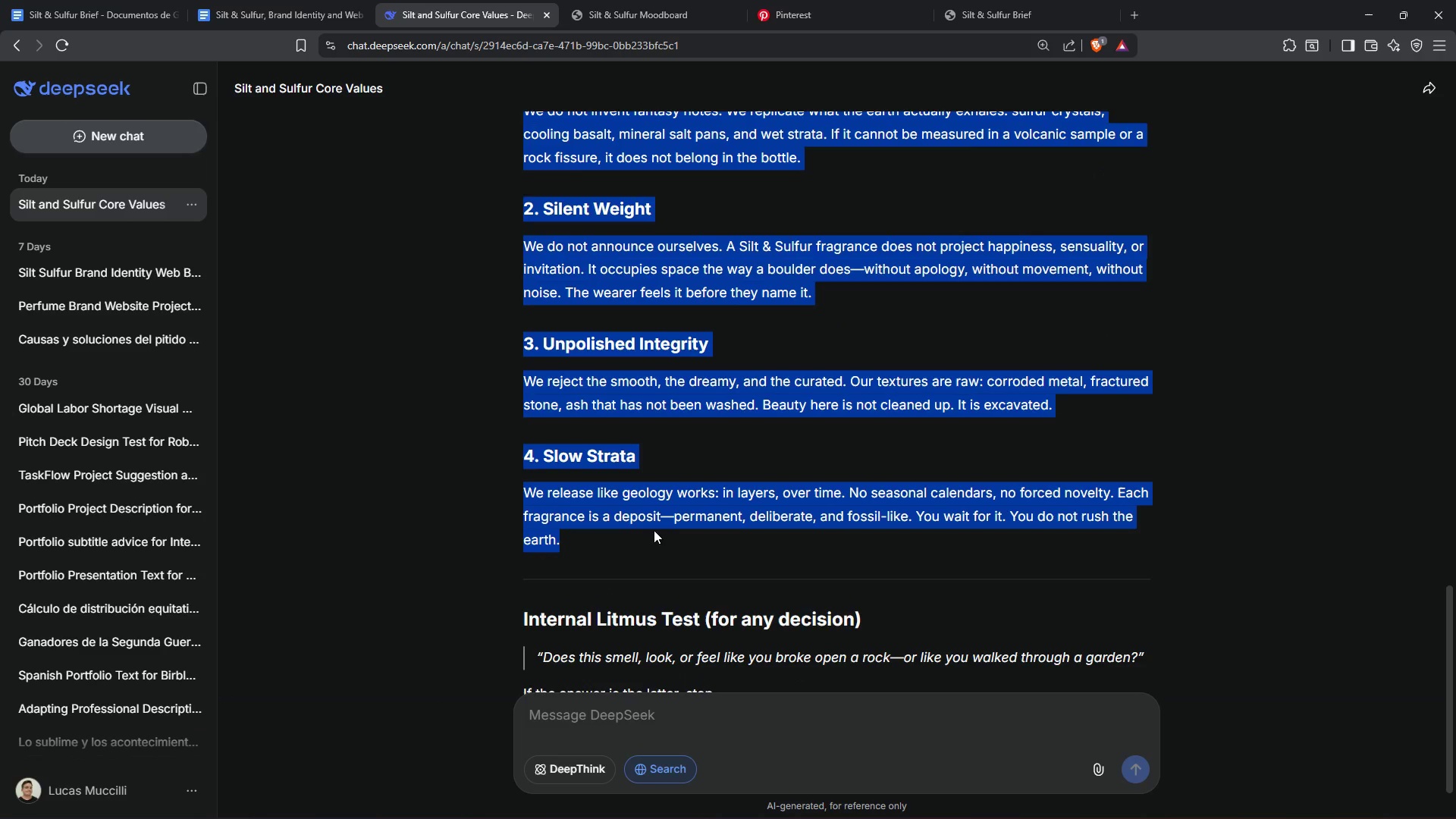 
scroll: coordinate [664, 448], scroll_direction: down, amount: 4.0
 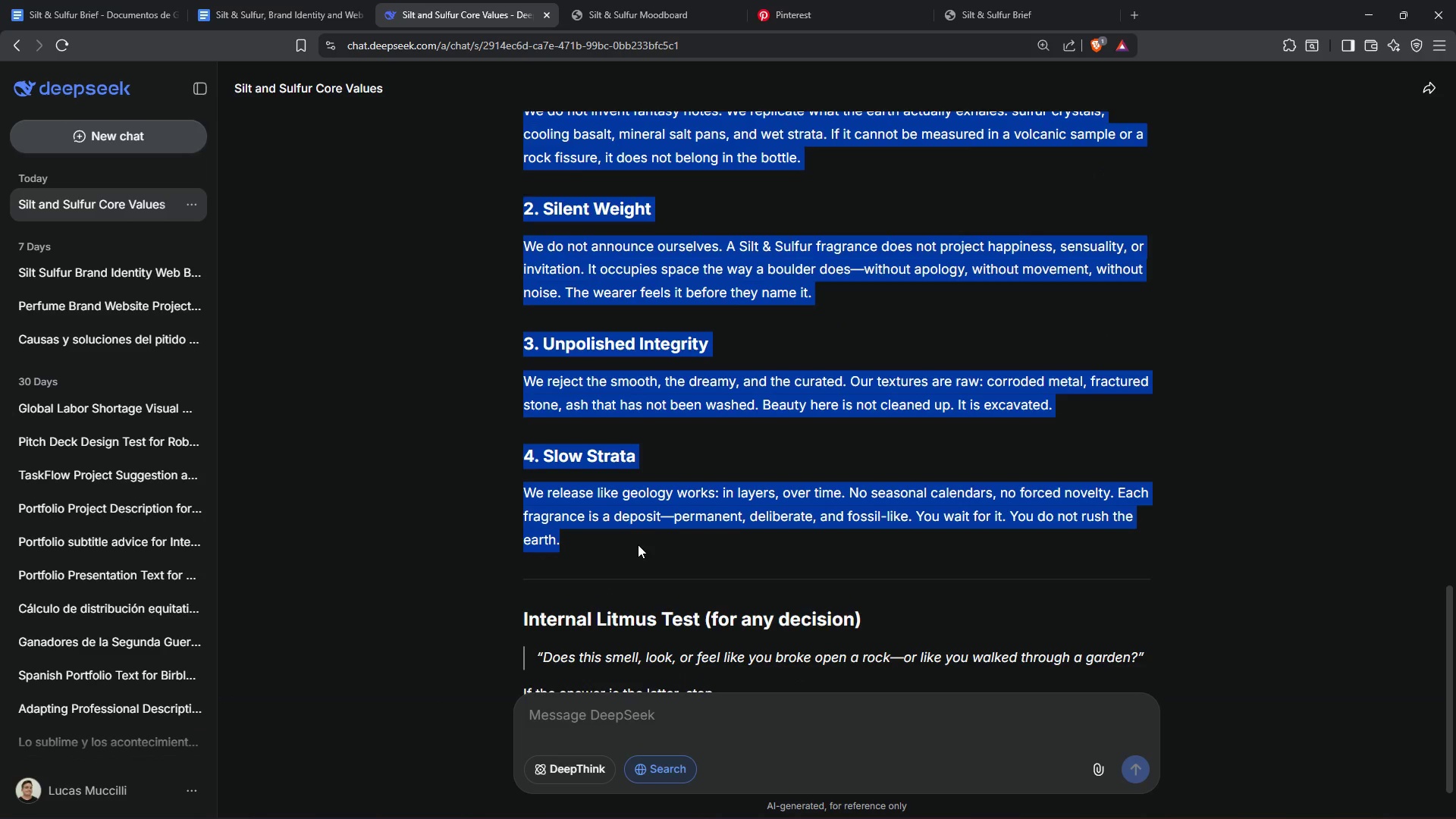 
key(Control+C)
 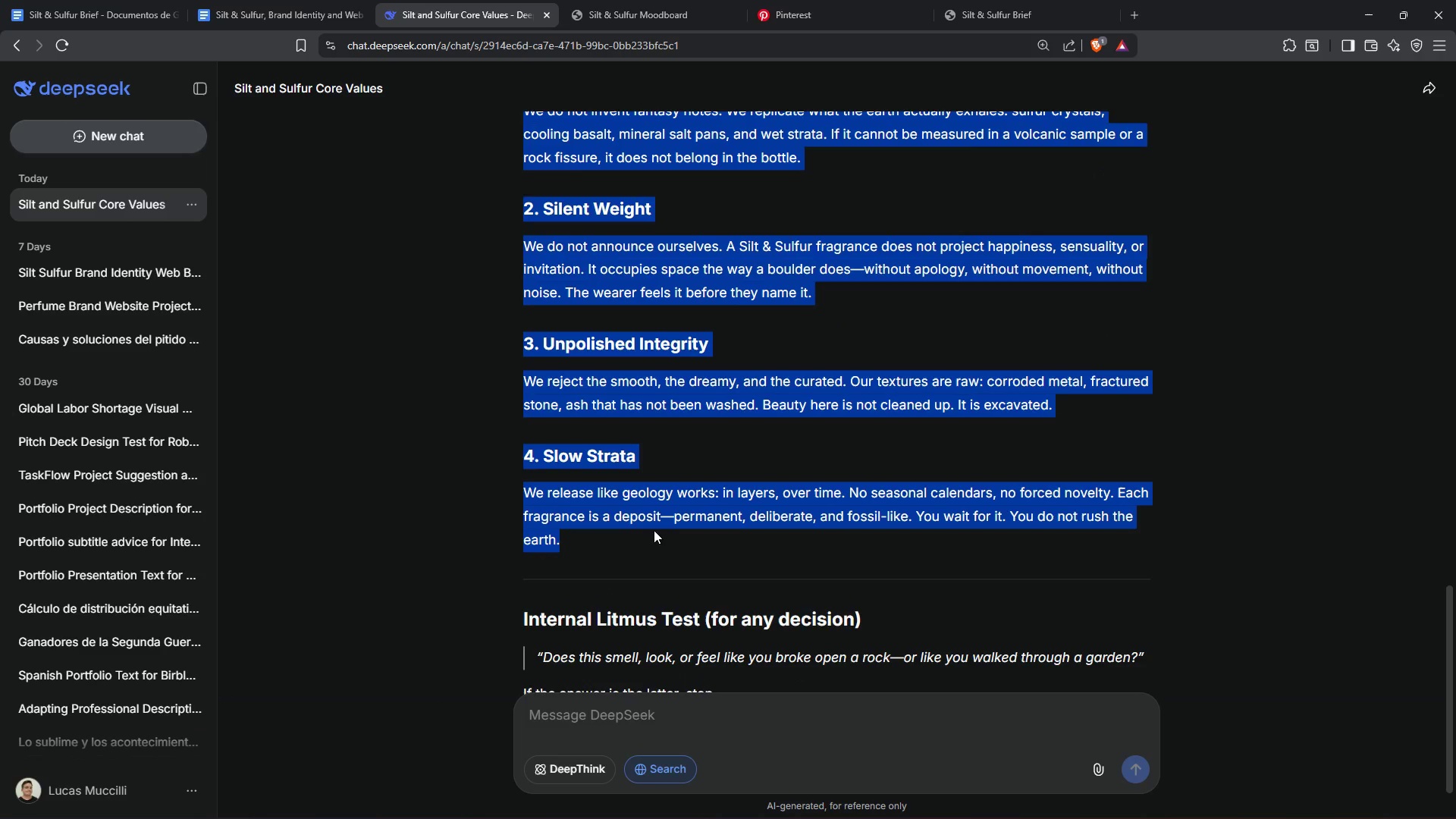 
key(Control+C)
 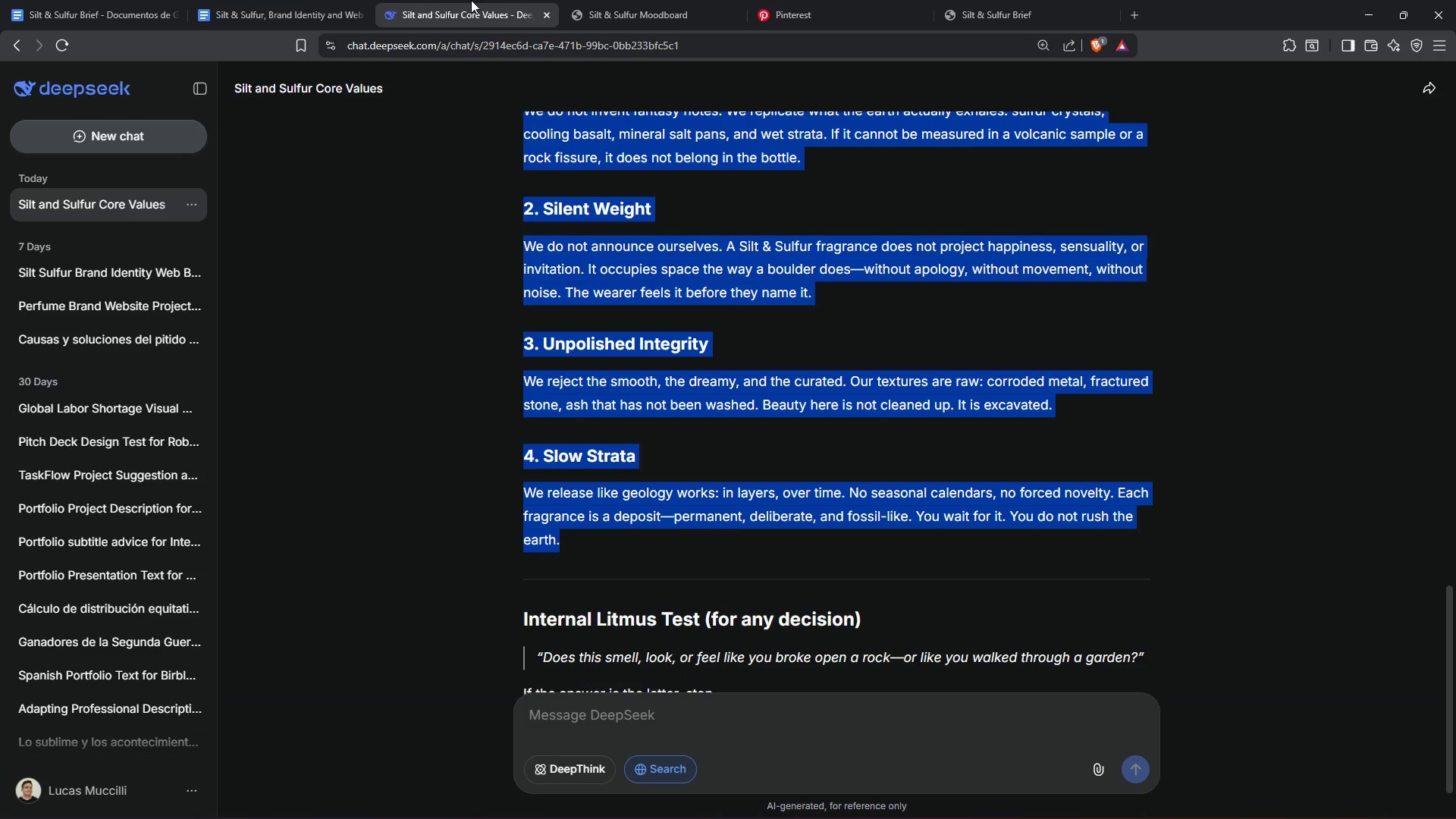 
left_click([432, 371])
 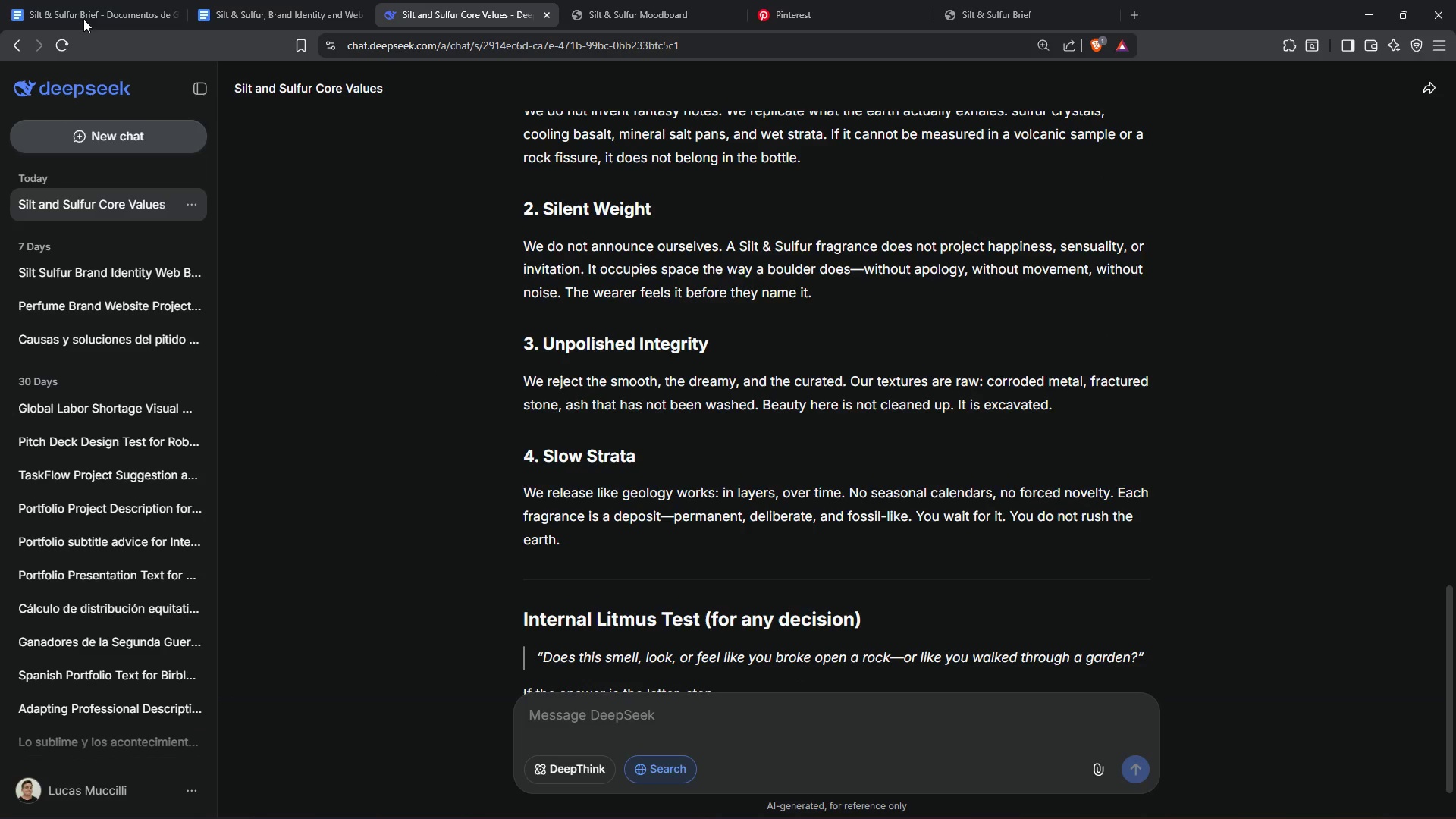 
left_click([311, 0])
 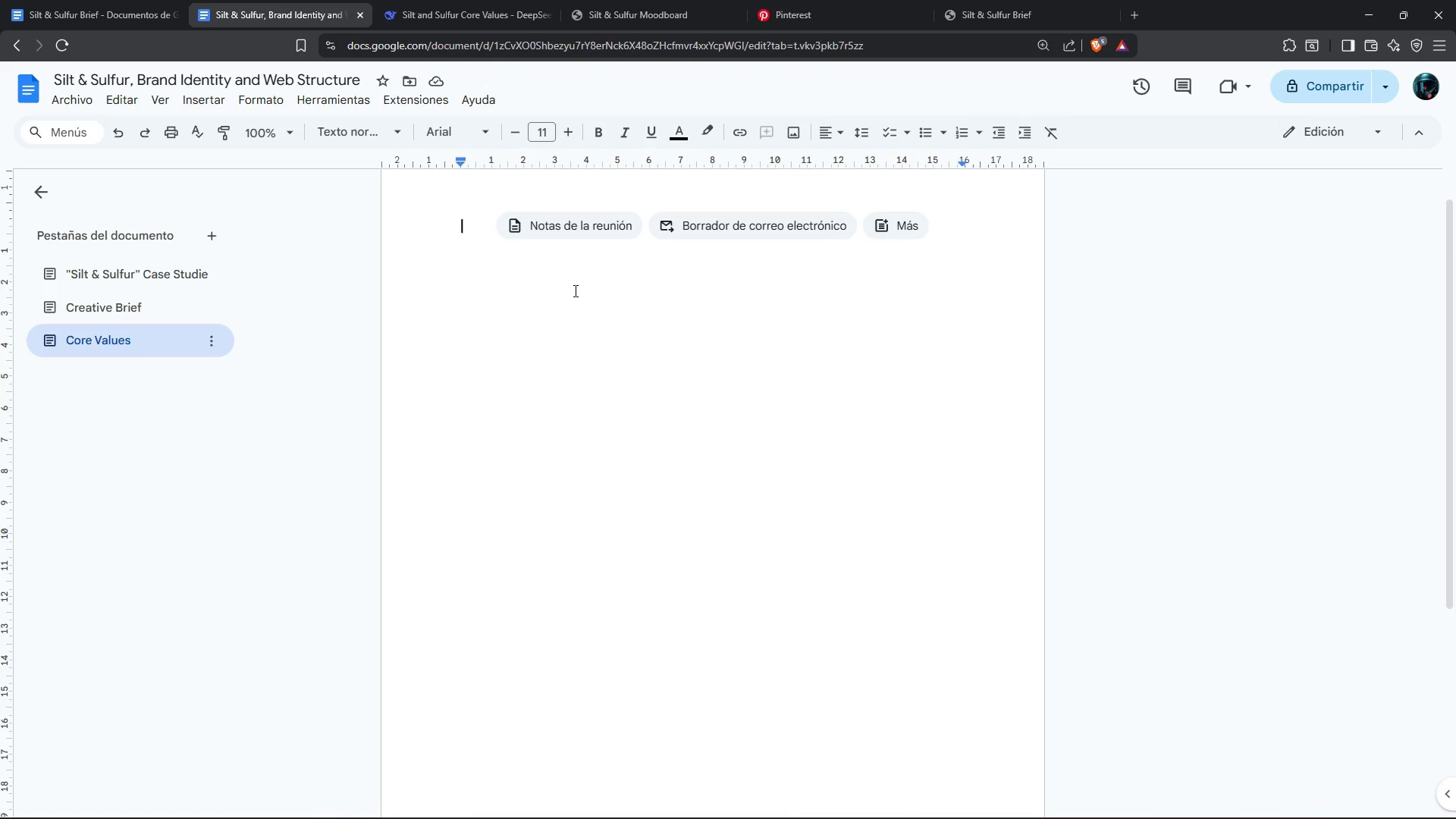 
key(Control+V)
 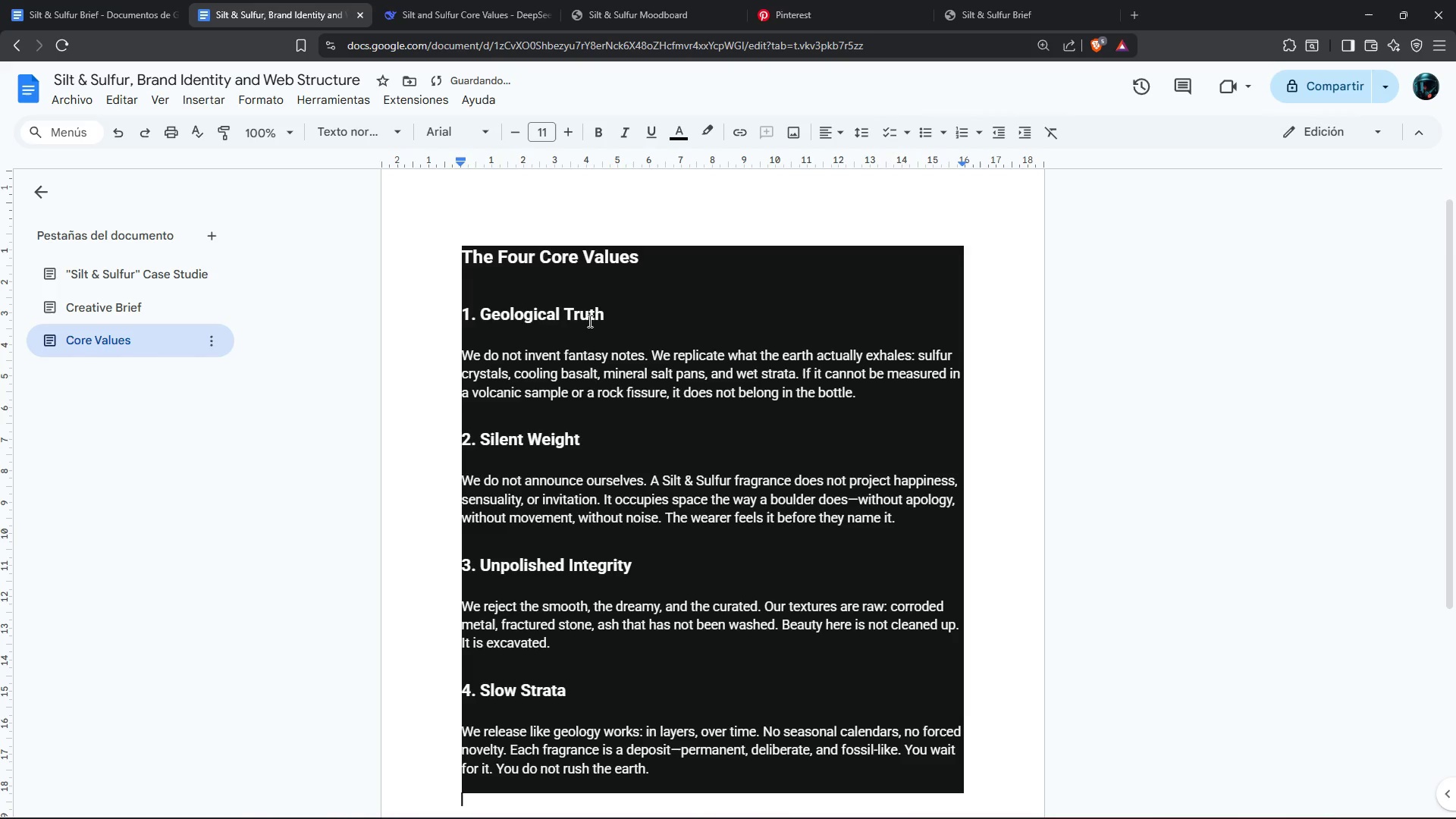 
key(Control+Z)
 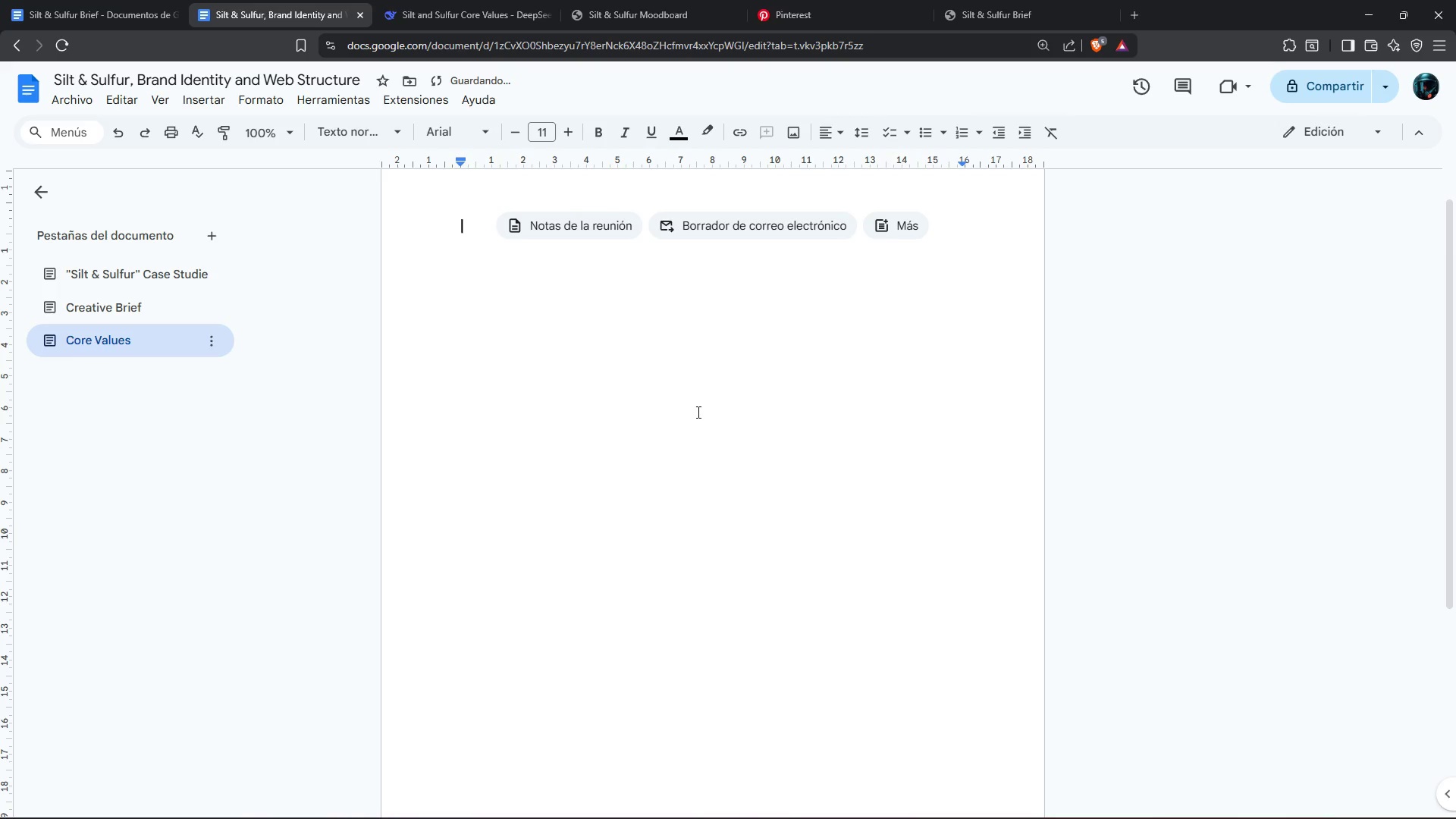 
scroll: coordinate [697, 413], scroll_direction: up, amount: 3.0
 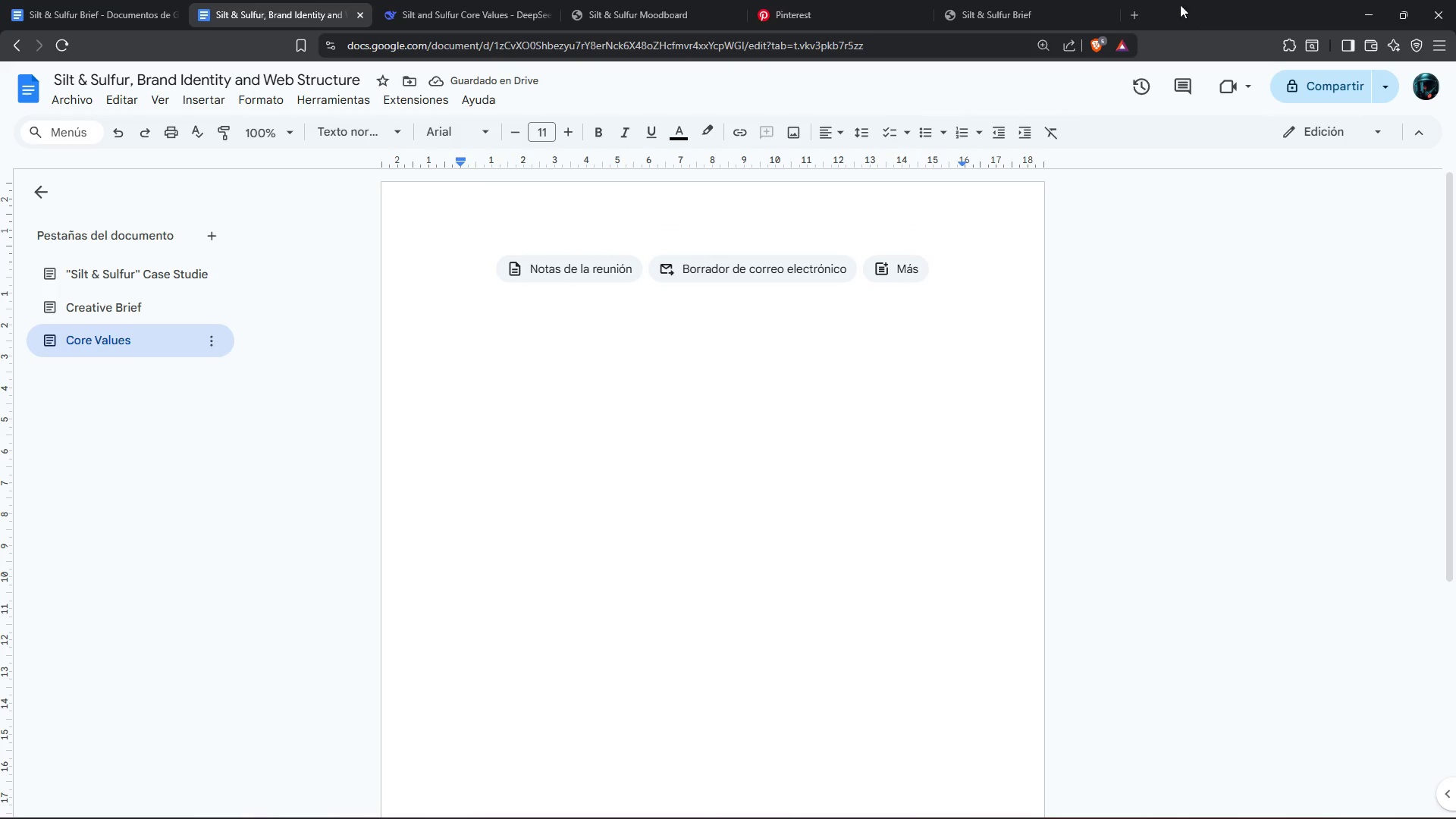 
left_click([1129, 7])
 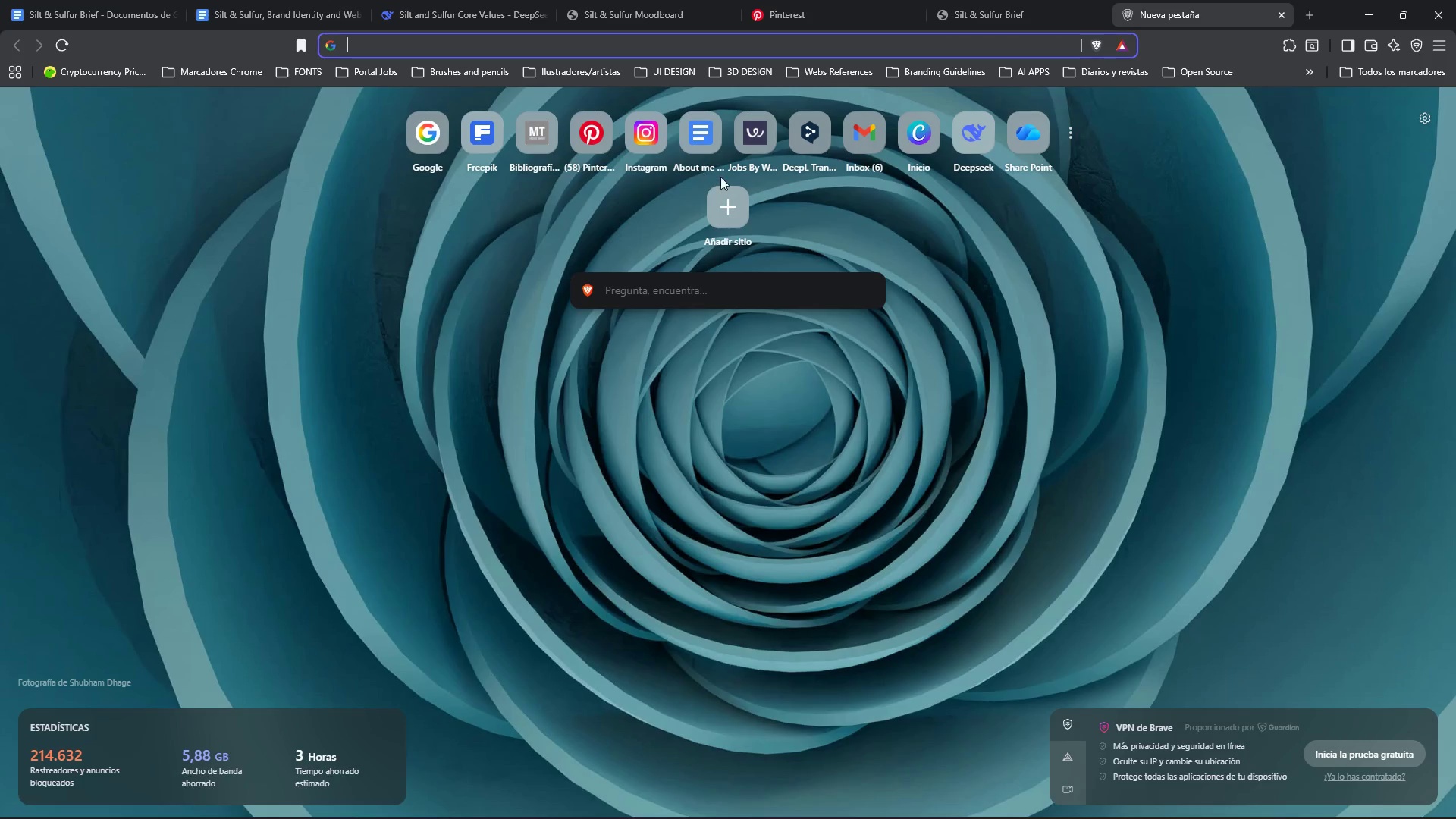 
left_click([810, 143])
 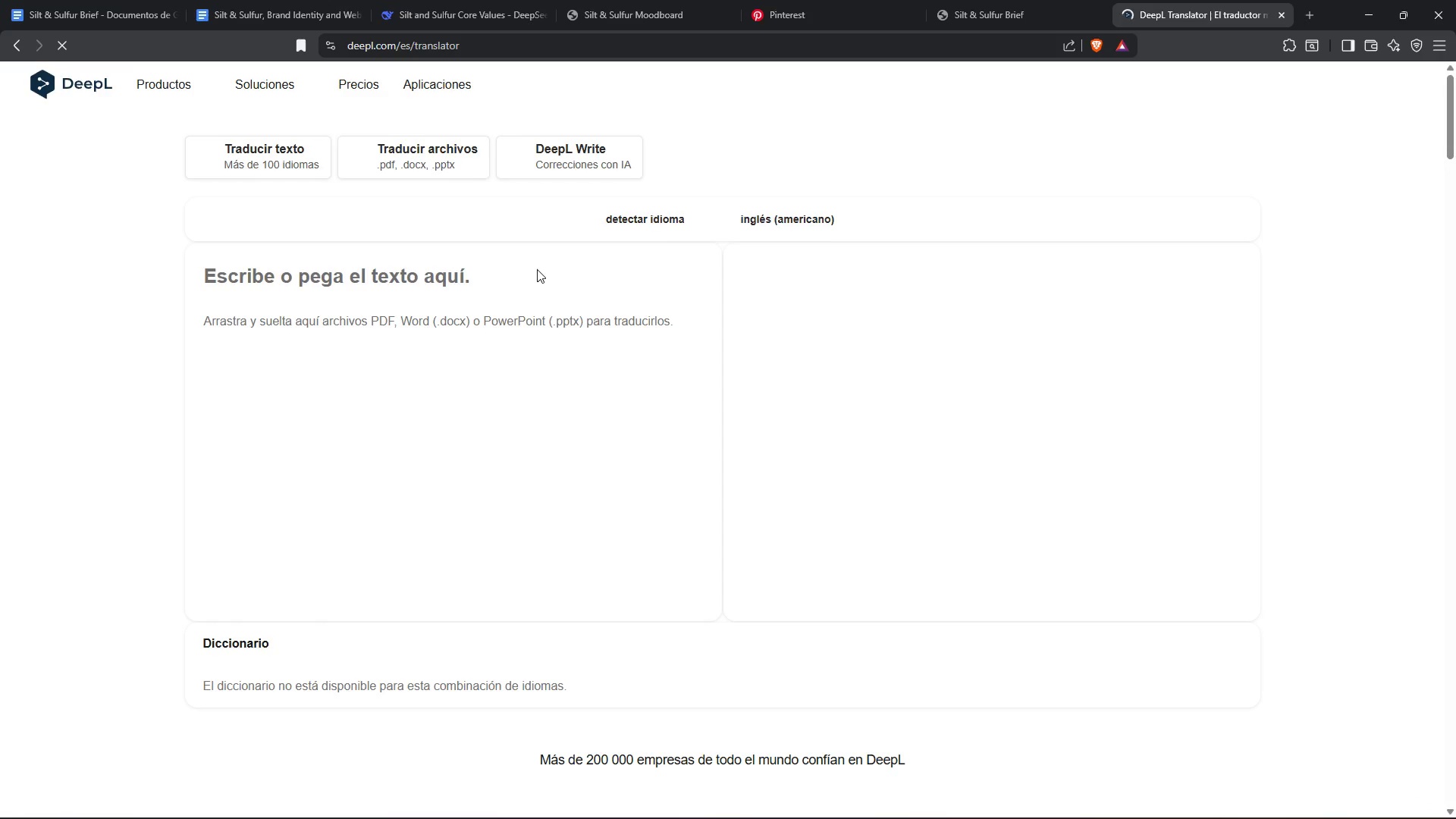 
left_click([366, 299])
 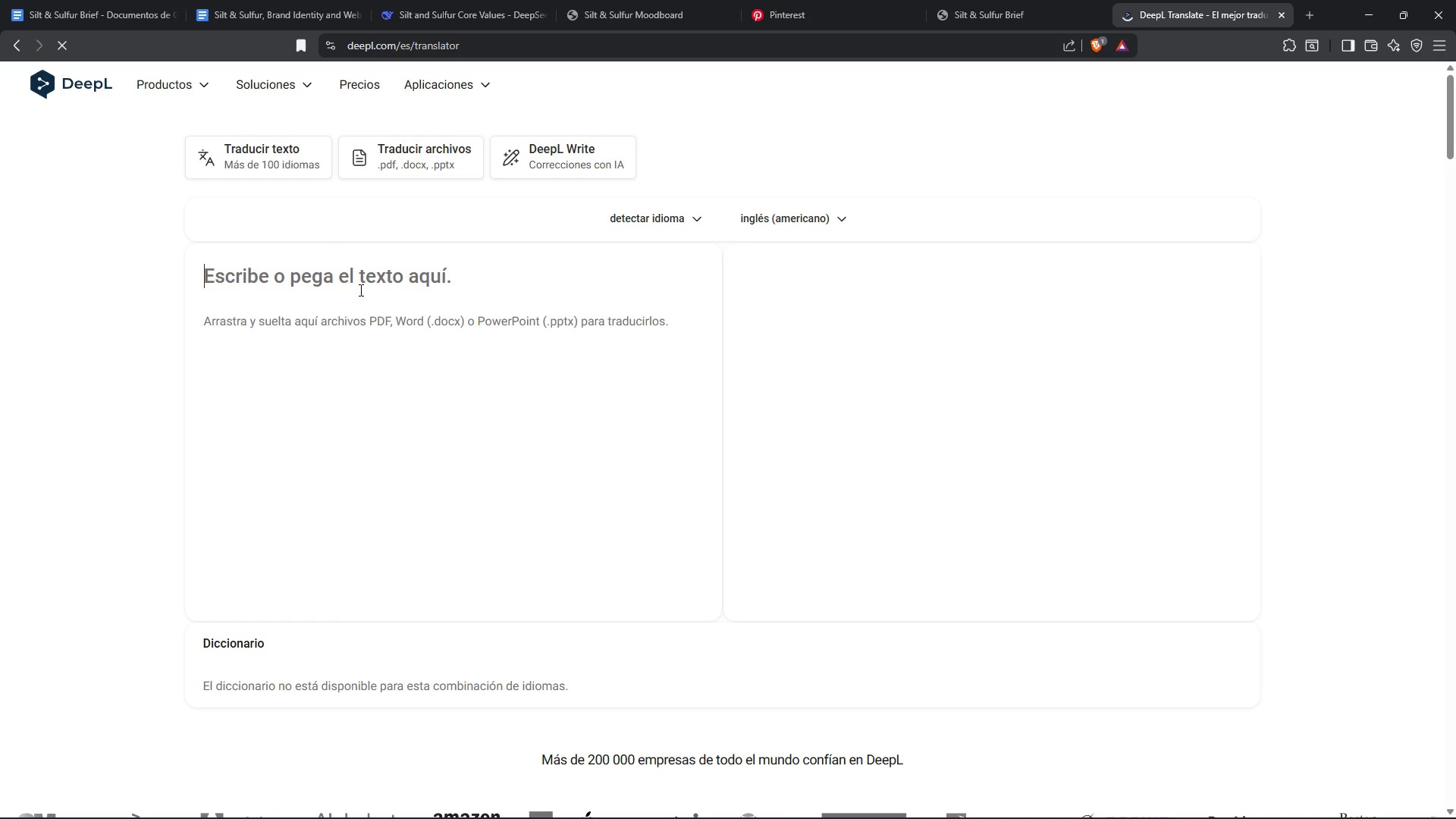 
key(Control+V)
 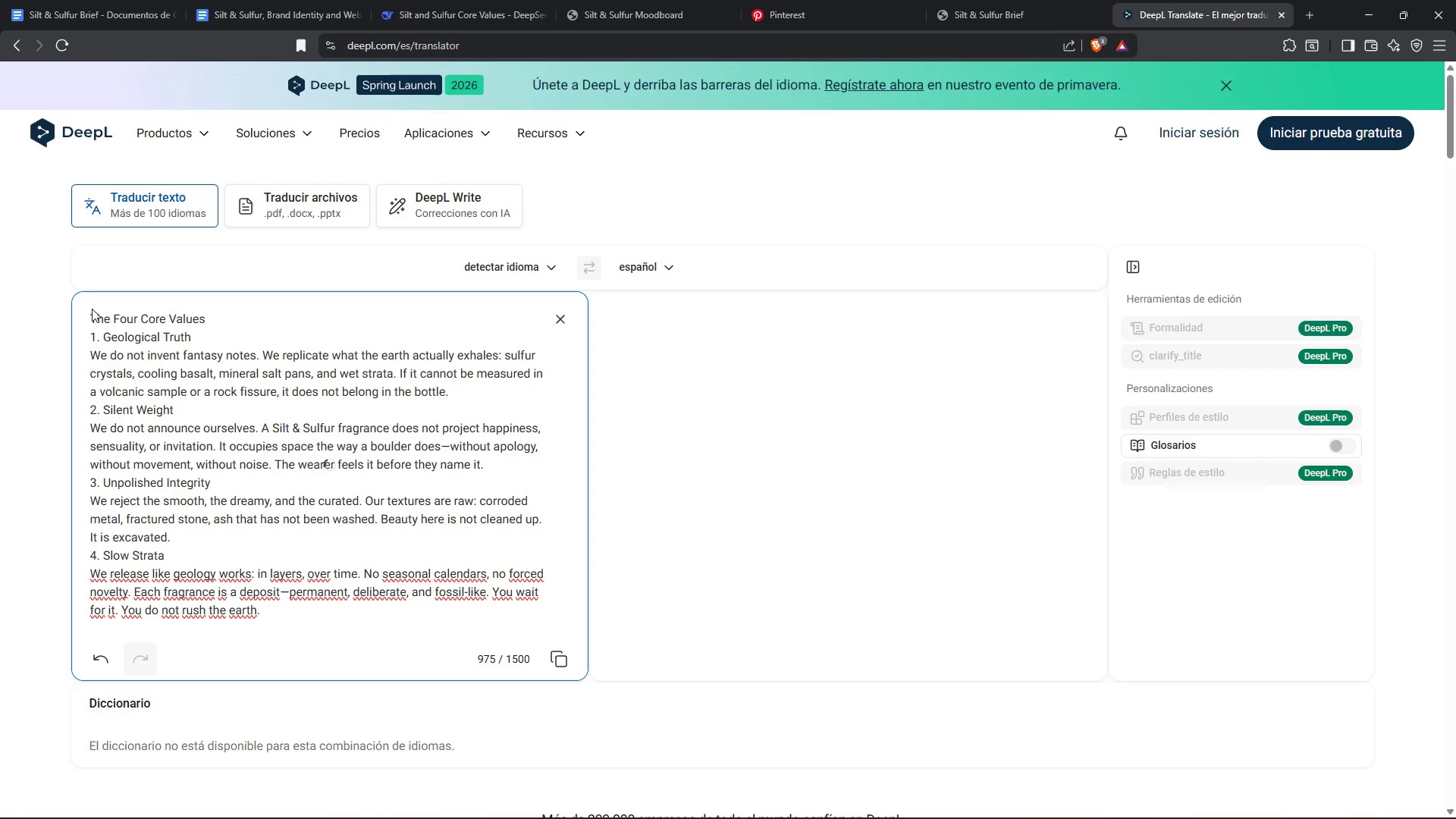 
left_click_drag(start_coordinate=[90, 317], to_coordinate=[368, 626])
 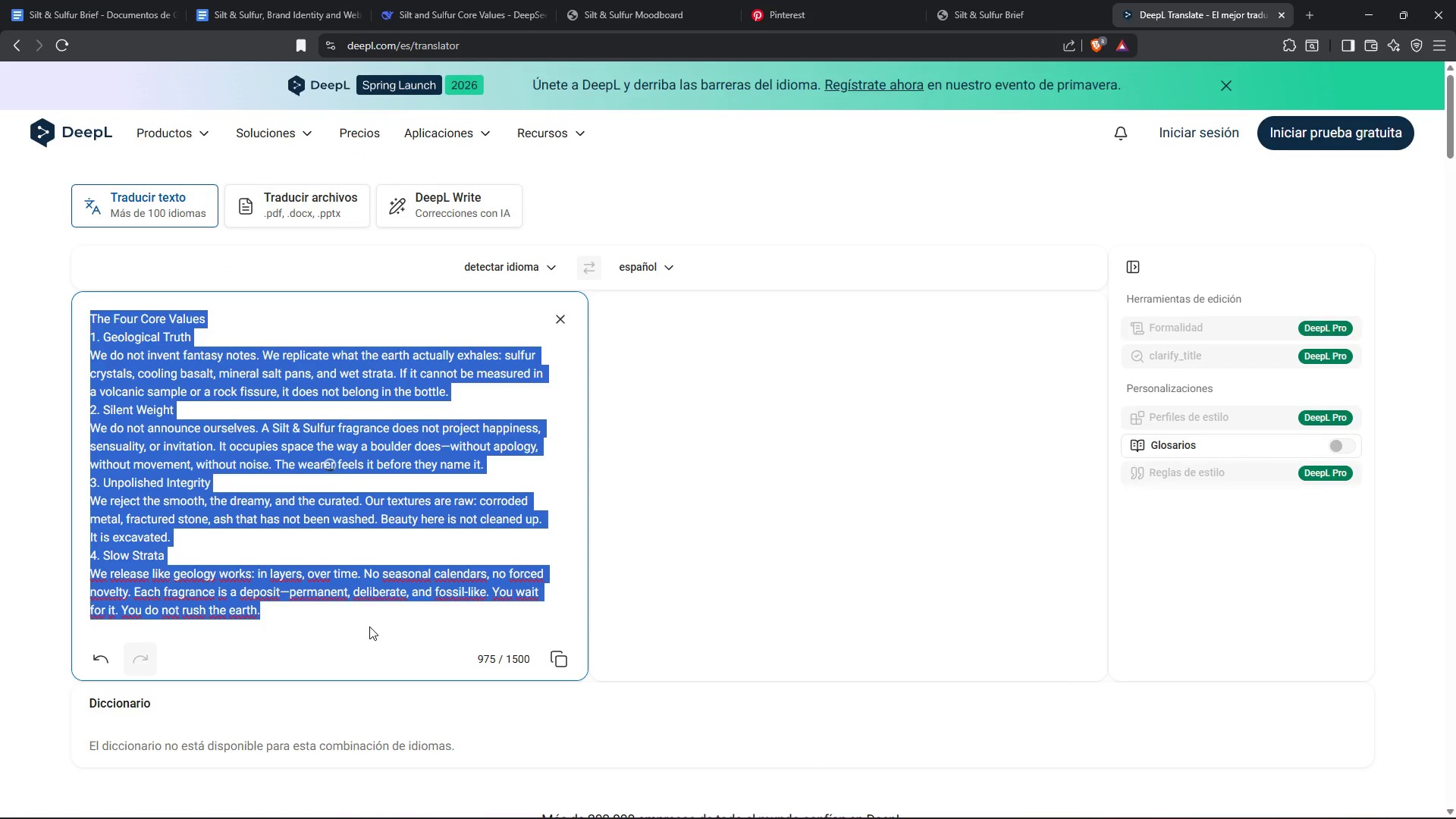 
key(Control+C)
 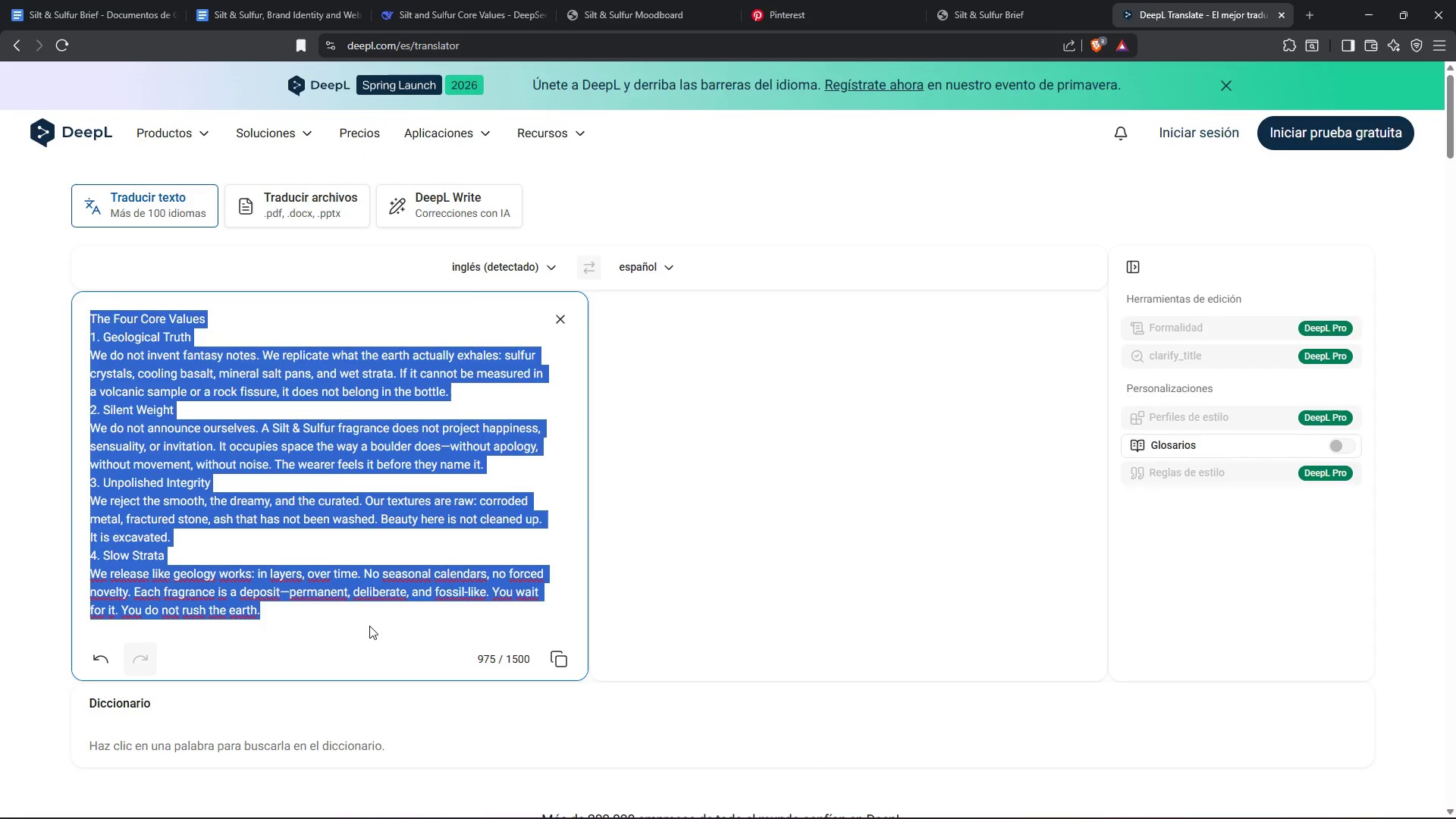 
key(Control+C)
 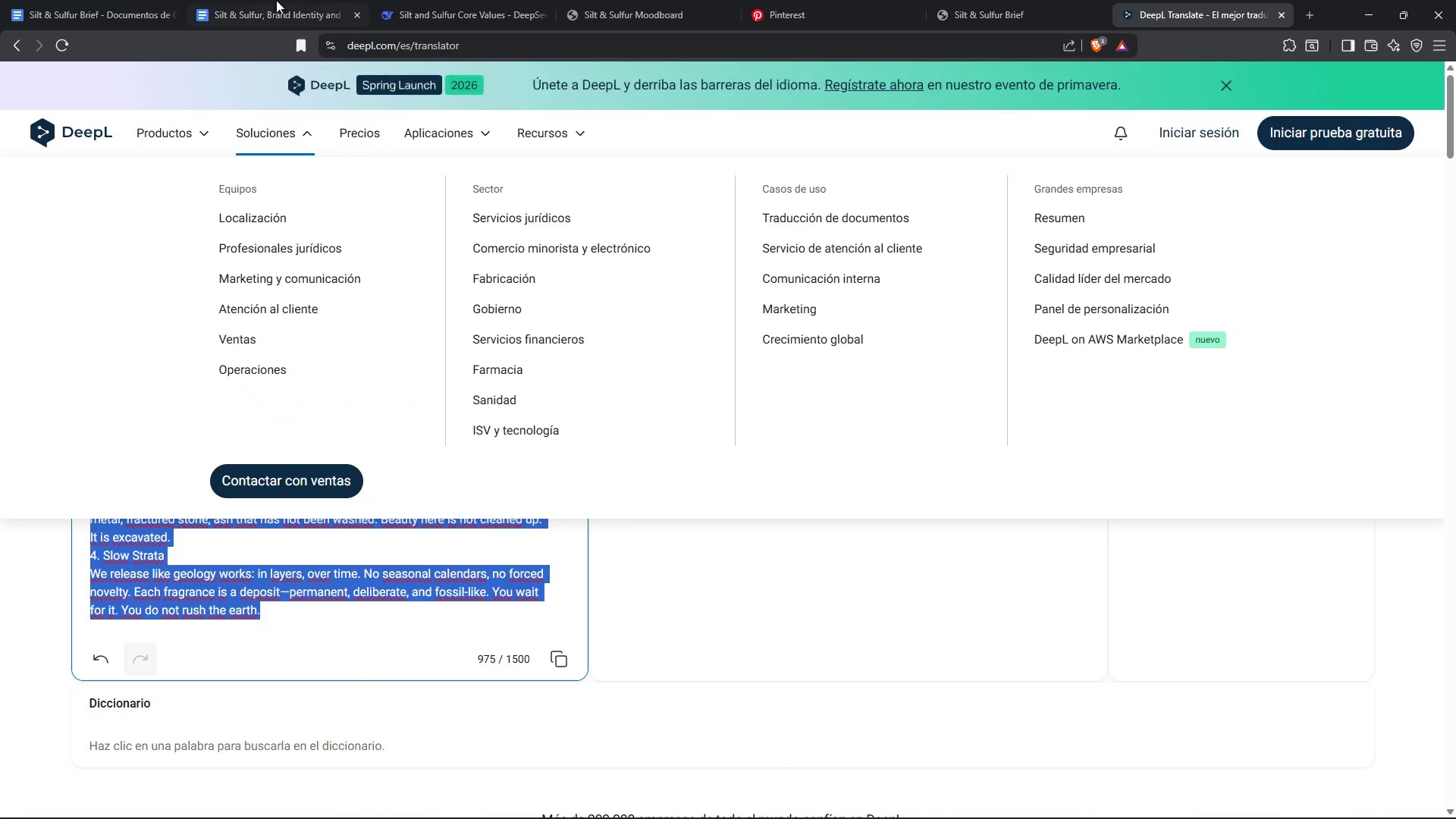 
left_click([279, 0])
 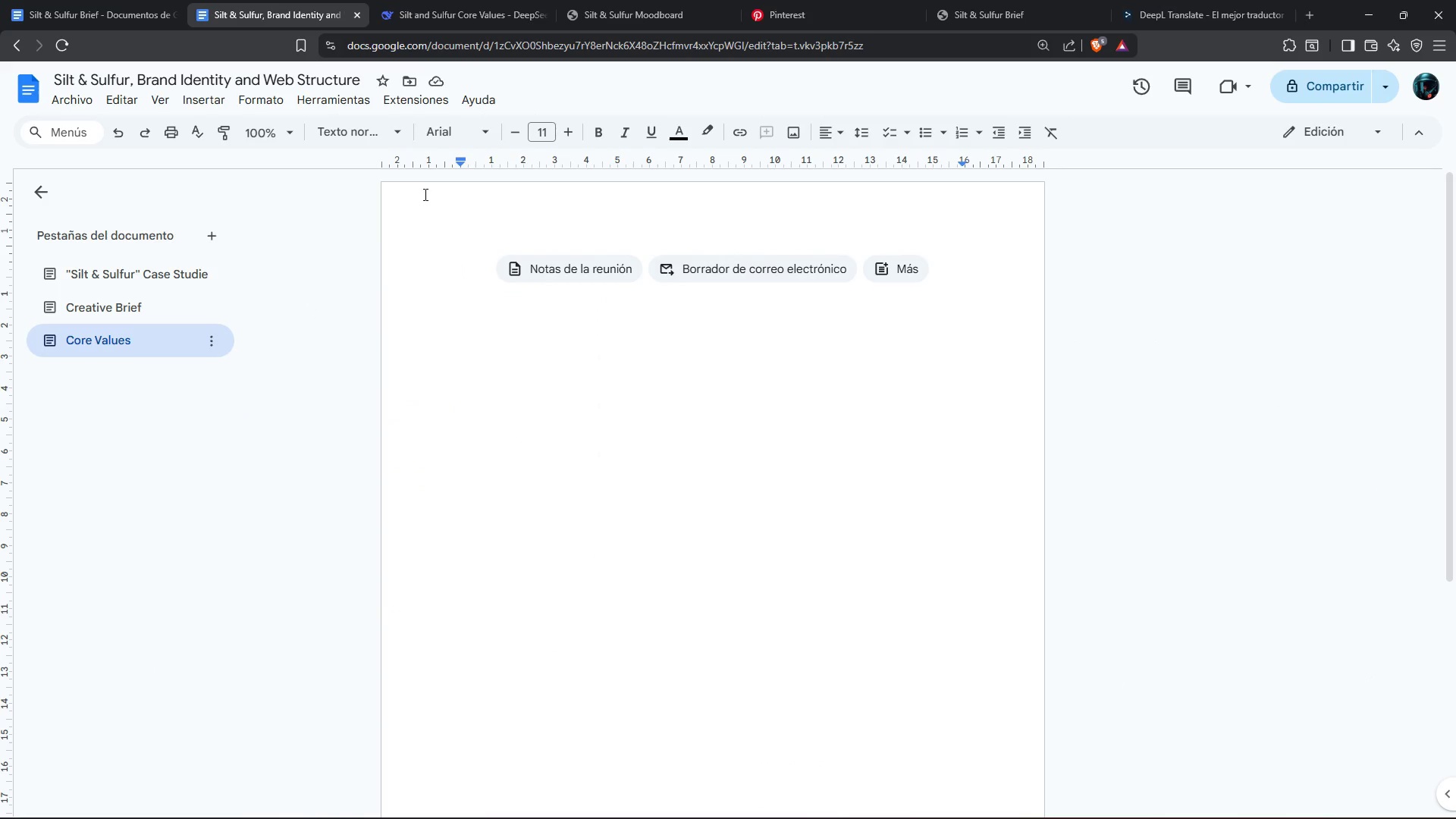 
key(Control+V)
 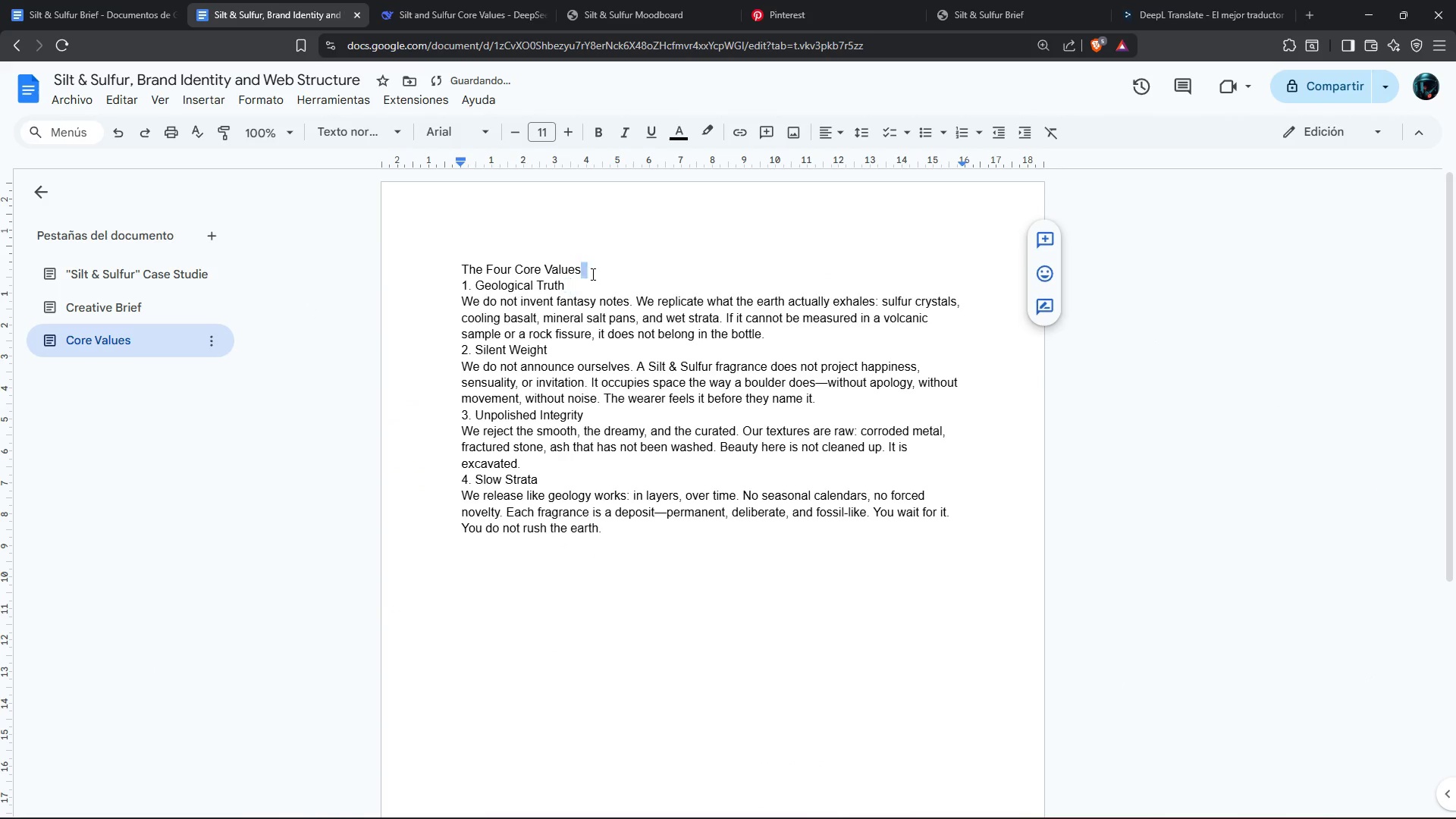 
key(Enter)
 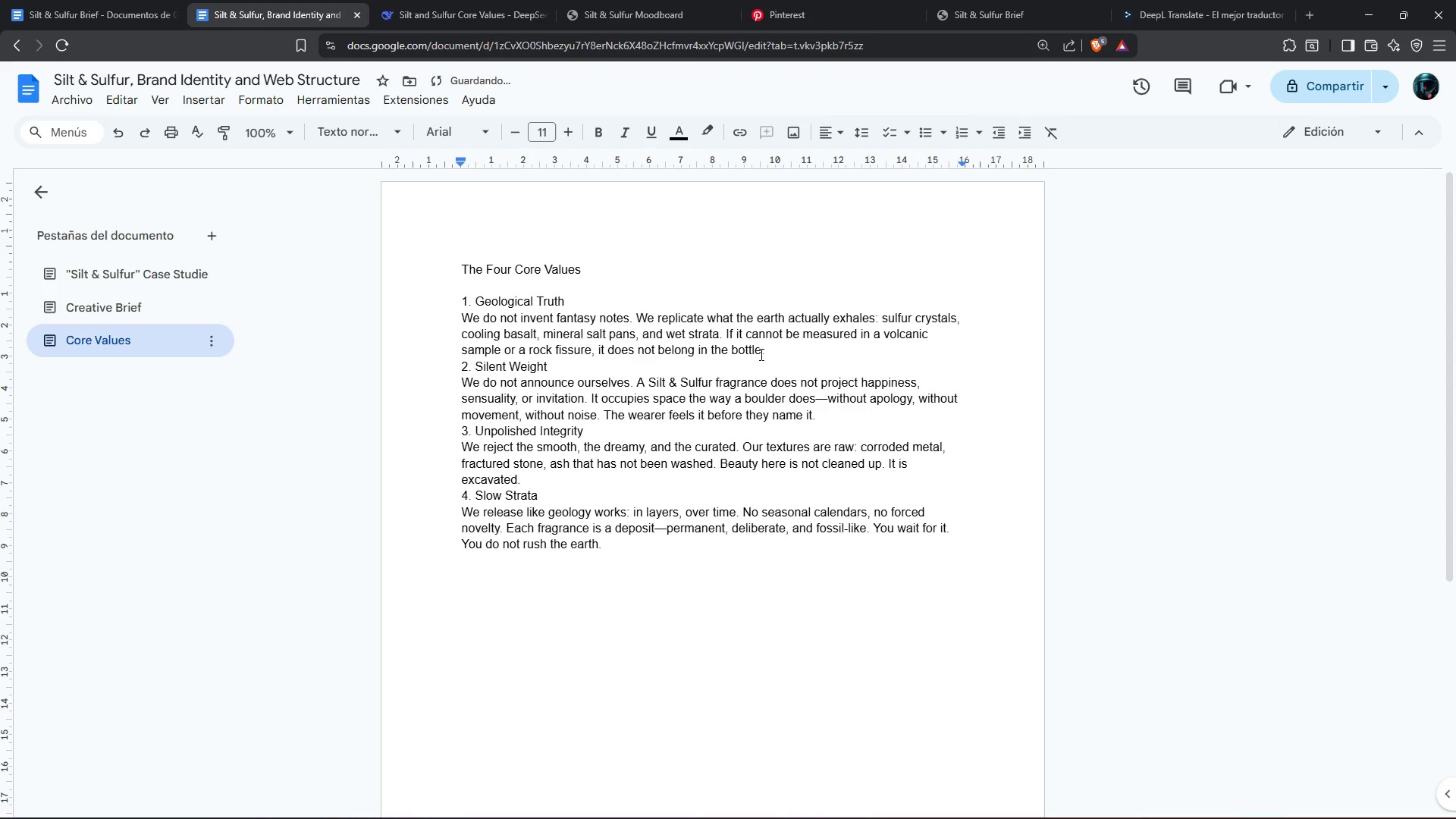 
key(Enter)
 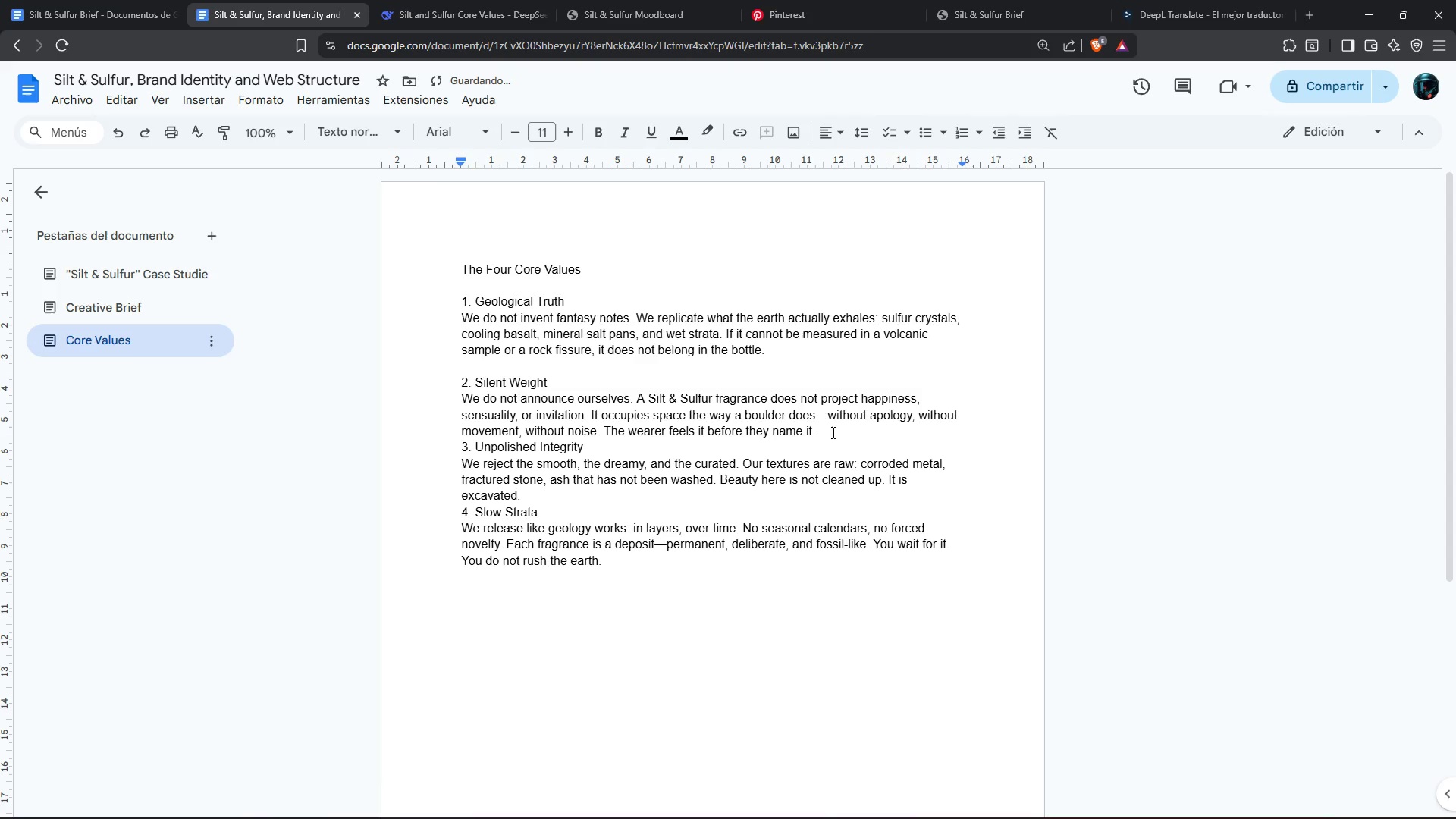 
left_click([834, 431])
 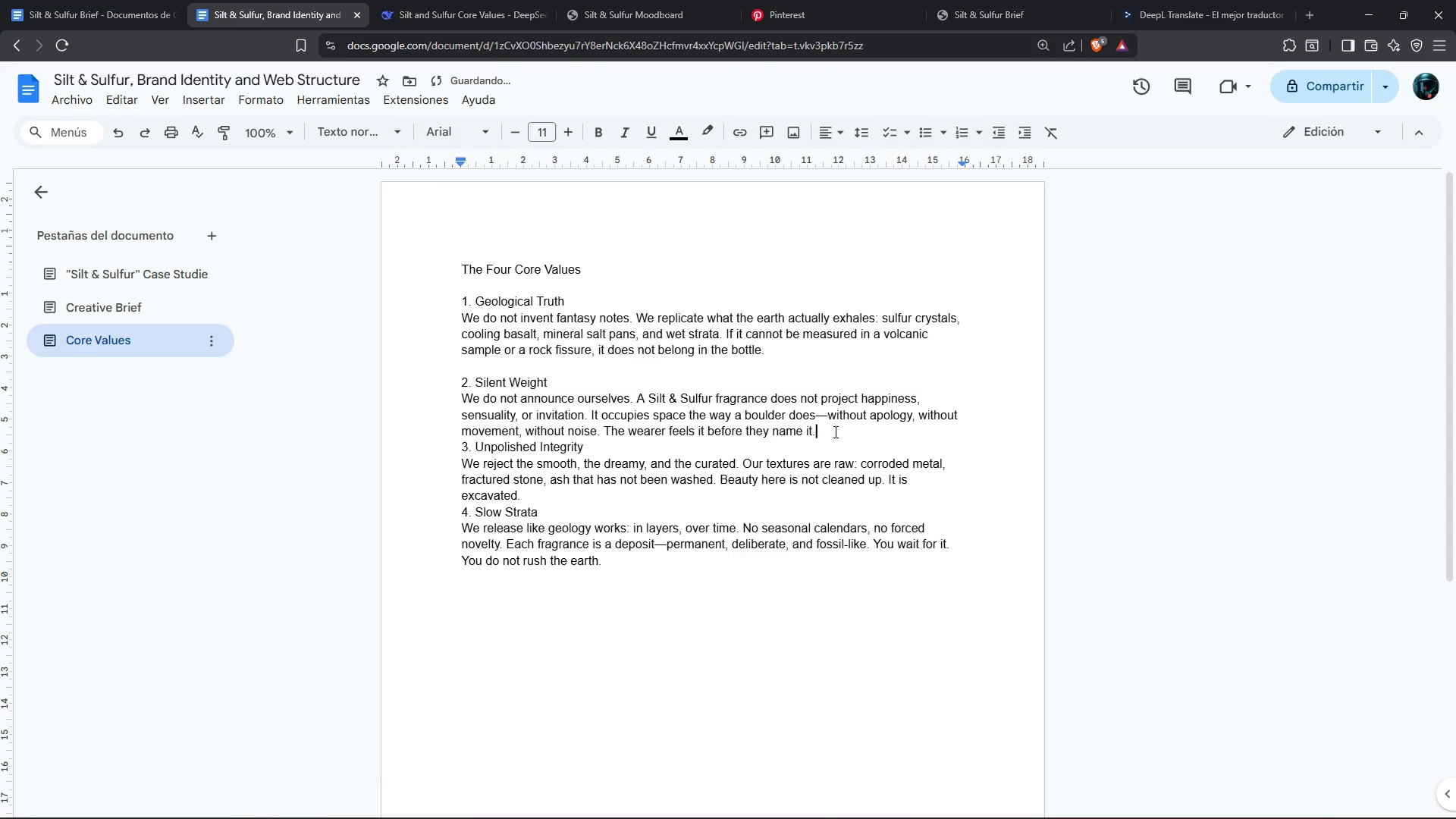 
key(Enter)
 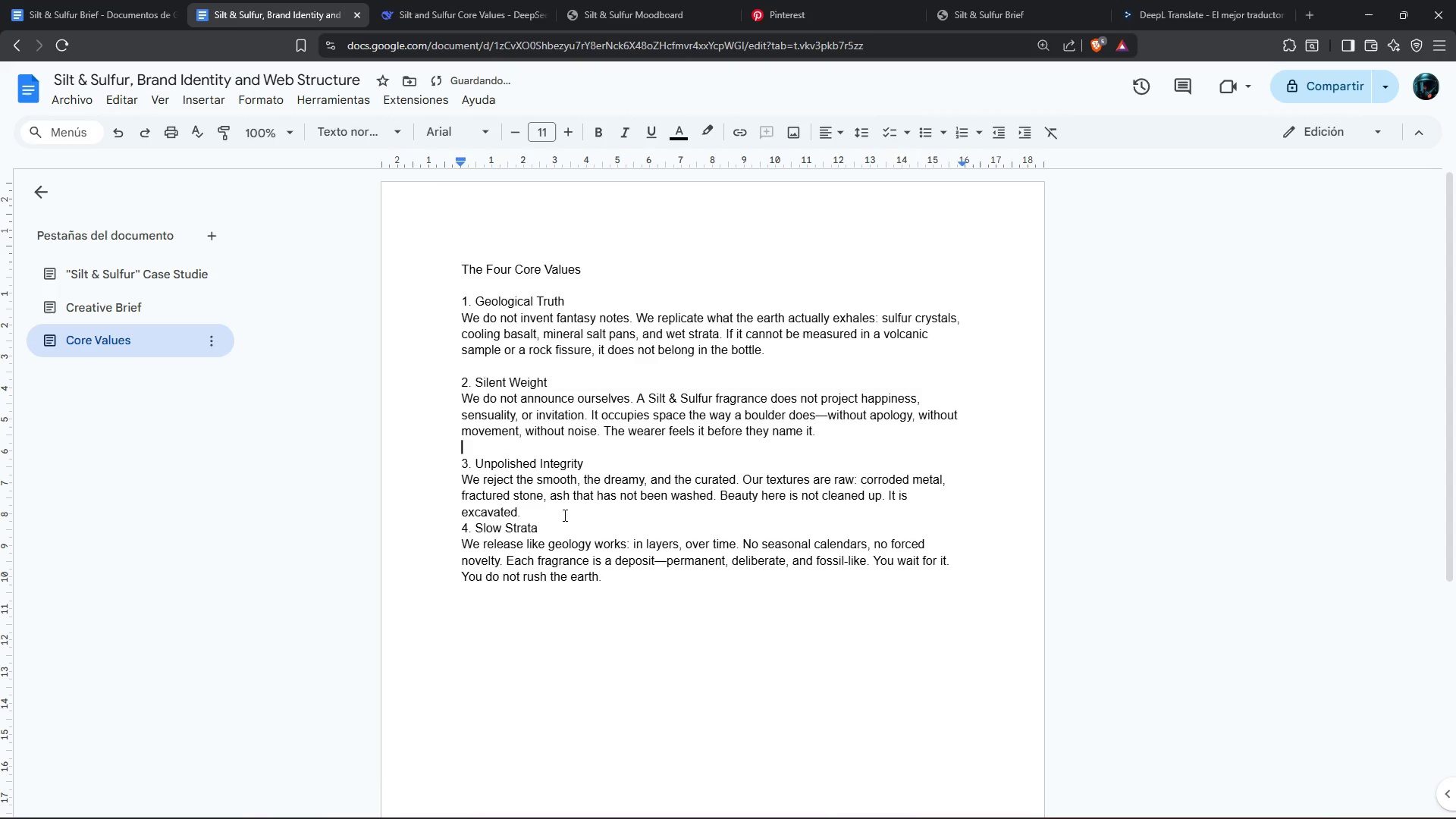 
key(Enter)
 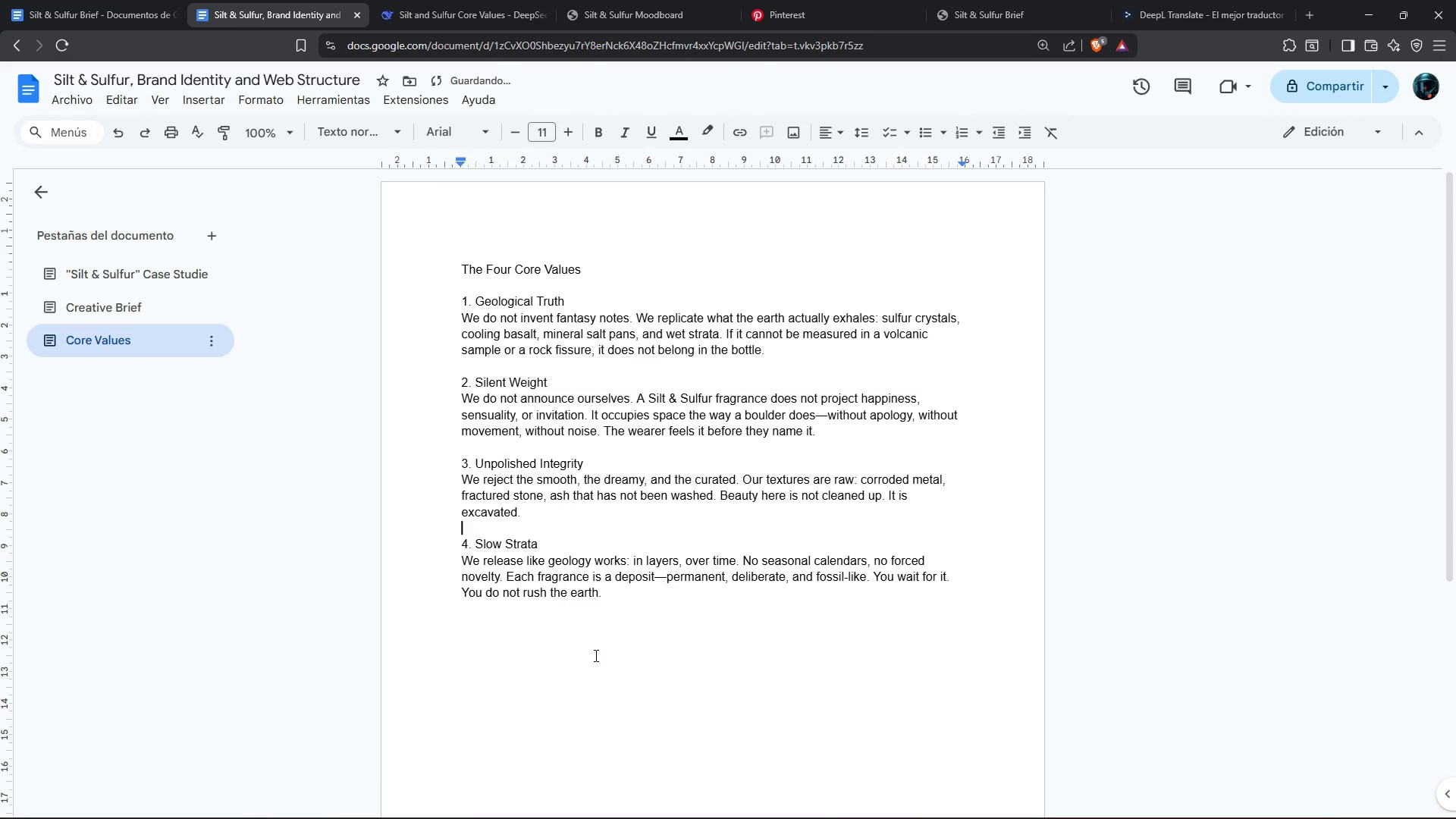 
left_click([595, 655])
 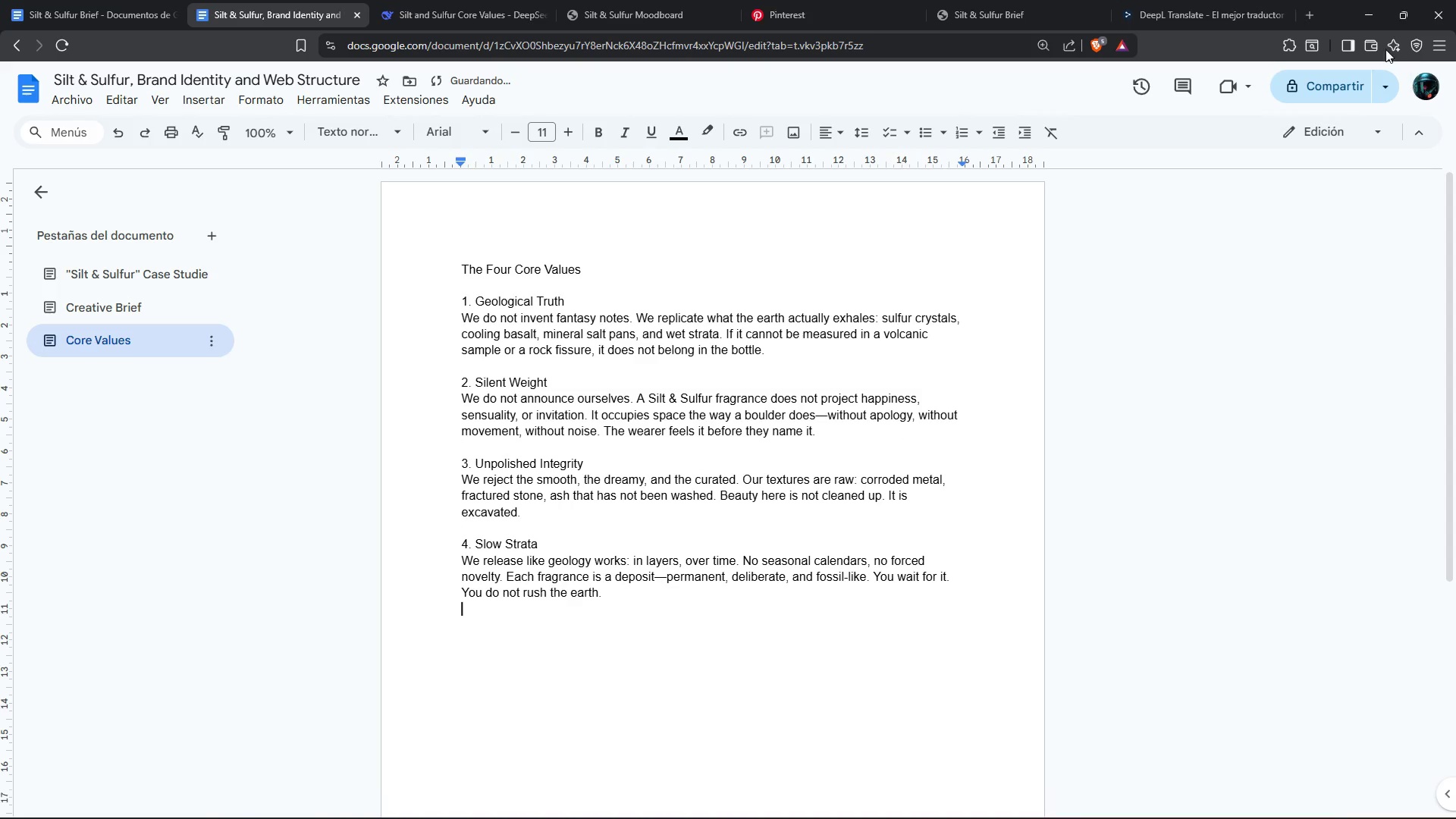 
left_click([1367, 24])
 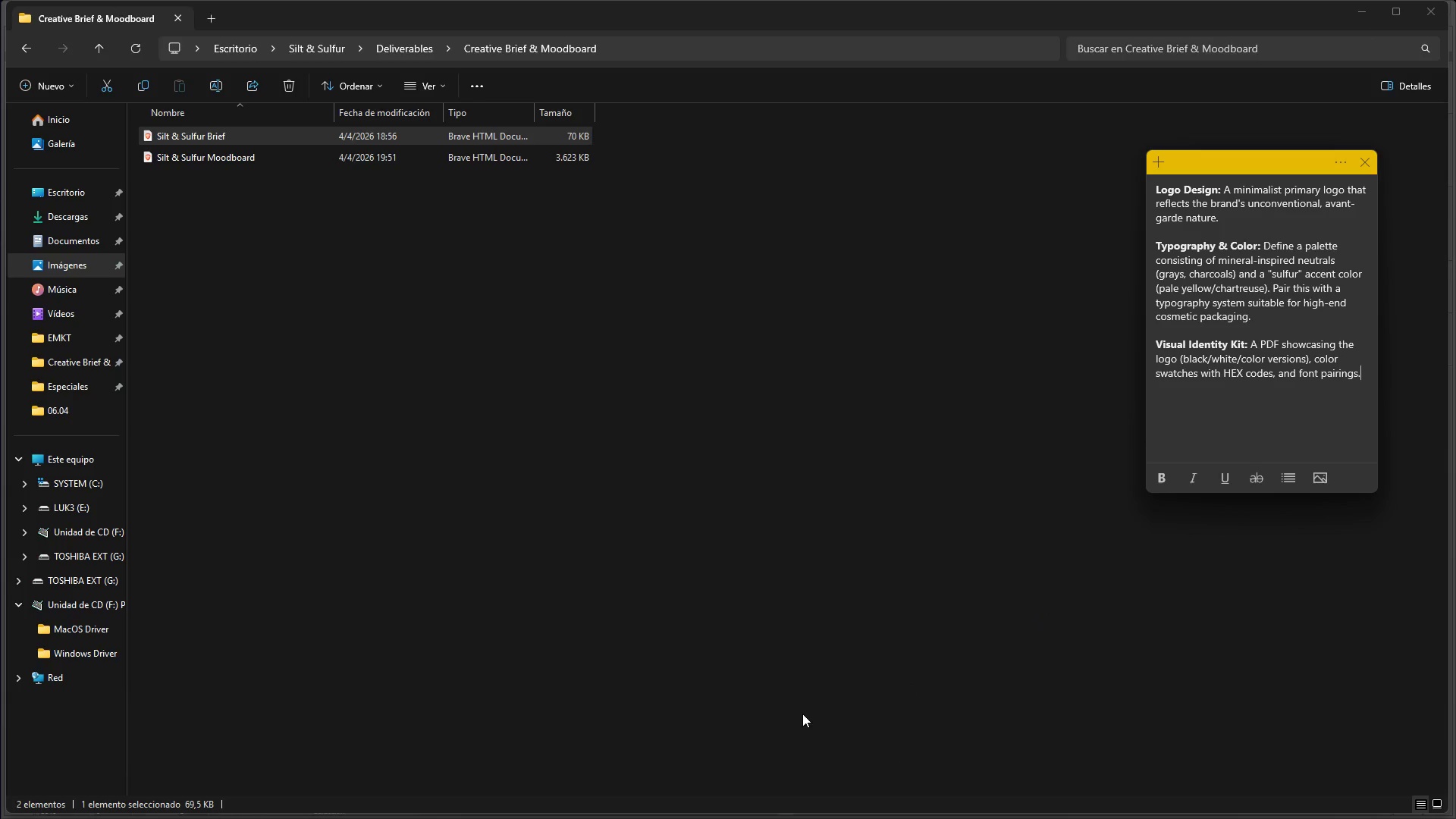 
wait(5.33)
 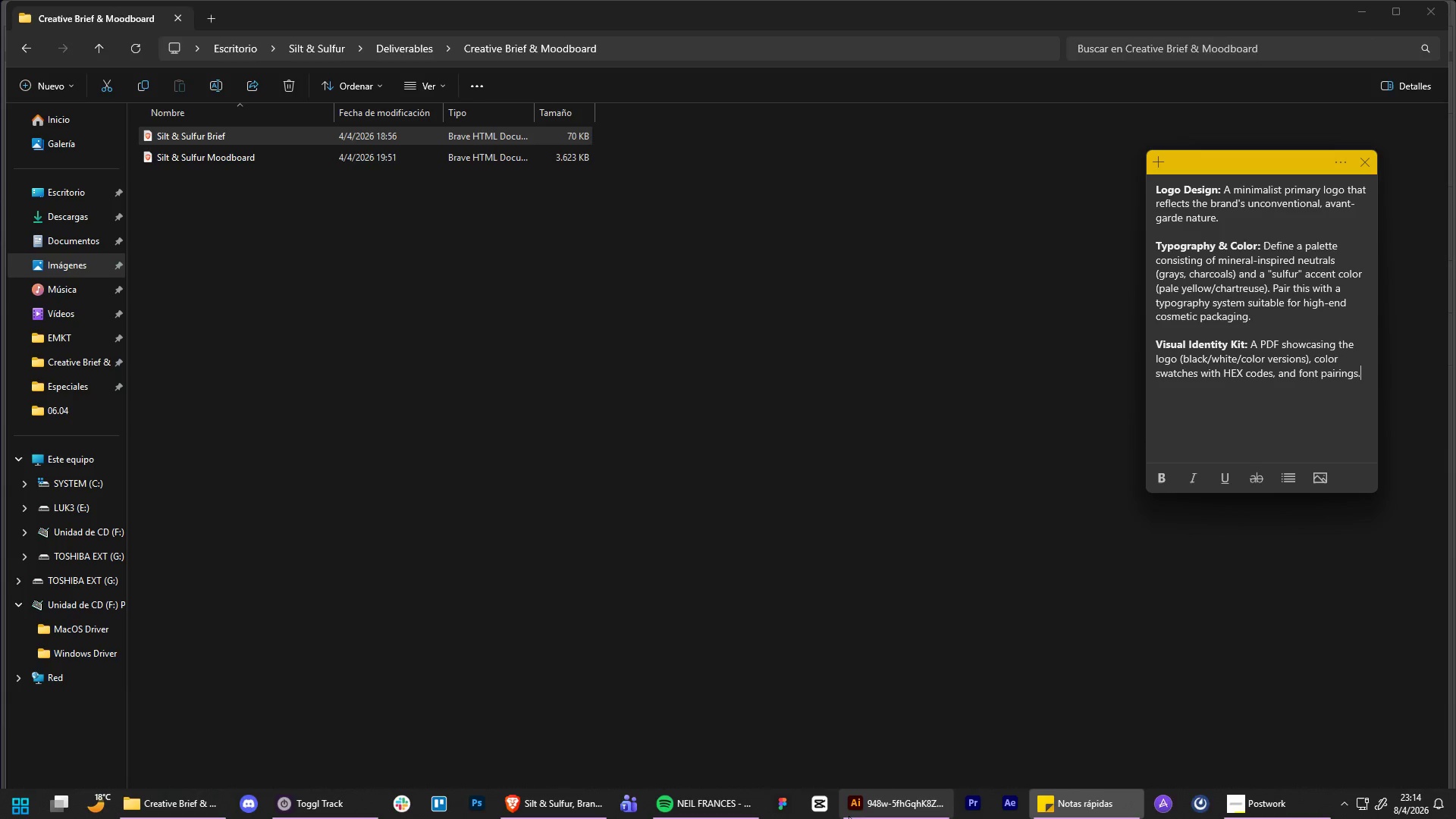 
left_click([597, 810])
 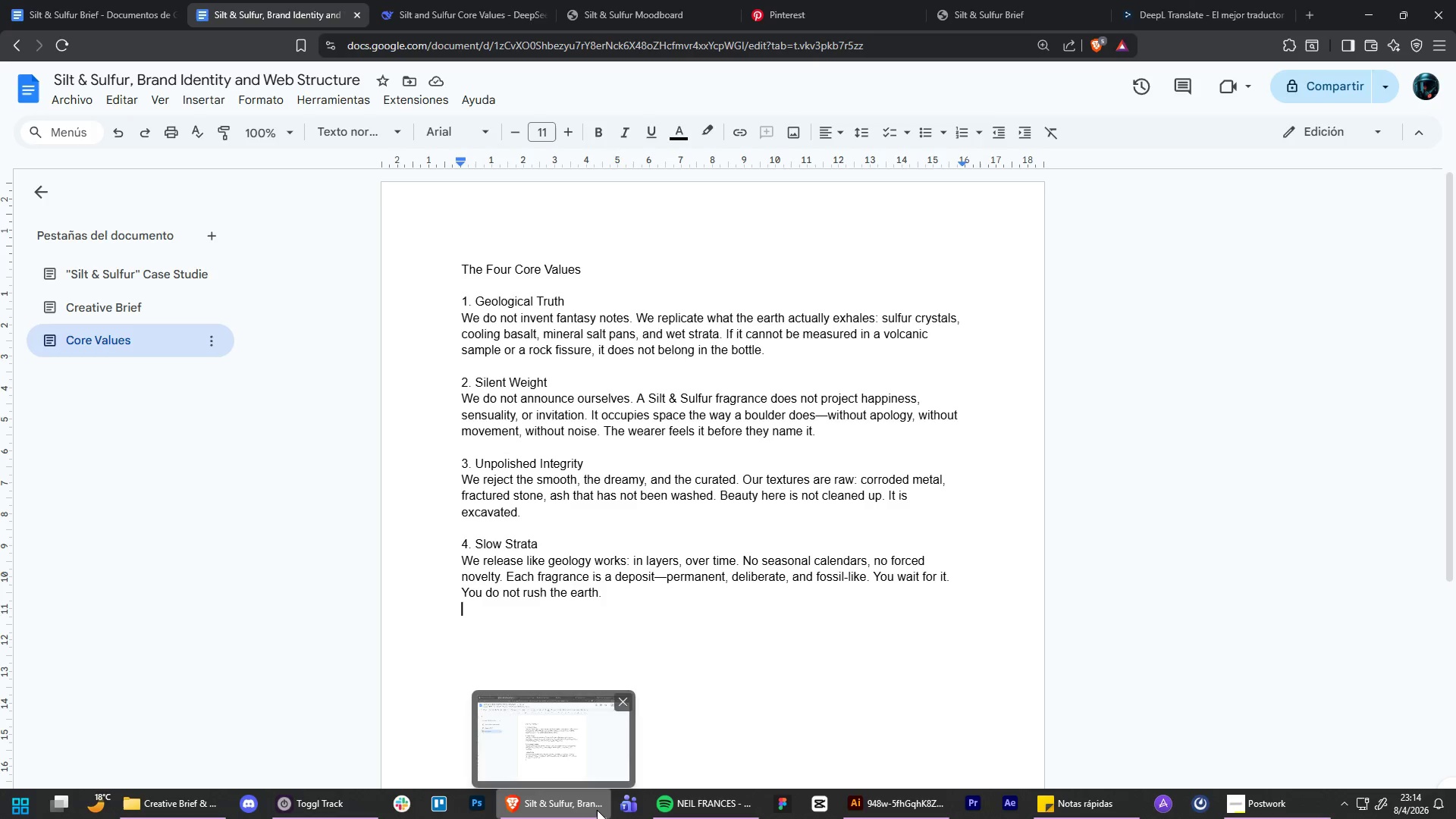 
left_click([597, 810])
 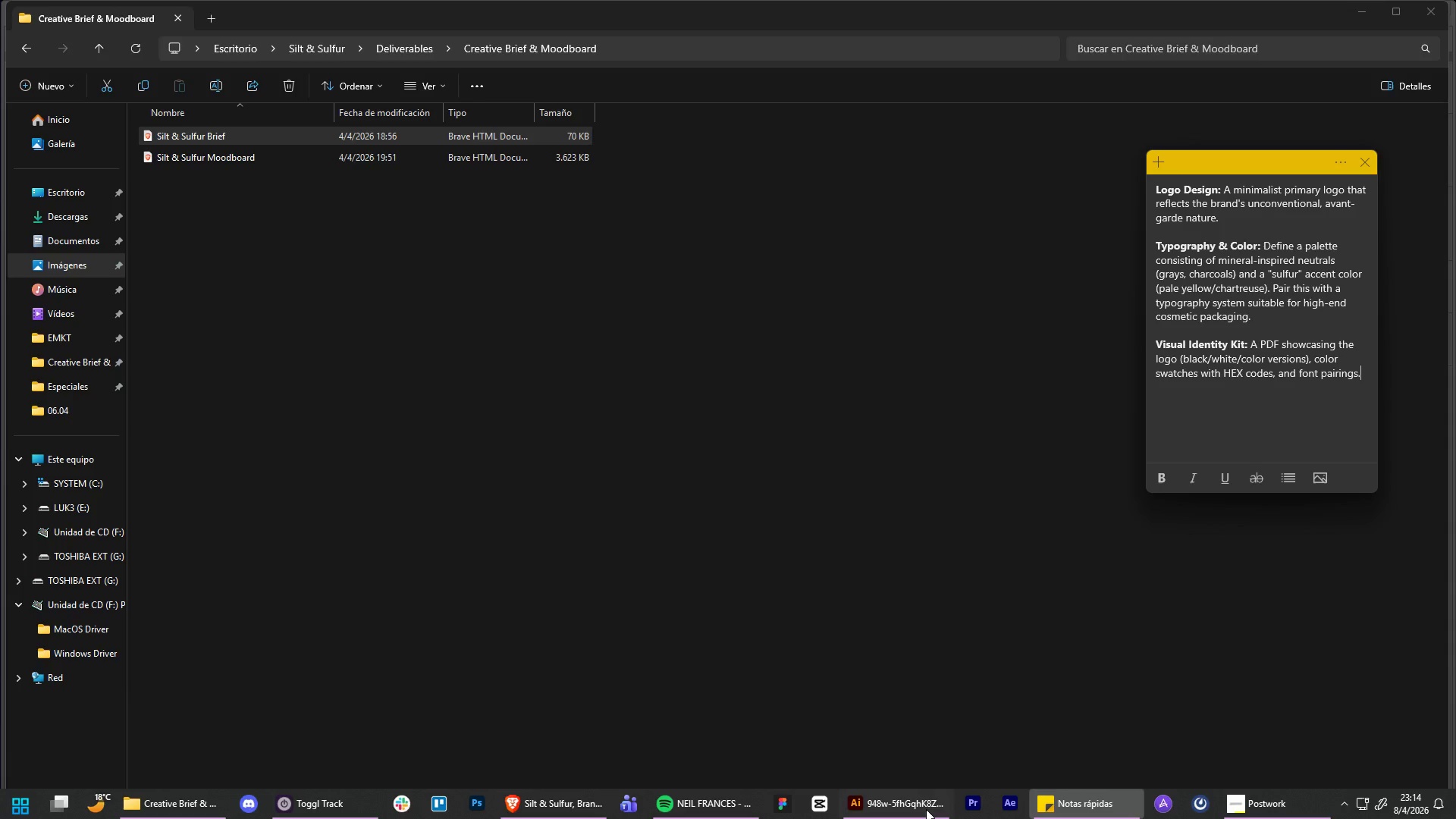 
left_click([926, 809])
 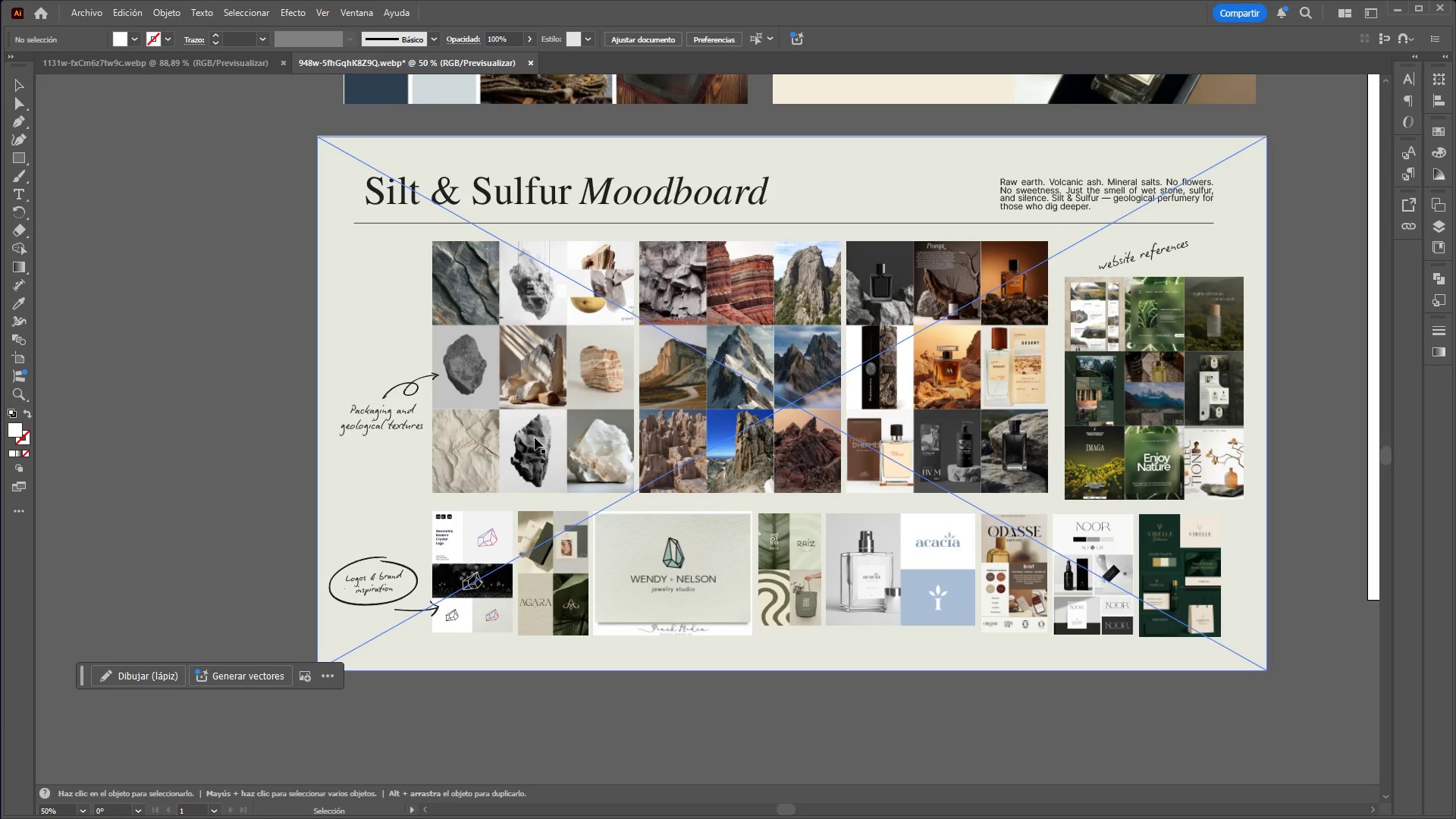 
hold_key(key=ControlLeft, duration=0.78)
hold_key(key=AltLeft, duration=0.7)
scroll: coordinate [592, 583], scroll_direction: up, amount: 3.0
 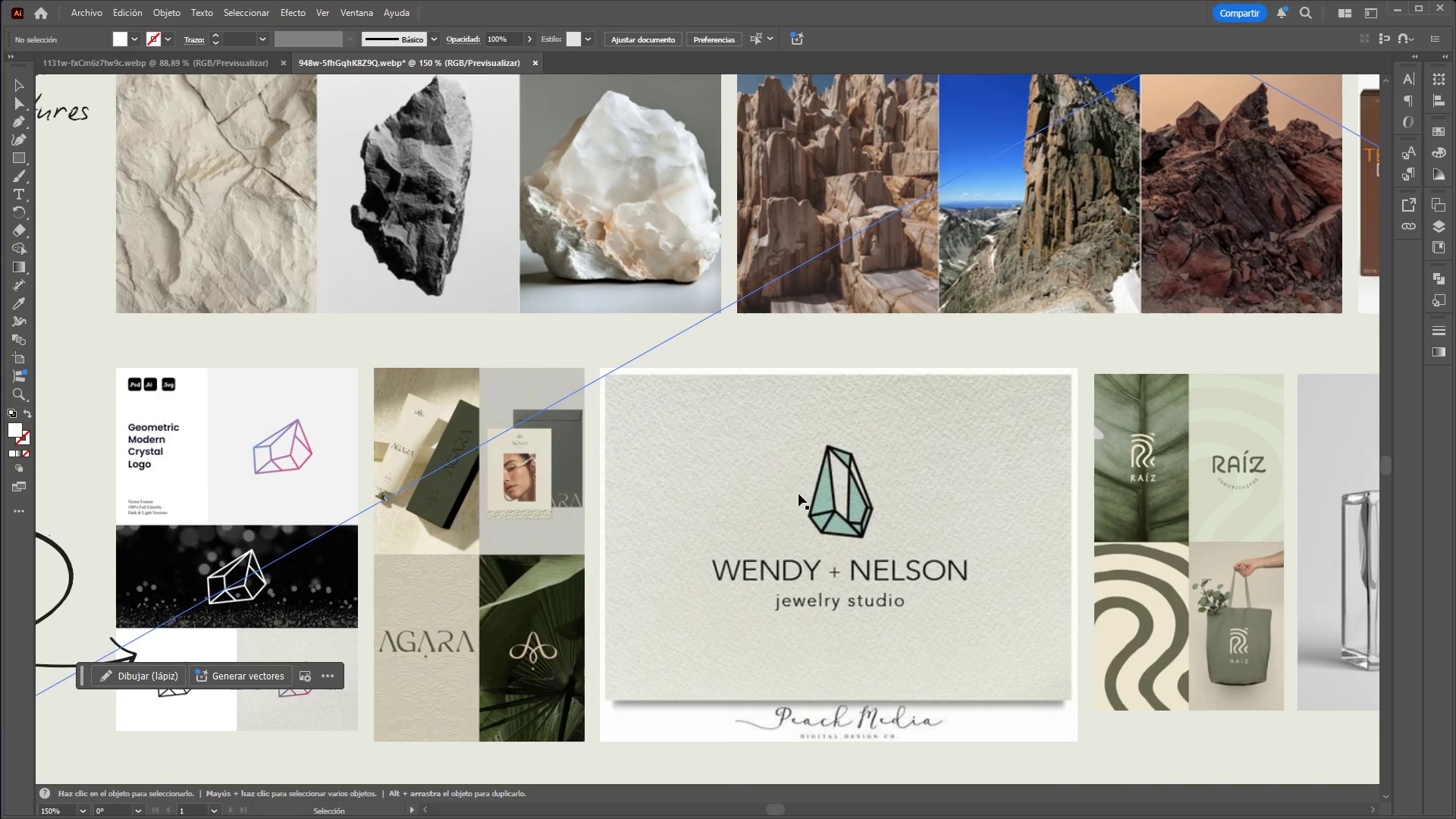 
hold_key(key=ControlLeft, duration=2.77)
hold_key(key=AltLeft, duration=1.5)
scroll: coordinate [497, 507], scroll_direction: down, amount: 1.0
 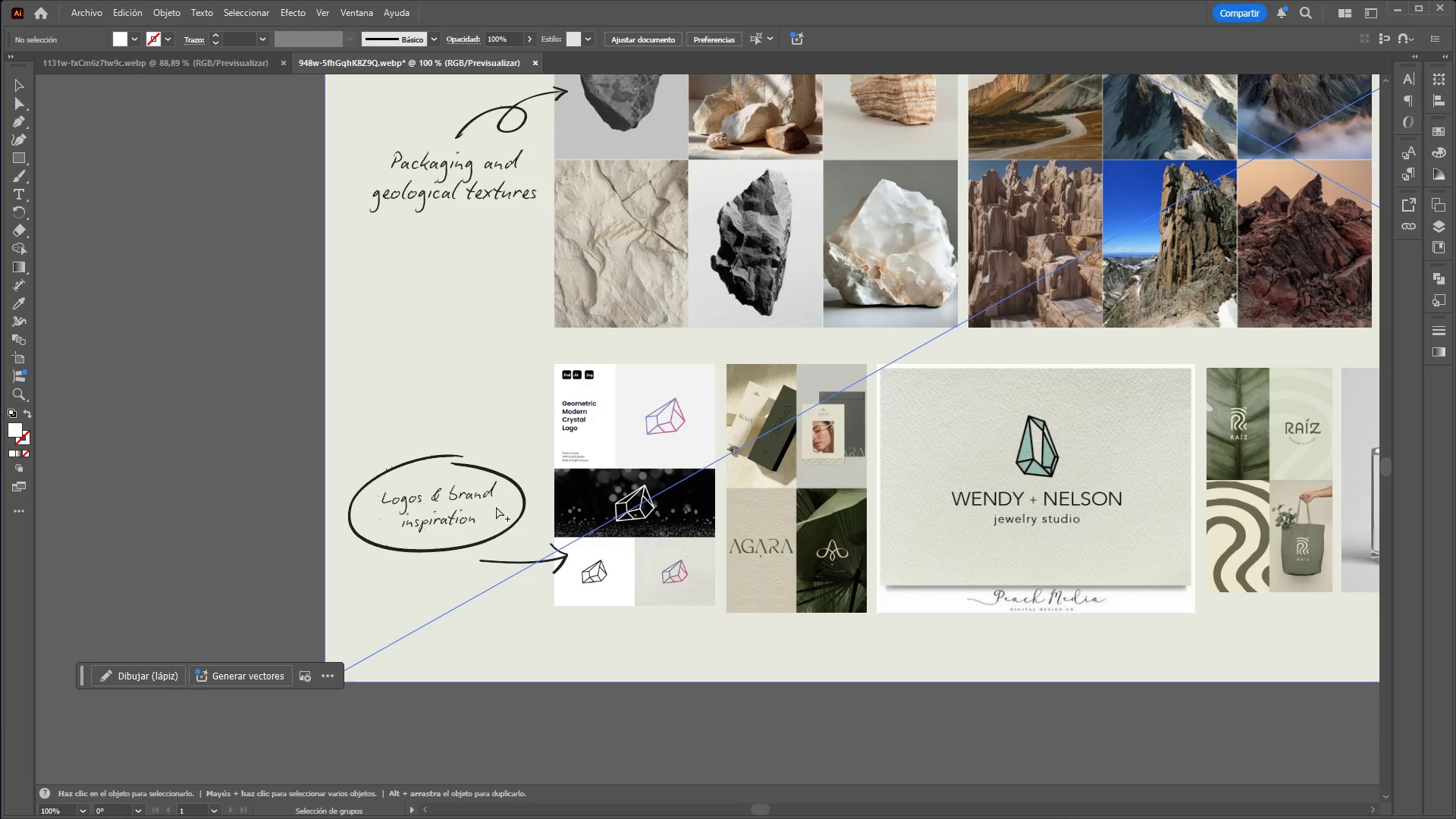 
hold_key(key=AltLeft, duration=1.25)
 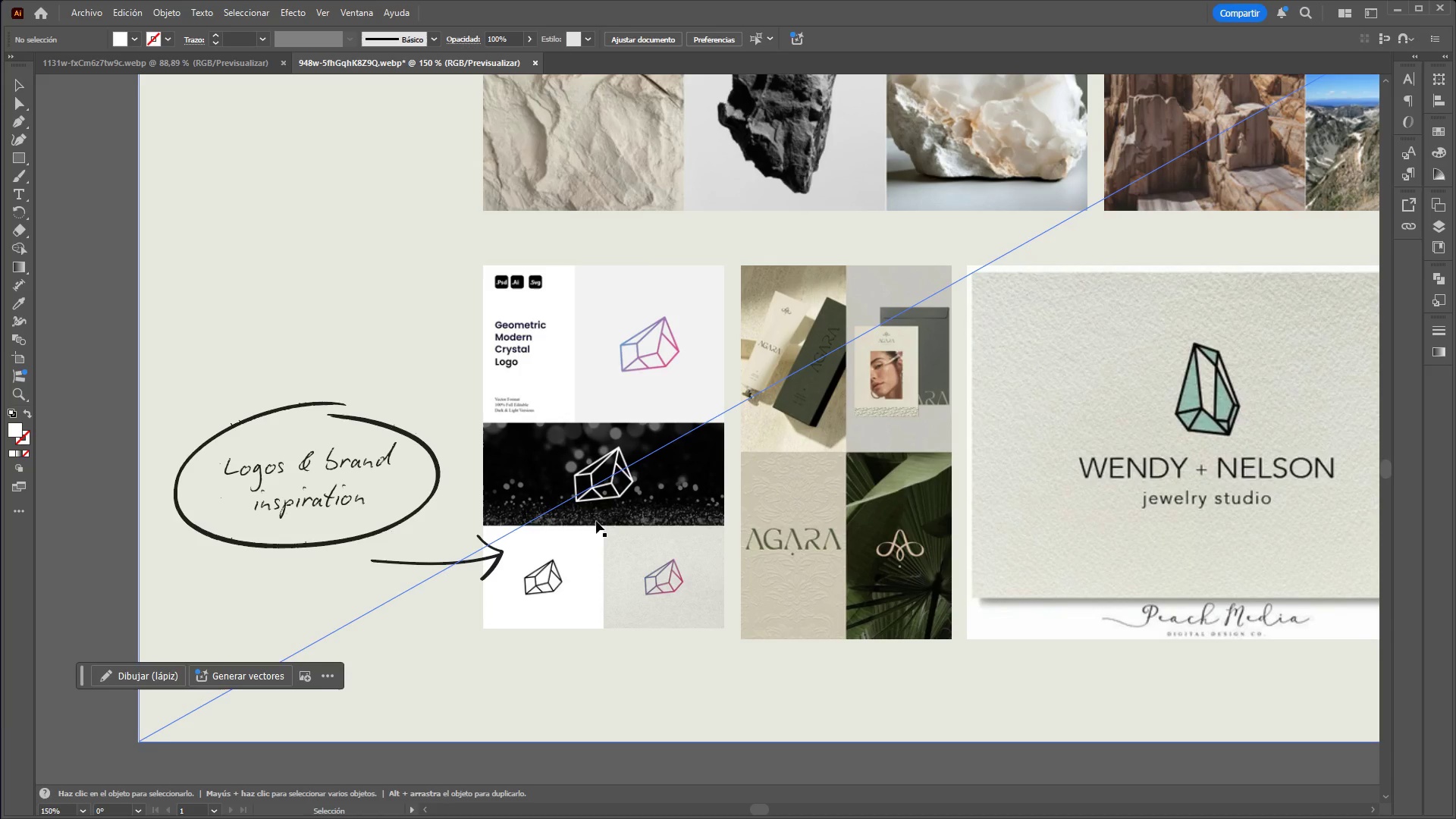 
scroll: coordinate [359, 496], scroll_direction: up, amount: 1.0
 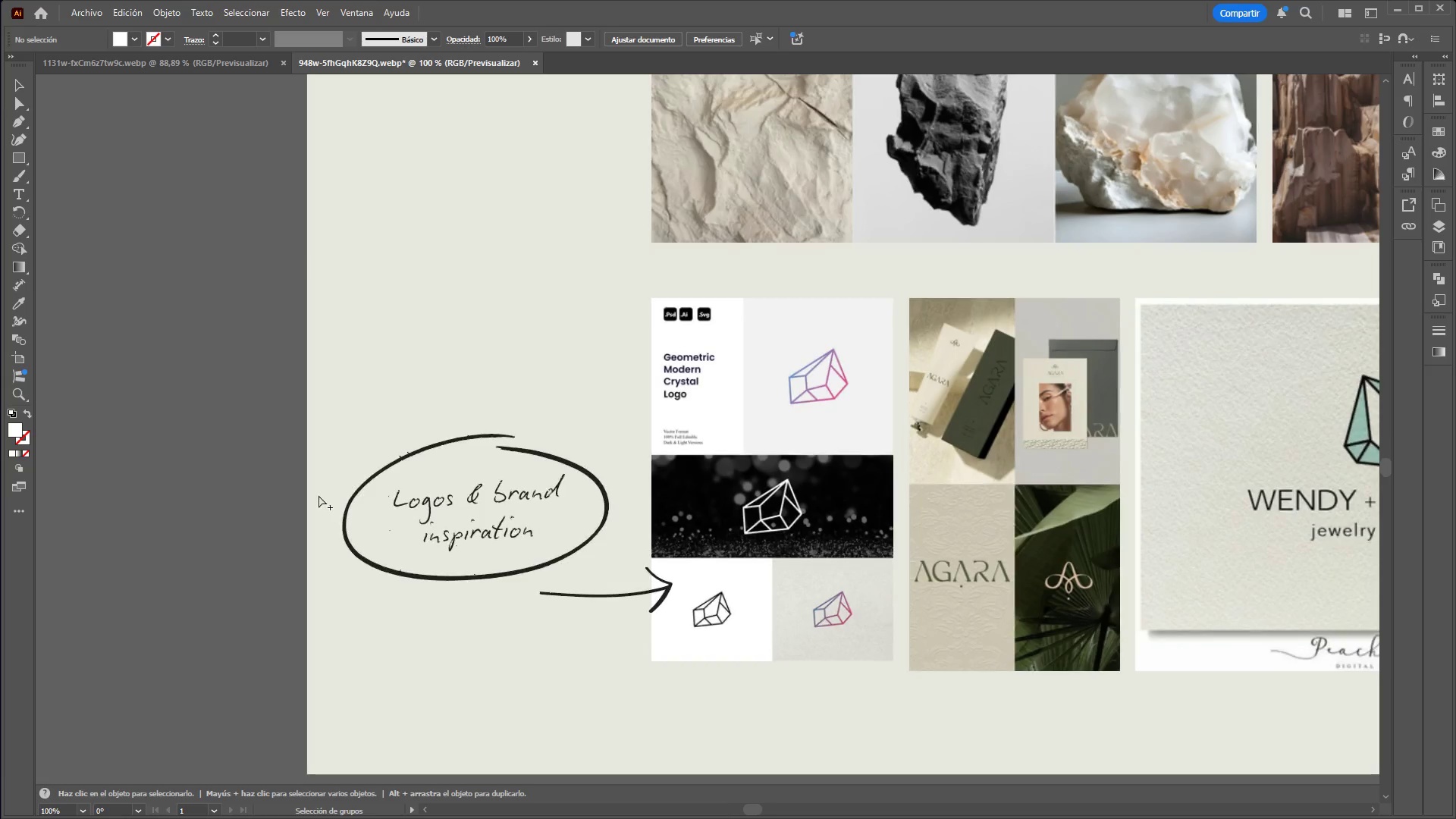 
scroll: coordinate [596, 521], scroll_direction: none, amount: 0.0
 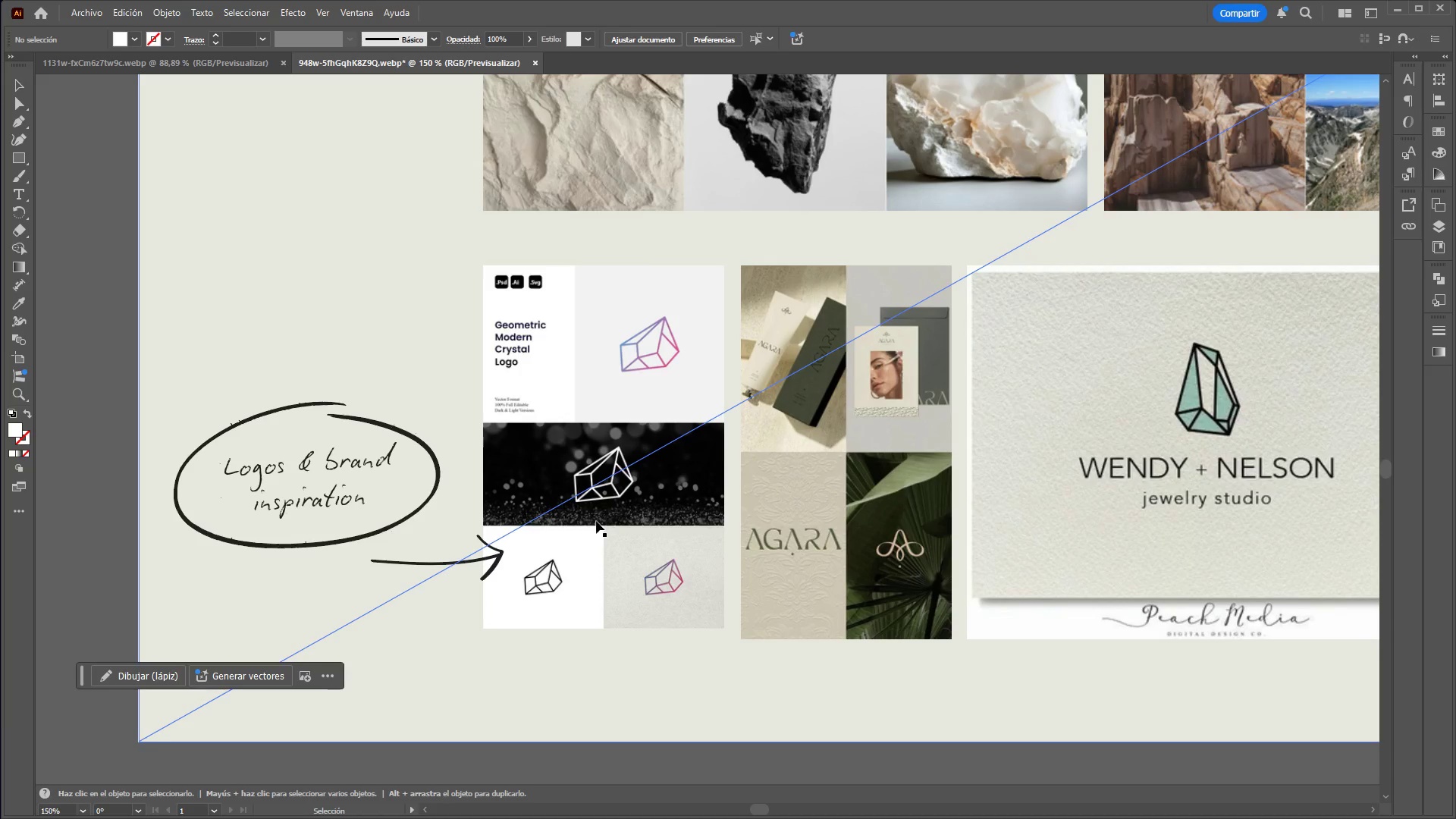 
hold_key(key=ControlLeft, duration=1.23)
hold_key(key=AltLeft, duration=1.19)
scroll: coordinate [699, 330], scroll_direction: down, amount: 2.0
 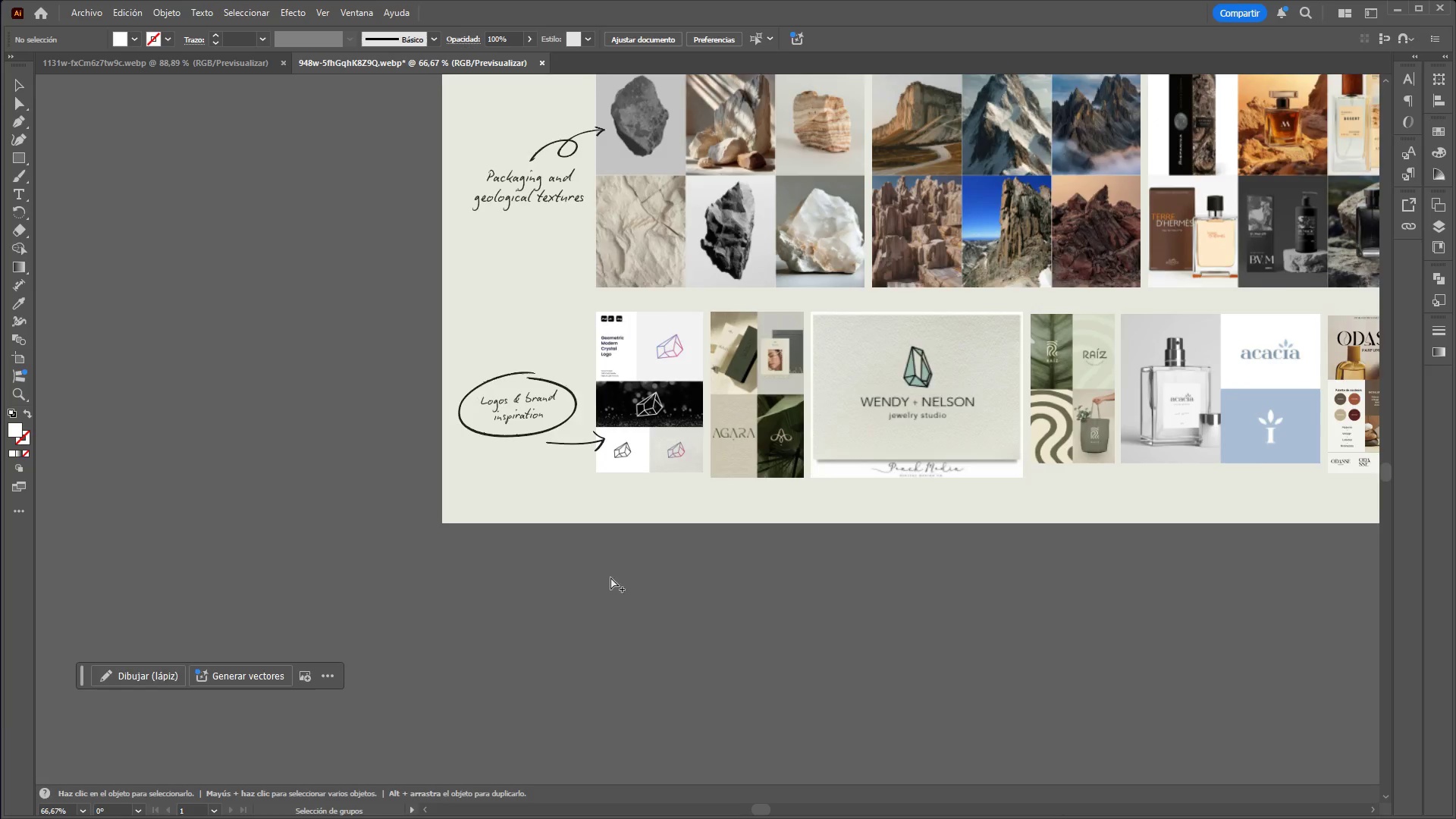 
scroll: coordinate [586, 613], scroll_direction: up, amount: 1.0
 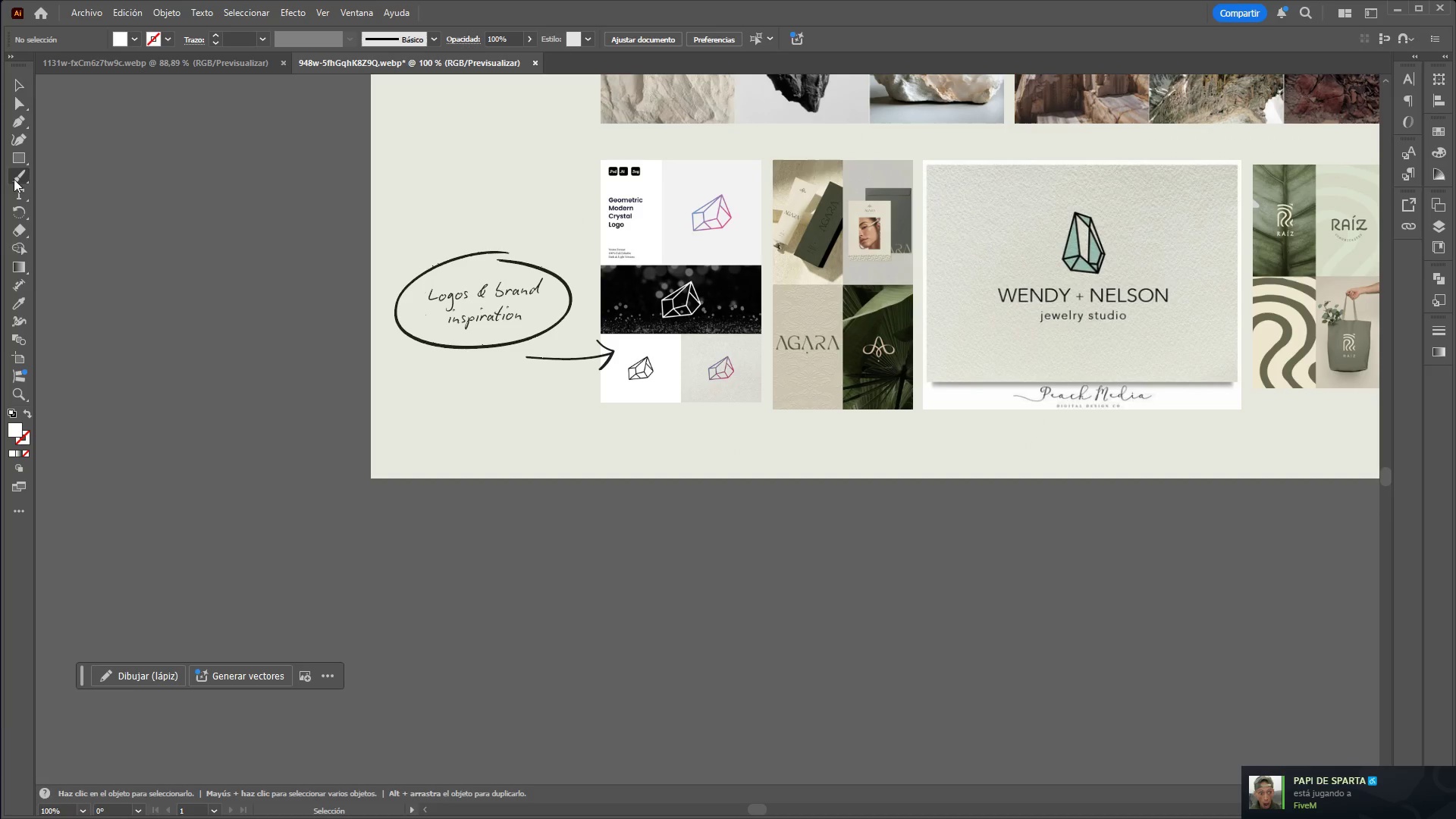 
left_click([12, 196])
 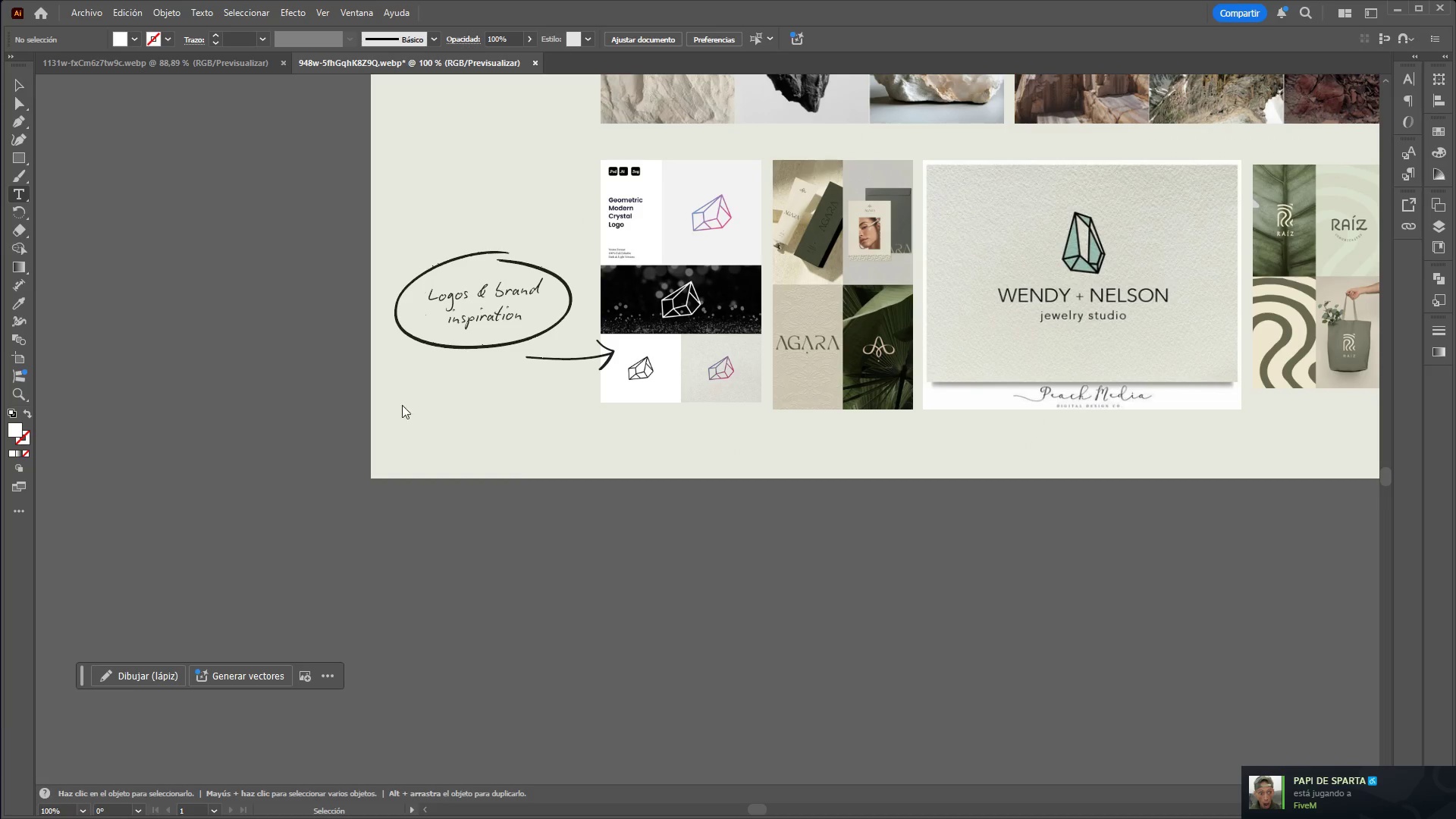 
hold_key(key=ControlLeft, duration=0.72)
hold_key(key=AltLeft, duration=0.7)
scroll: coordinate [598, 497], scroll_direction: down, amount: 3.0
 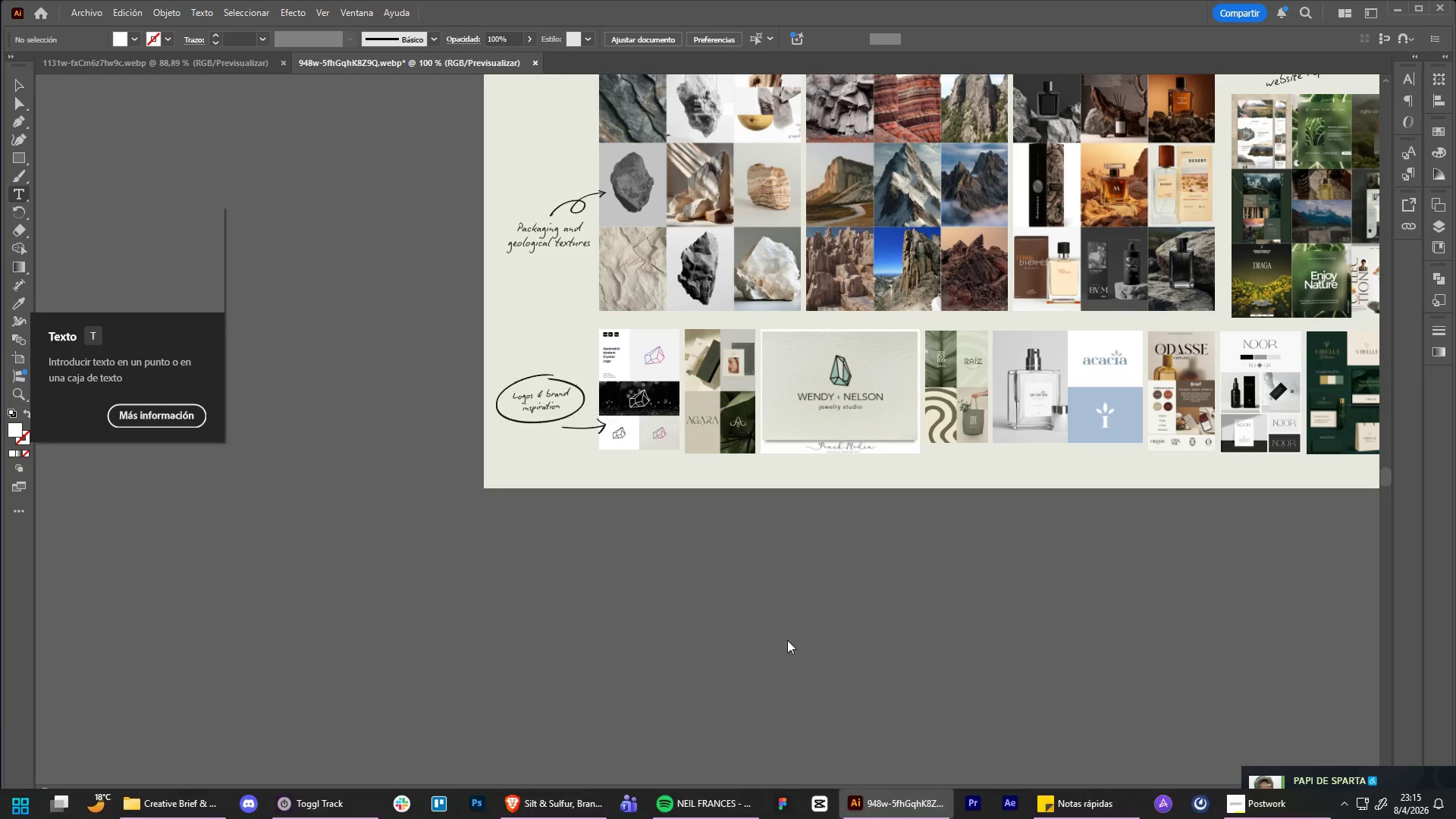 
scroll: coordinate [783, 522], scroll_direction: up, amount: 7.0
 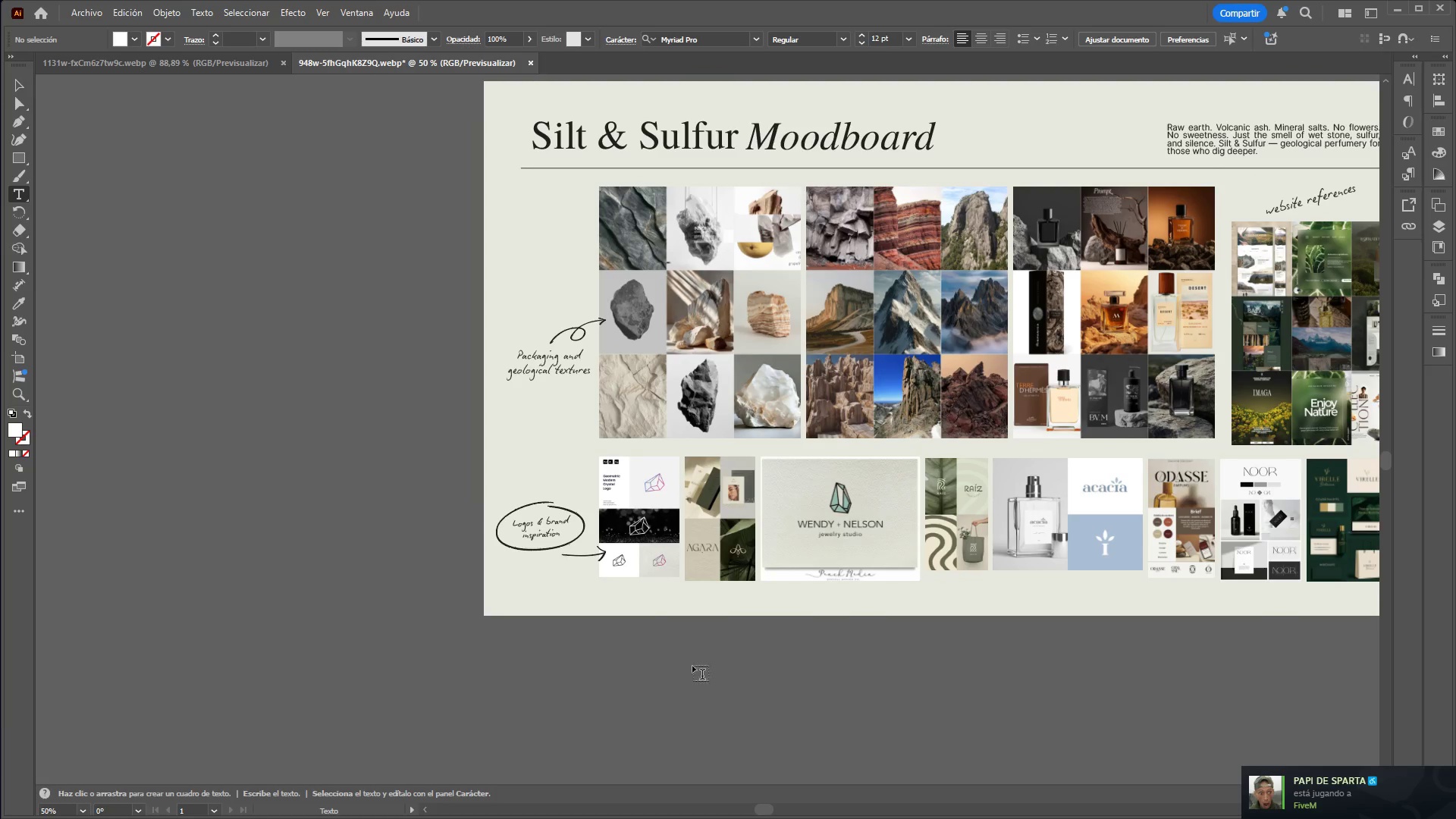 
hold_key(key=ControlLeft, duration=0.81)
hold_key(key=AltLeft, duration=0.78)
scroll: coordinate [635, 685], scroll_direction: up, amount: 1.0
 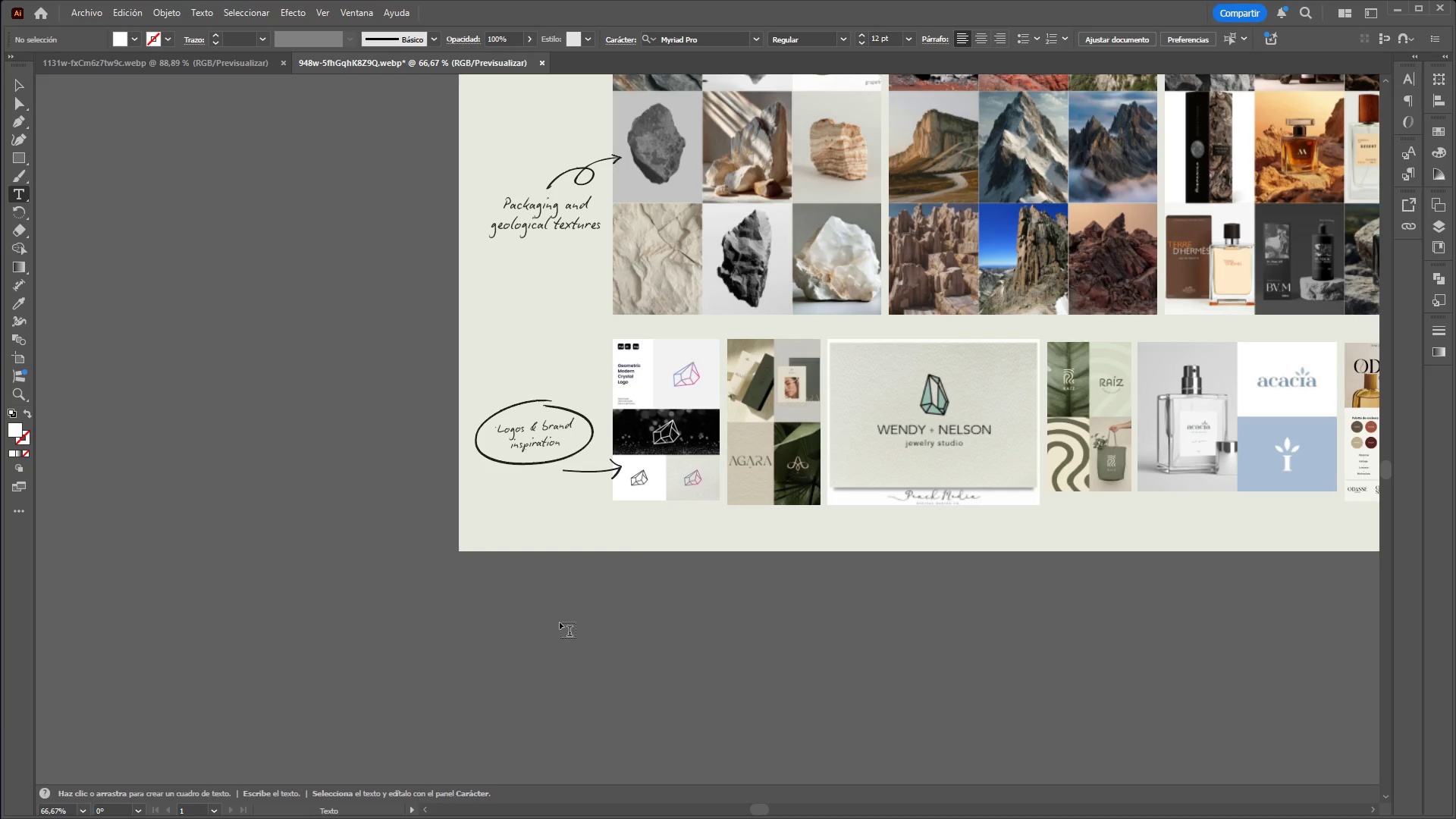 
left_click([560, 623])
 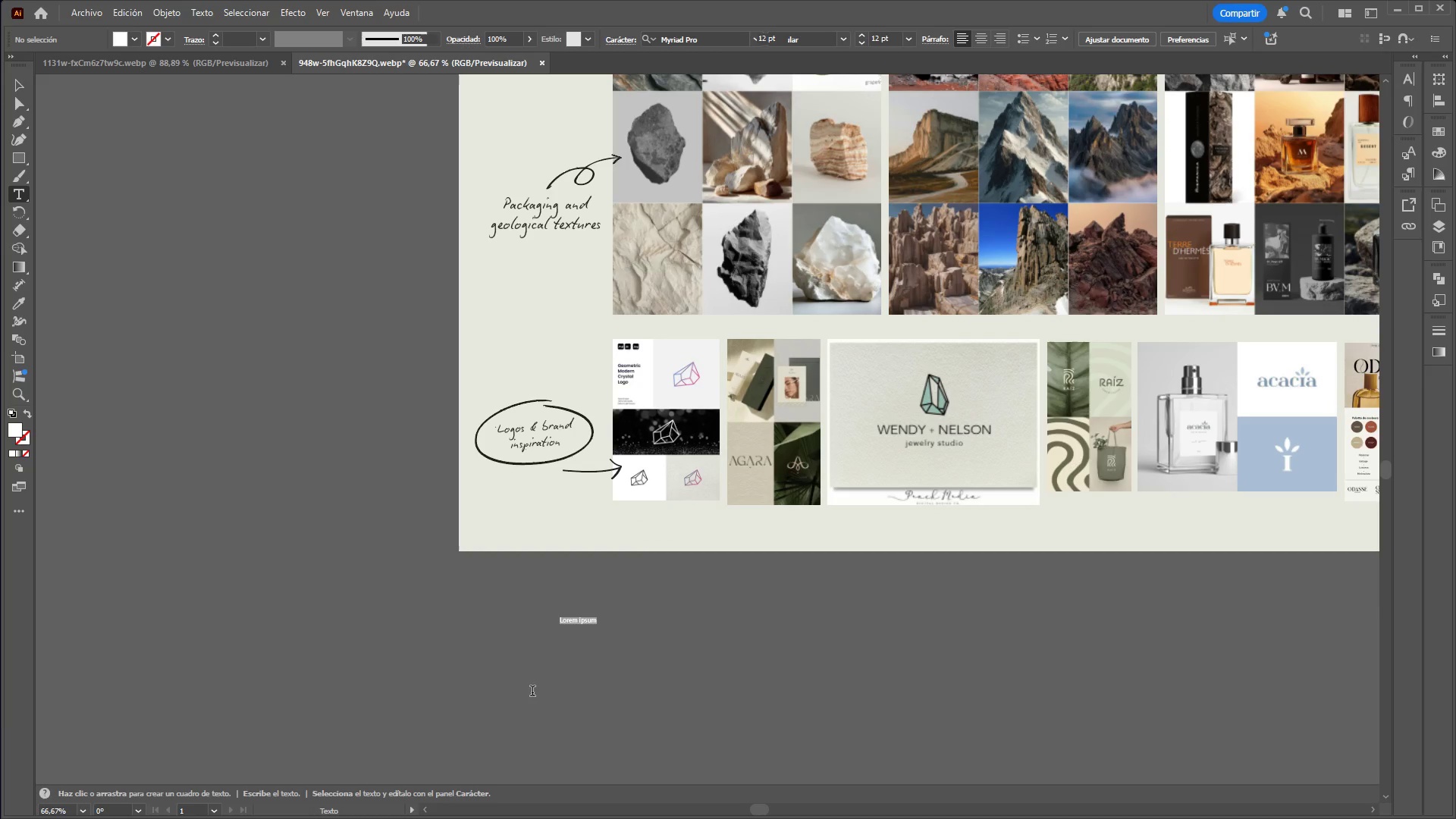 
key(CapsLock)
 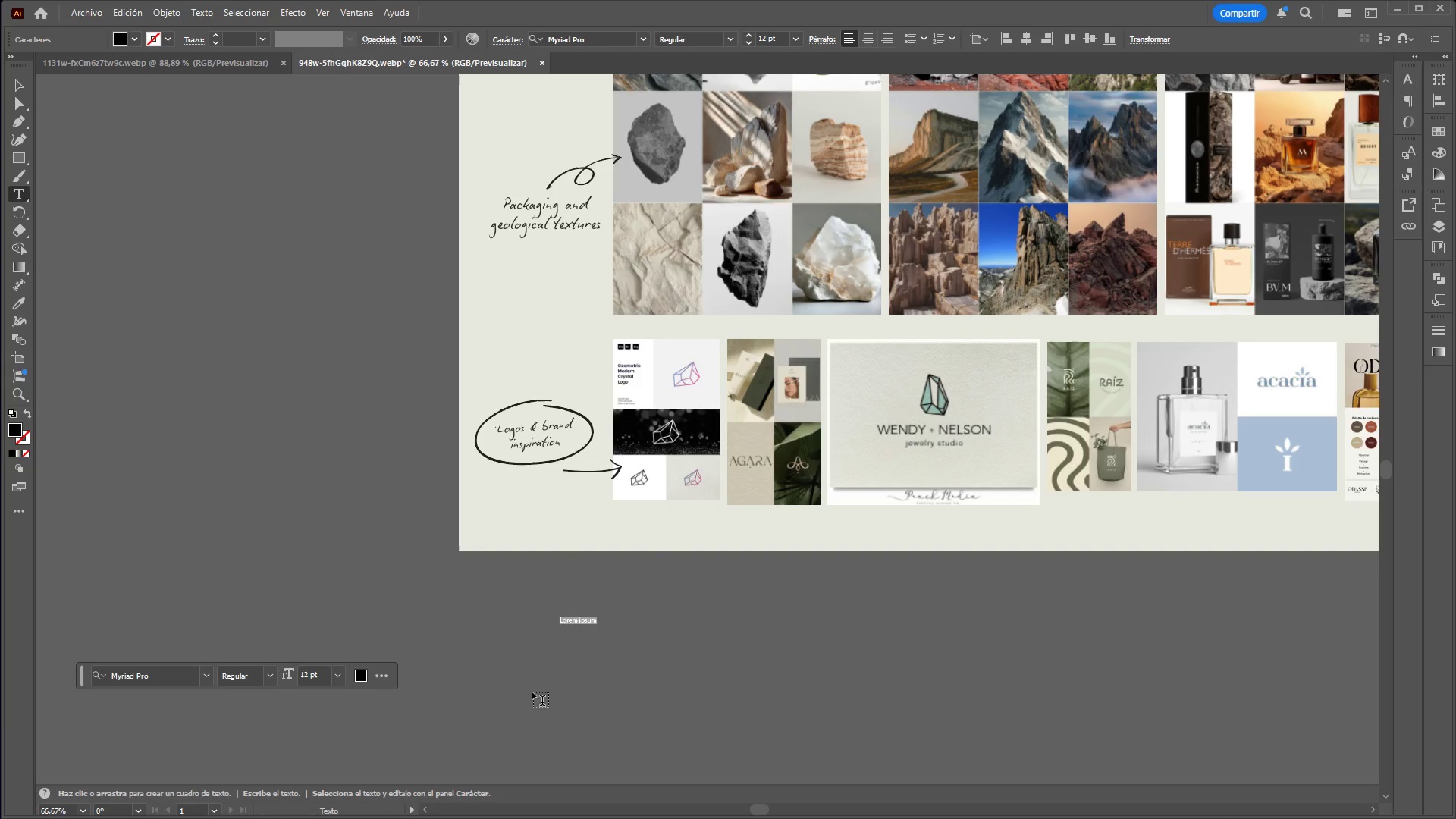 
key(Backspace)
 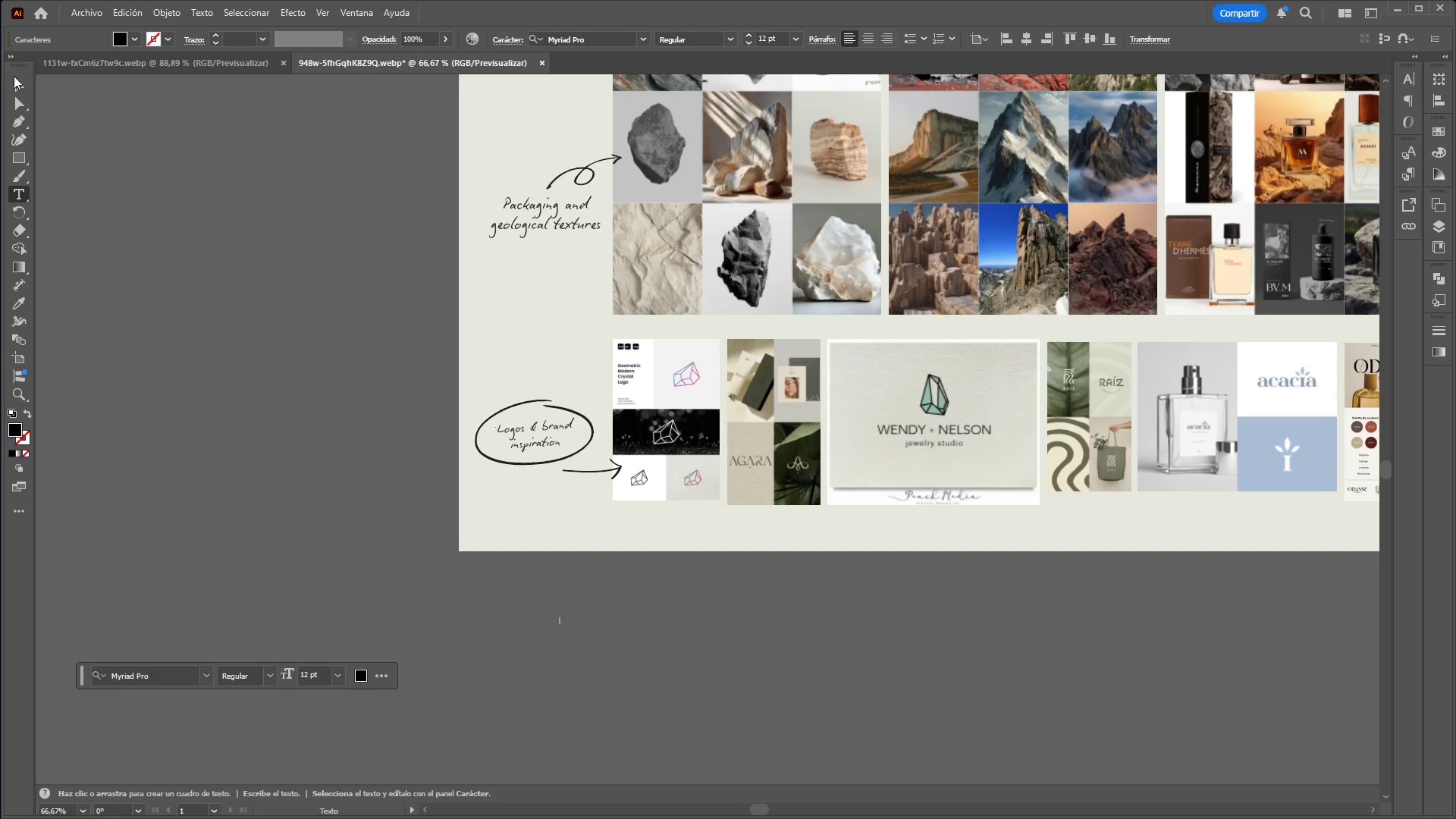 
double_click([227, 369])
 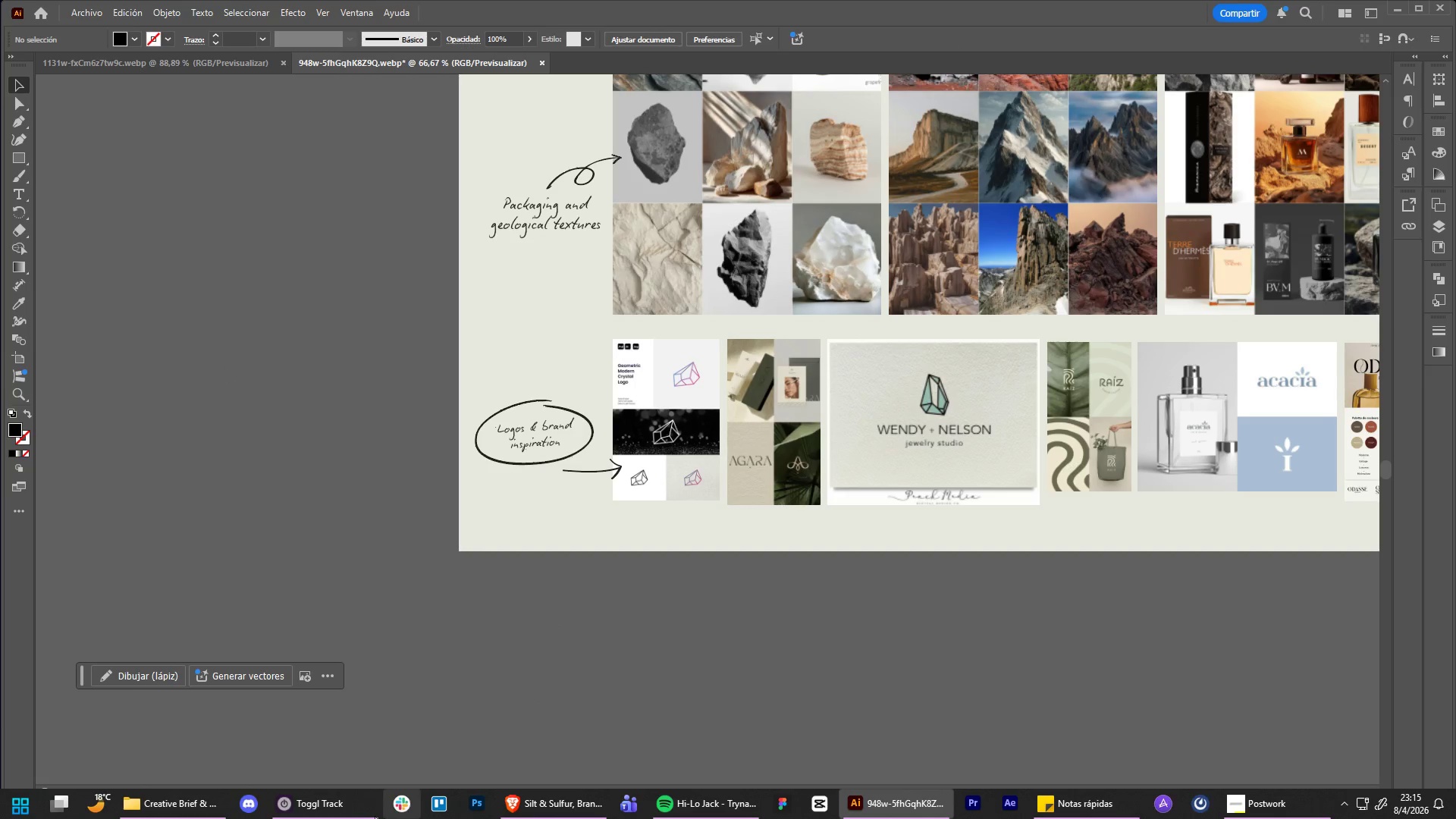 
left_click([364, 812])
 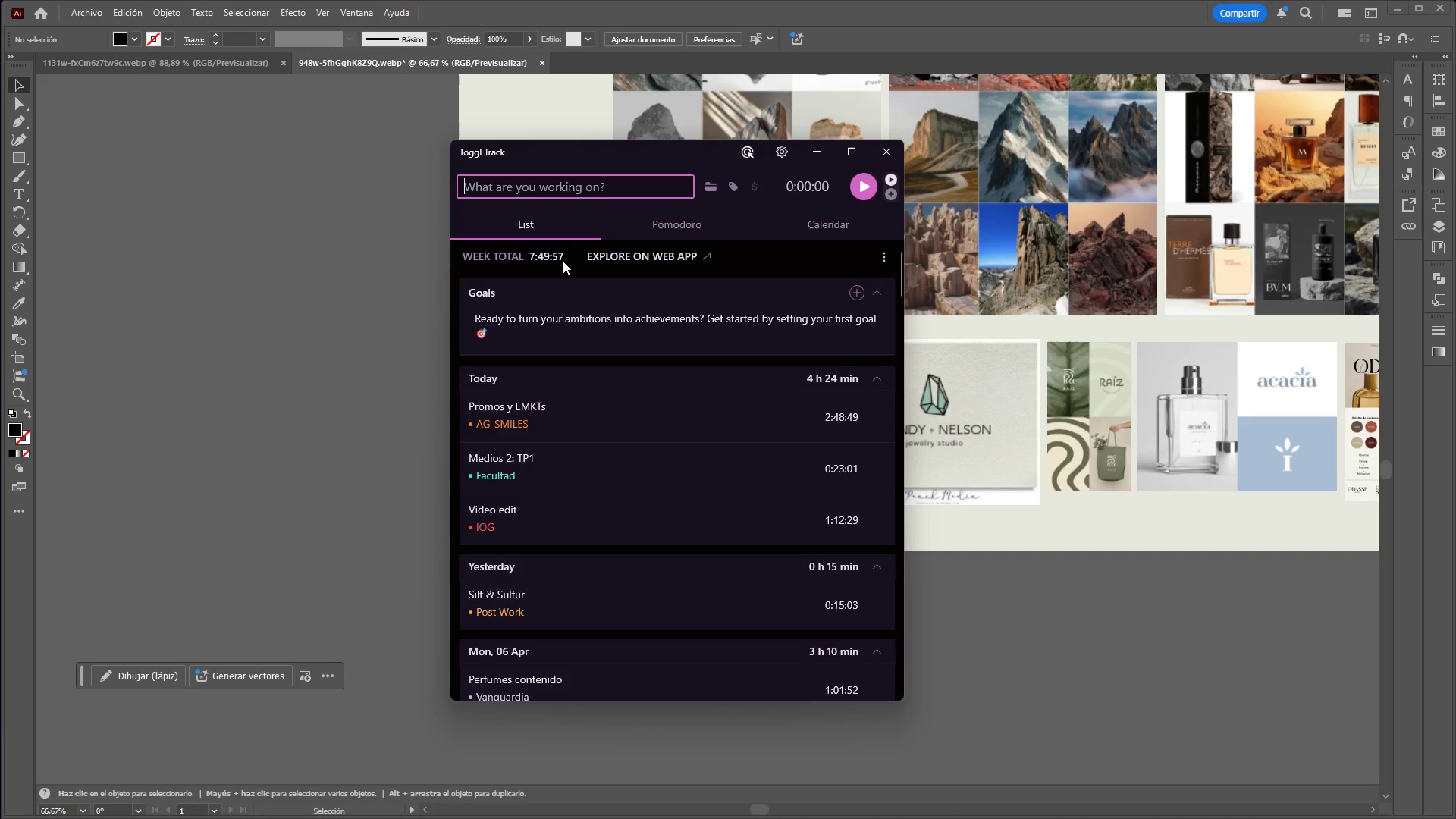 
key(CapsLock)
 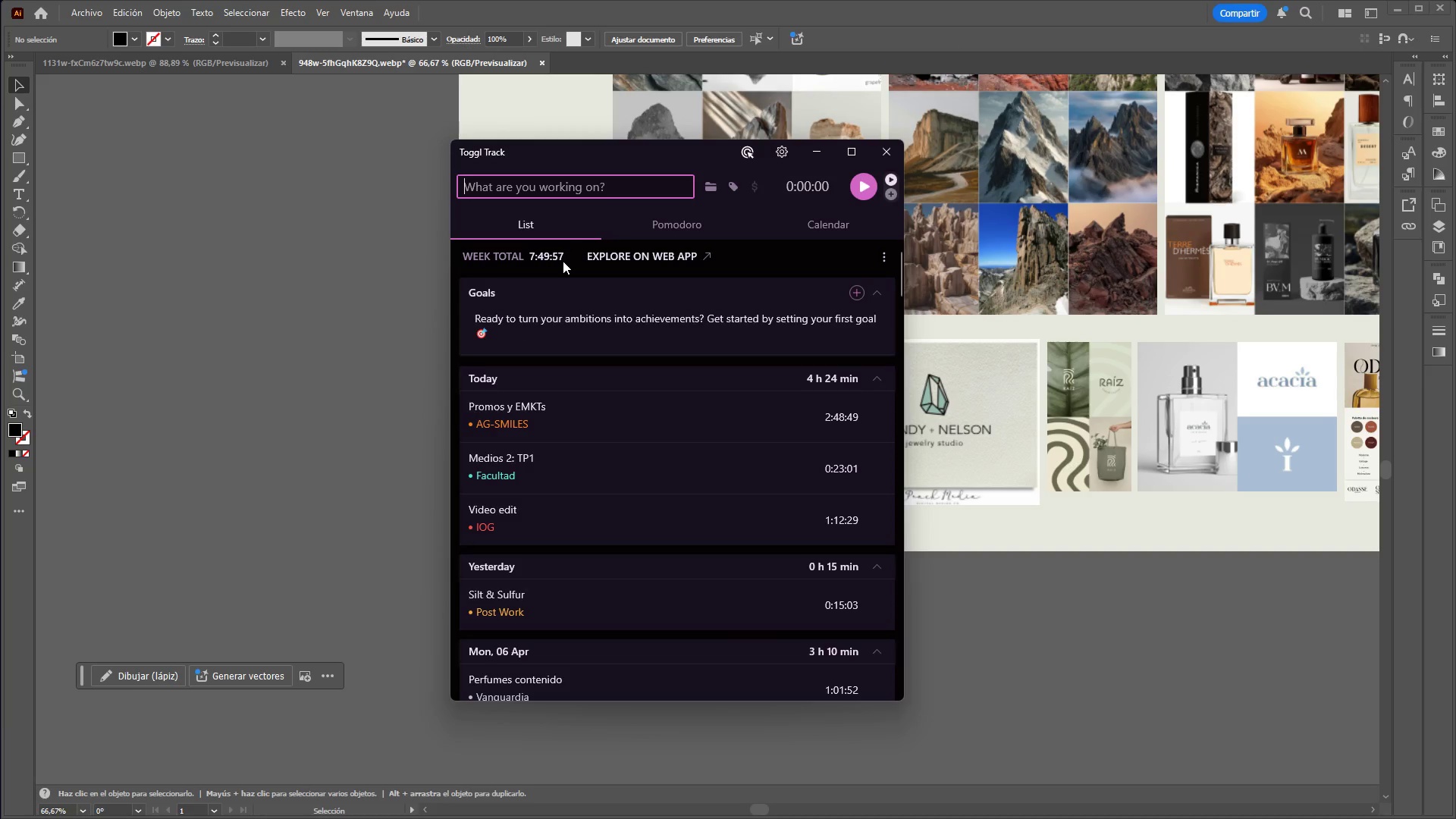 
key(CapsLock)
 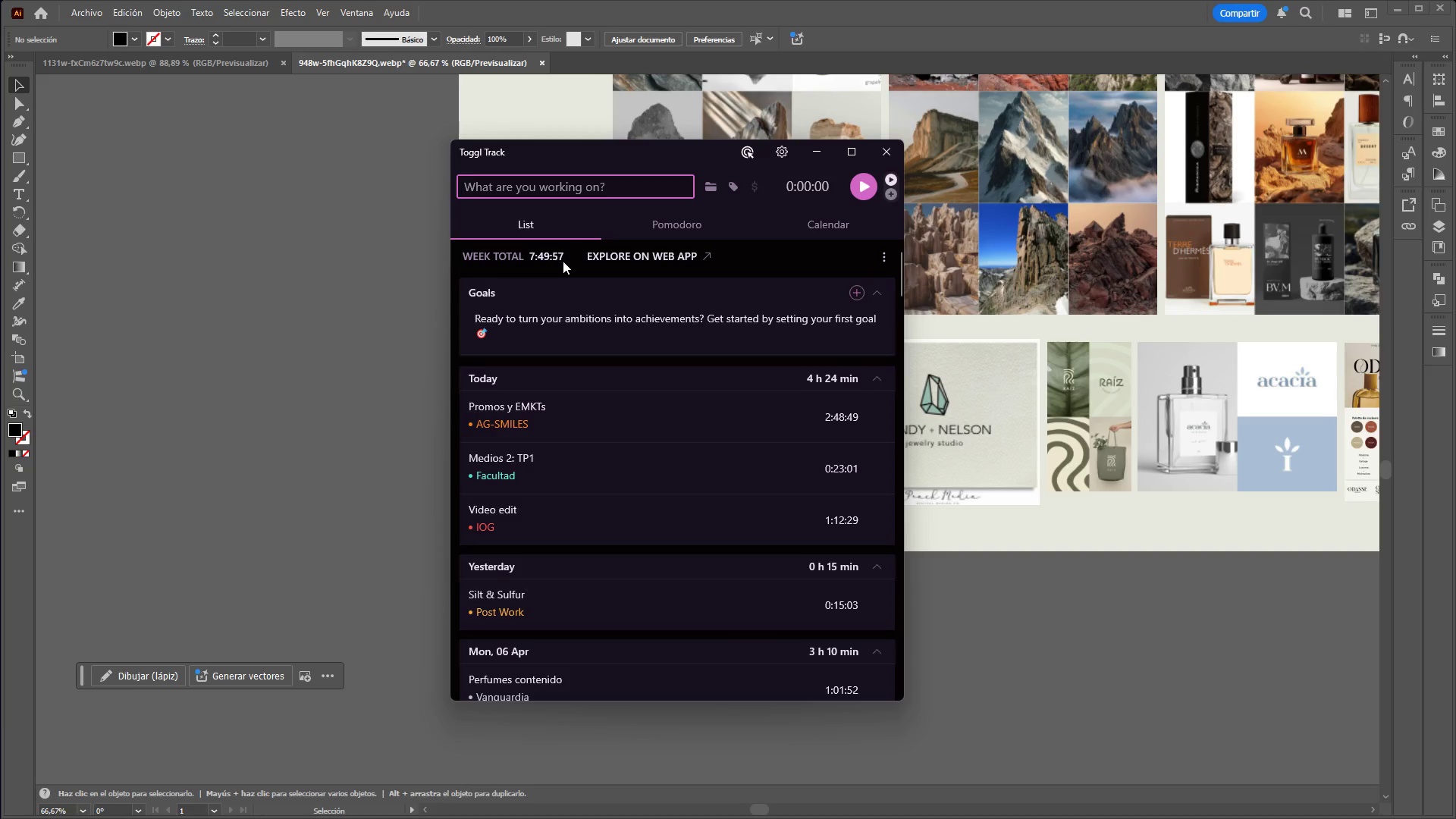 
key(P)
 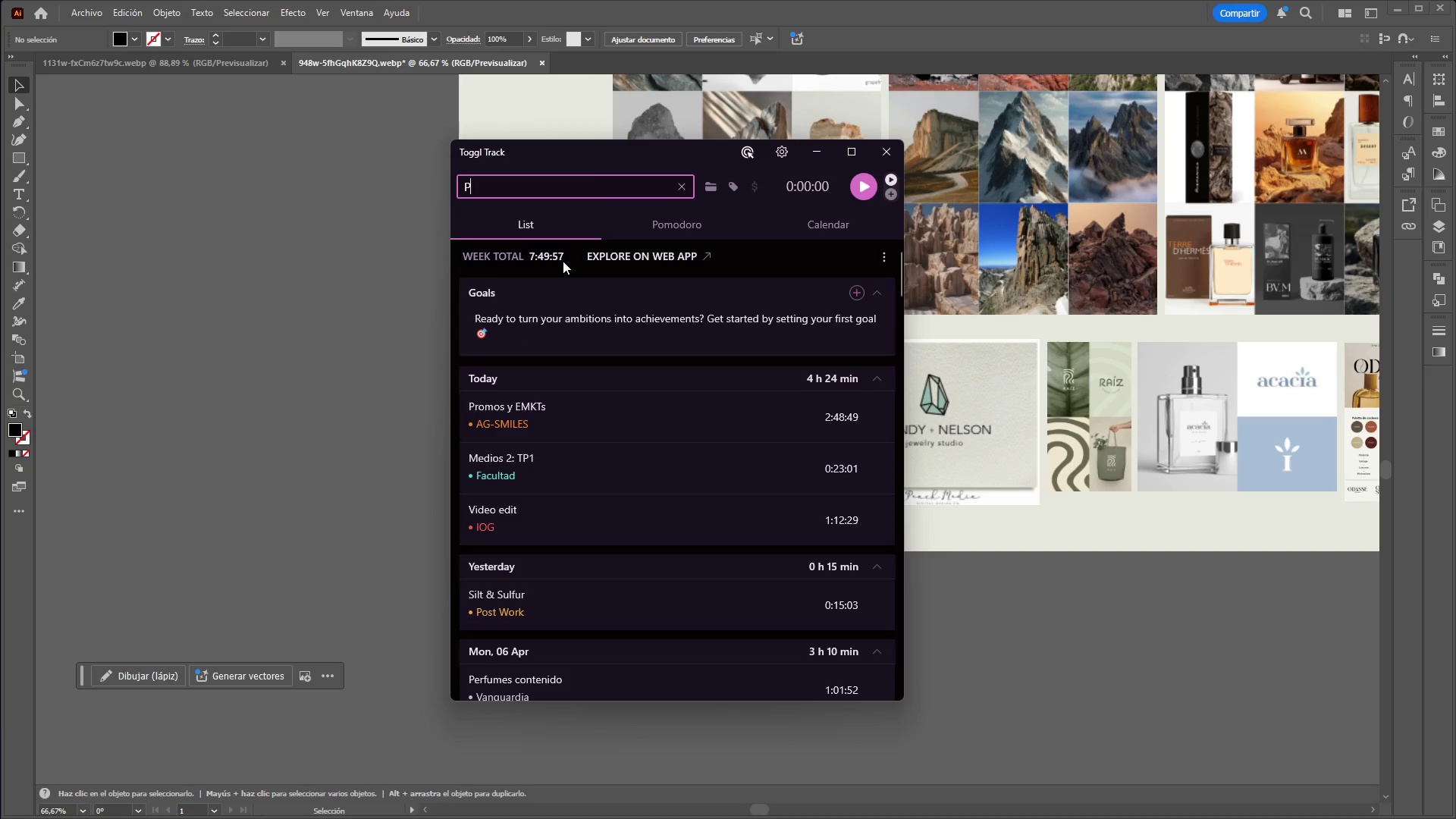 
key(CapsLock)
 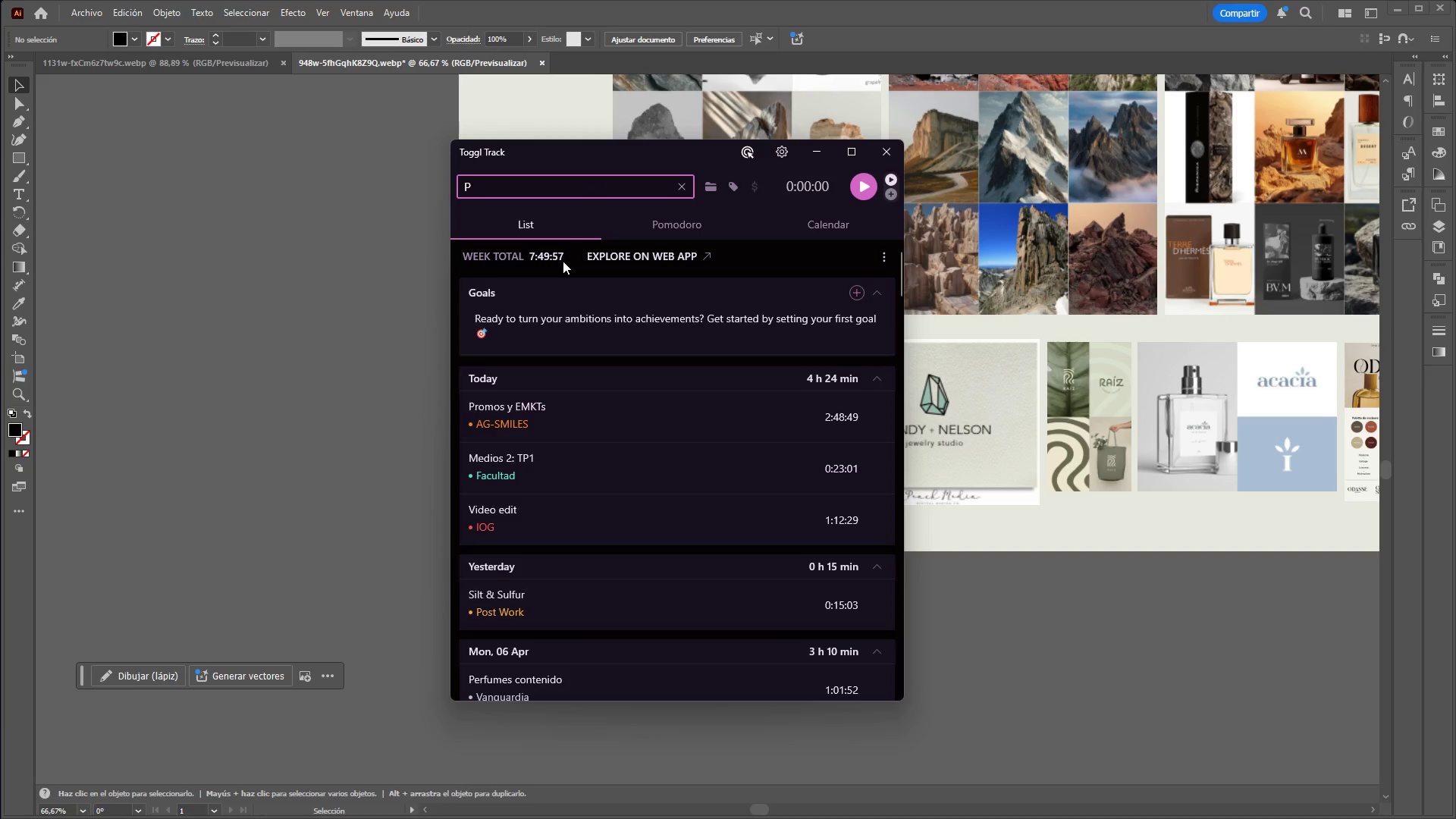 
key(Backspace)
 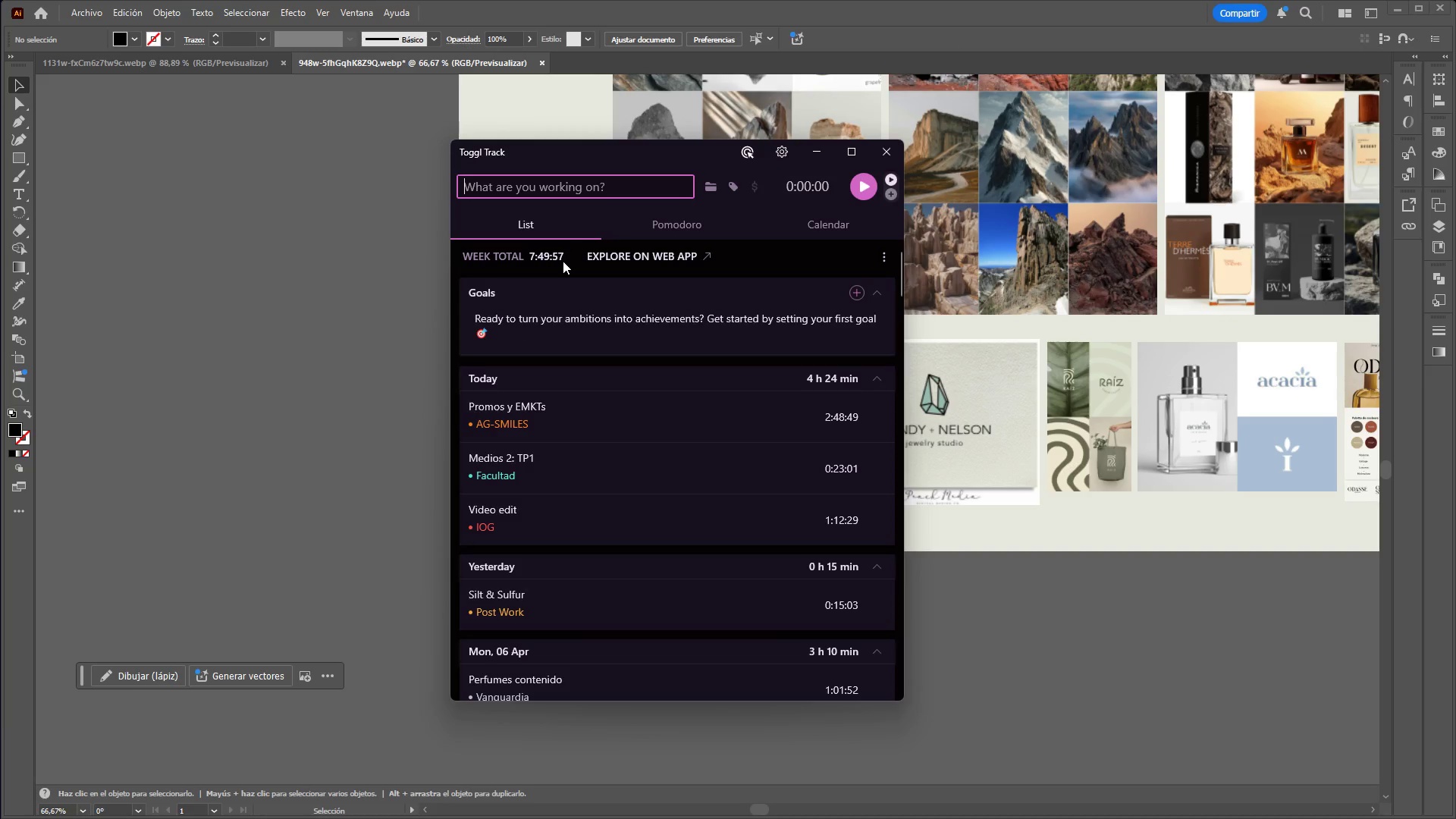 
key(Backspace)
 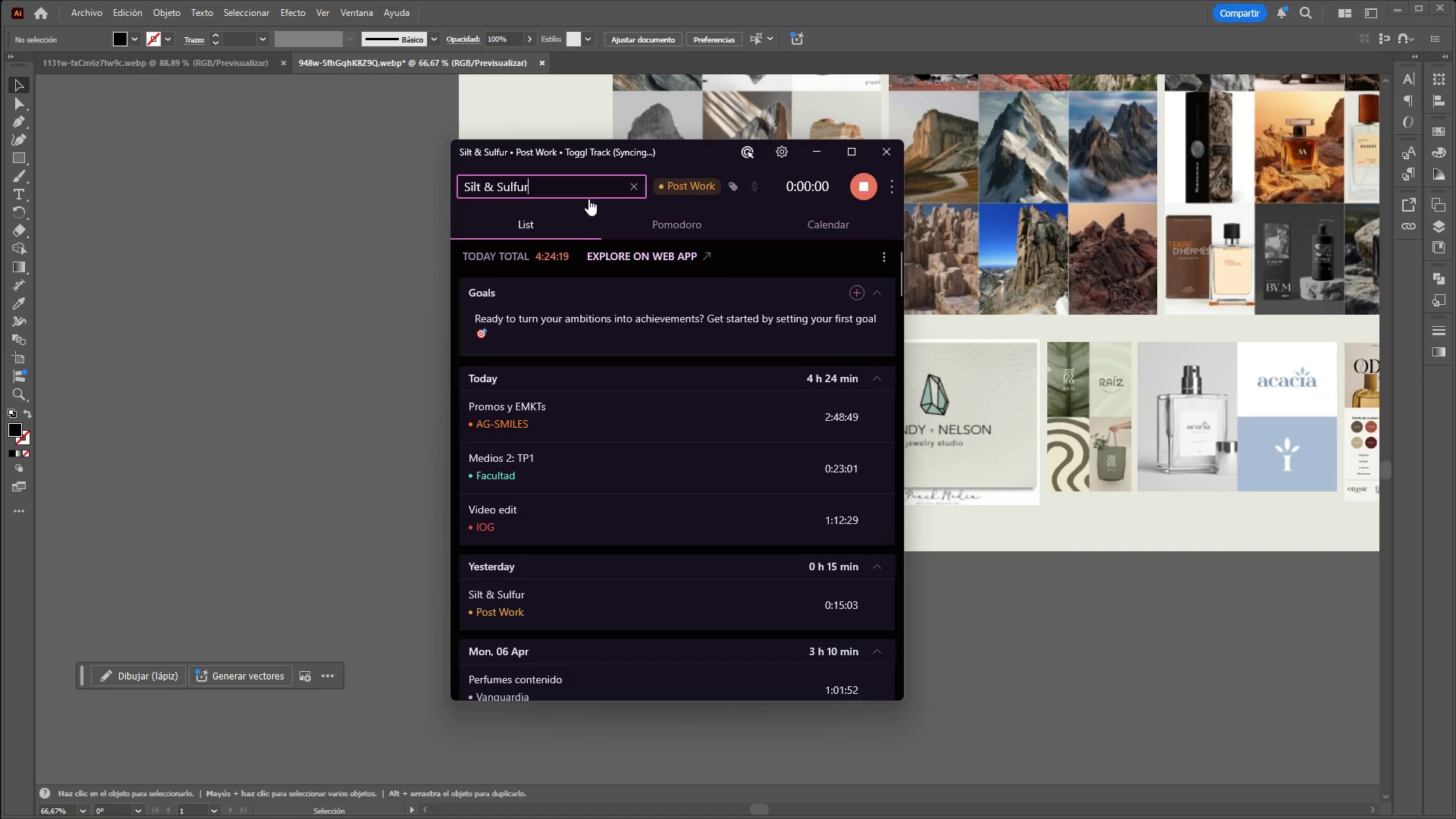 
wait(5.69)
 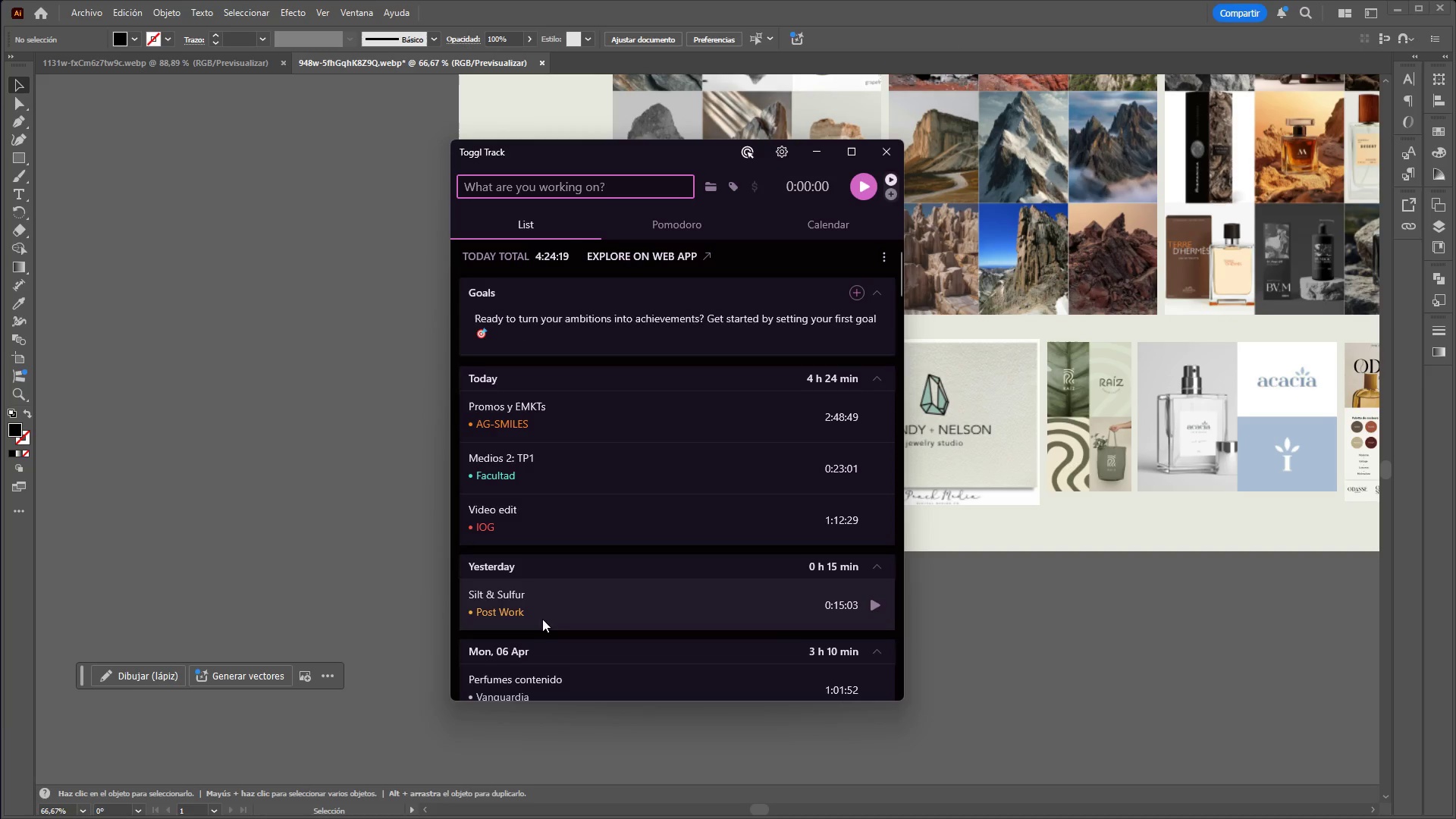 
left_click([463, 189])
 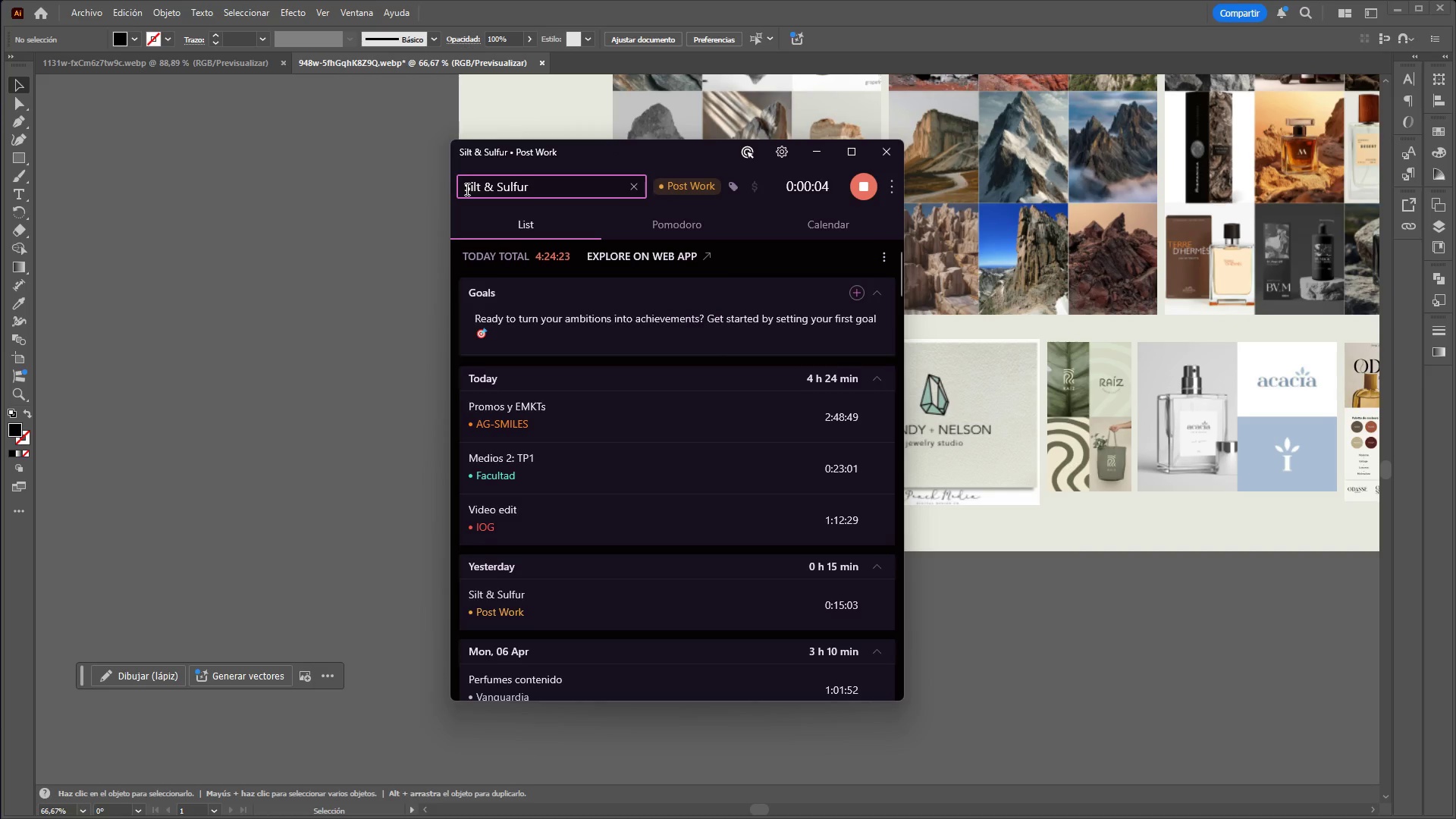 
type(Case stude> )
 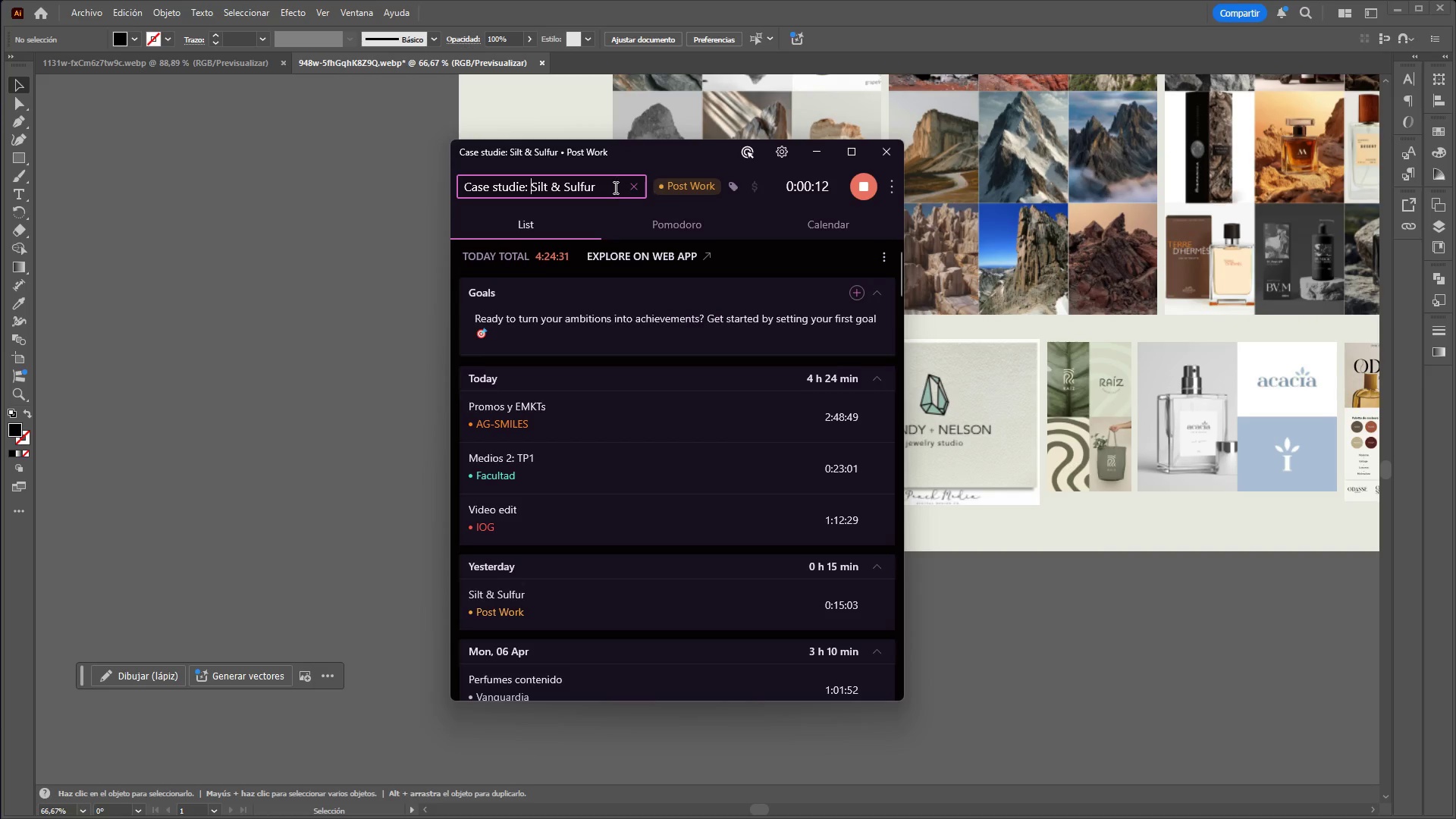 
left_click([603, 188])
 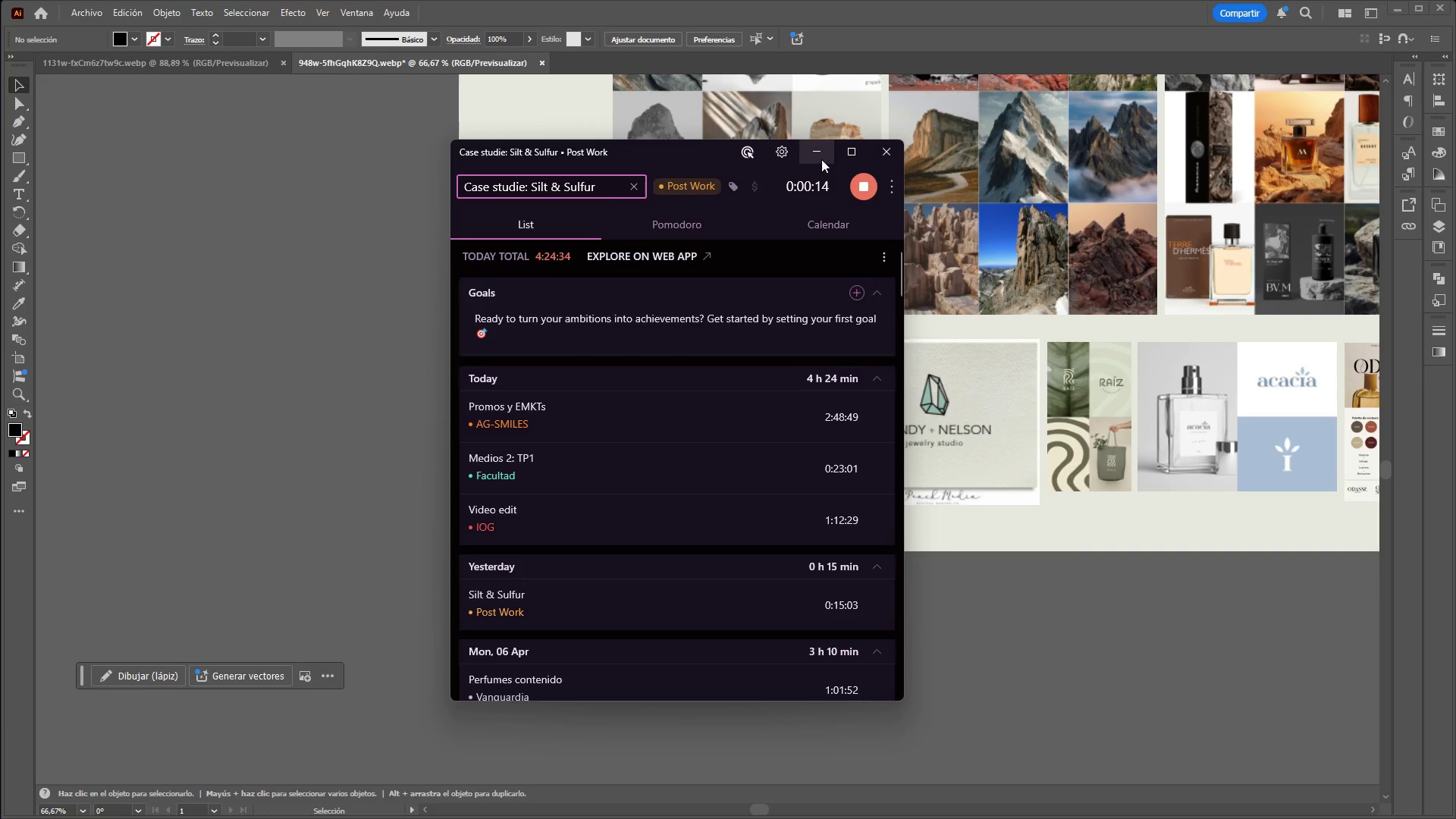 
left_click([821, 159])
 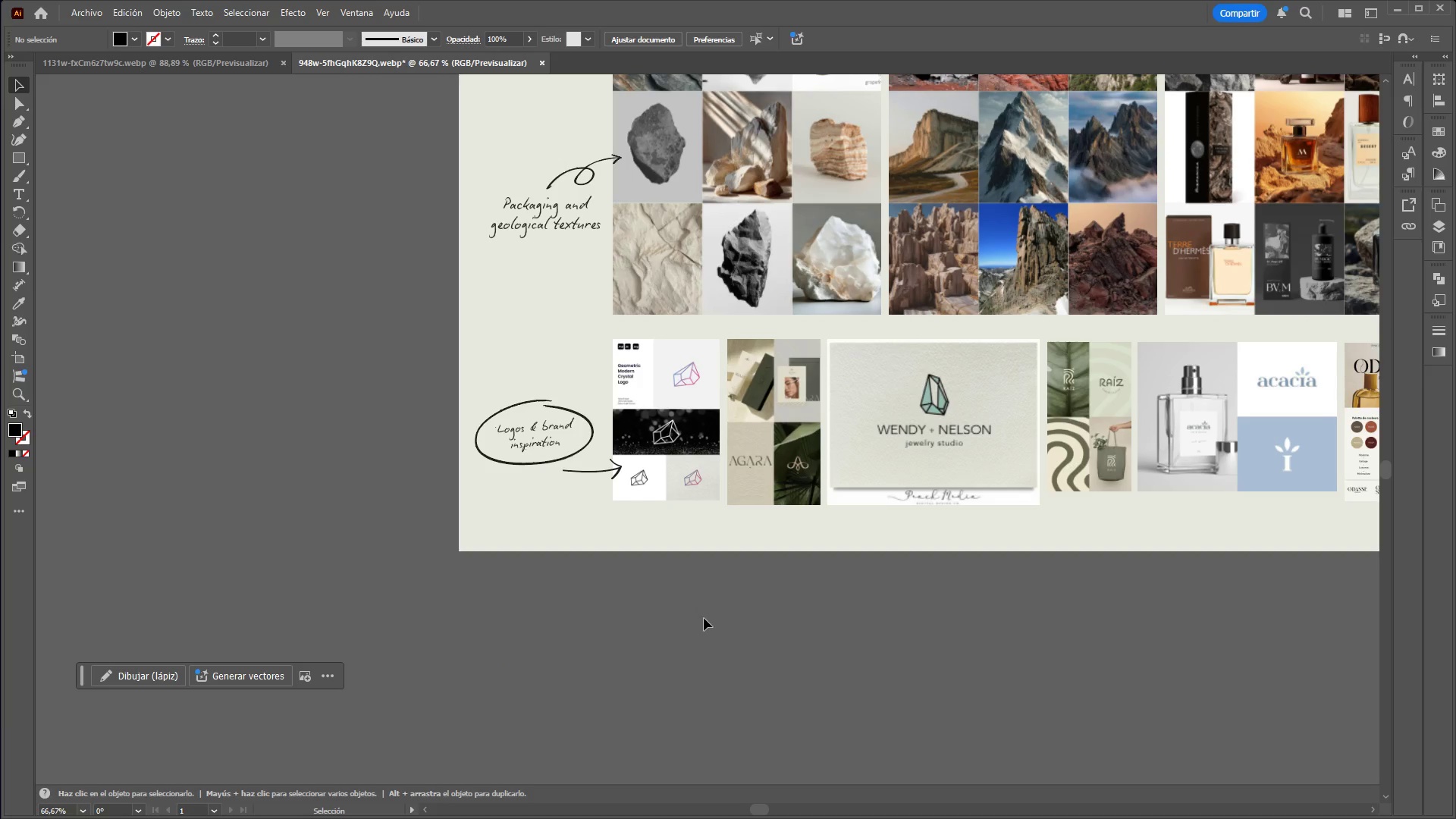 
left_click([704, 618])
 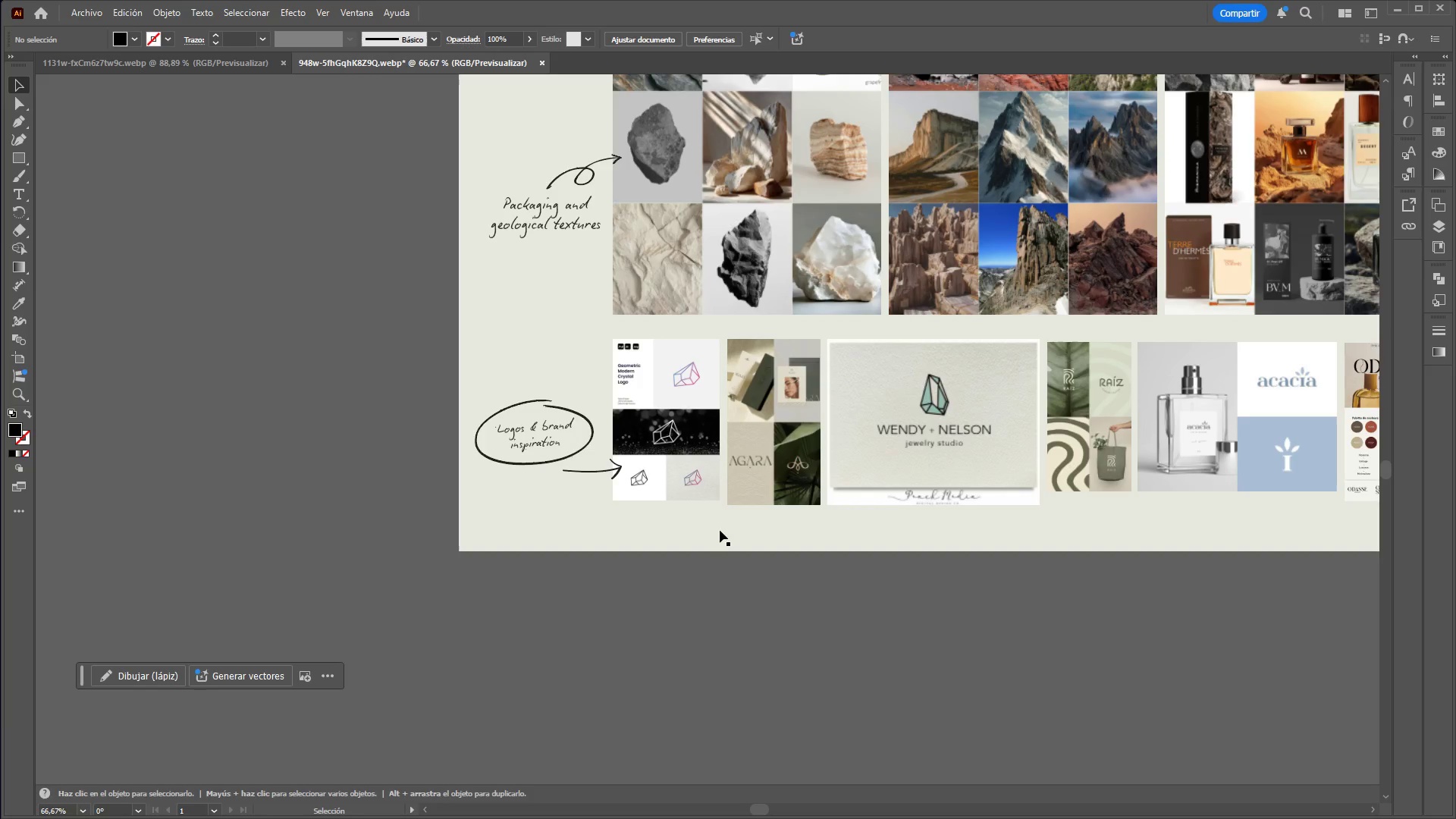 
hold_key(key=ControlLeft, duration=1.12)
hold_key(key=AltLeft, duration=1.12)
scroll: coordinate [762, 160], scroll_direction: down, amount: 2.0
 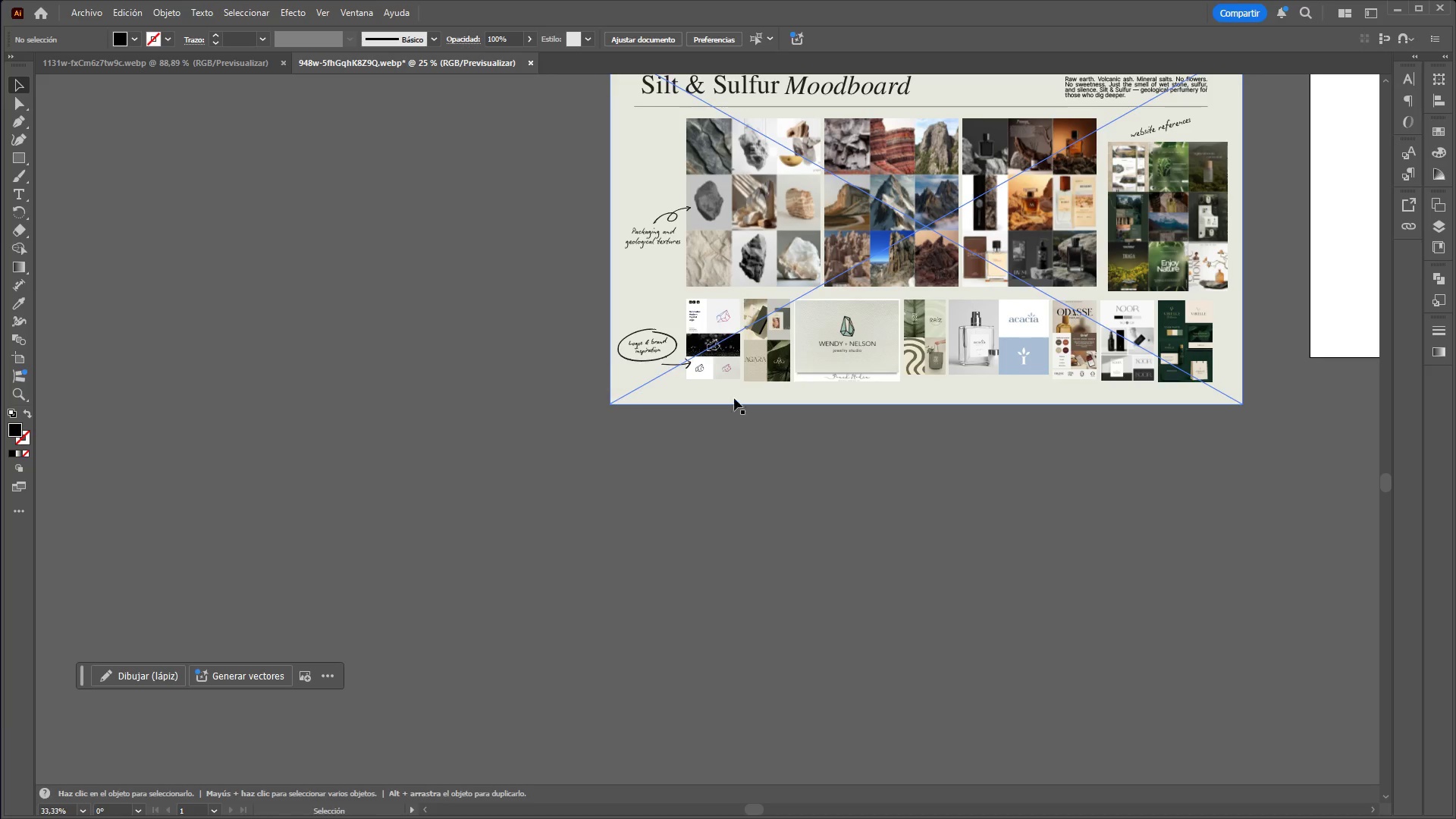 
hold_key(key=ControlLeft, duration=0.61)
hold_key(key=AltLeft, duration=0.58)
scroll: coordinate [497, 171], scroll_direction: up, amount: 5.0
 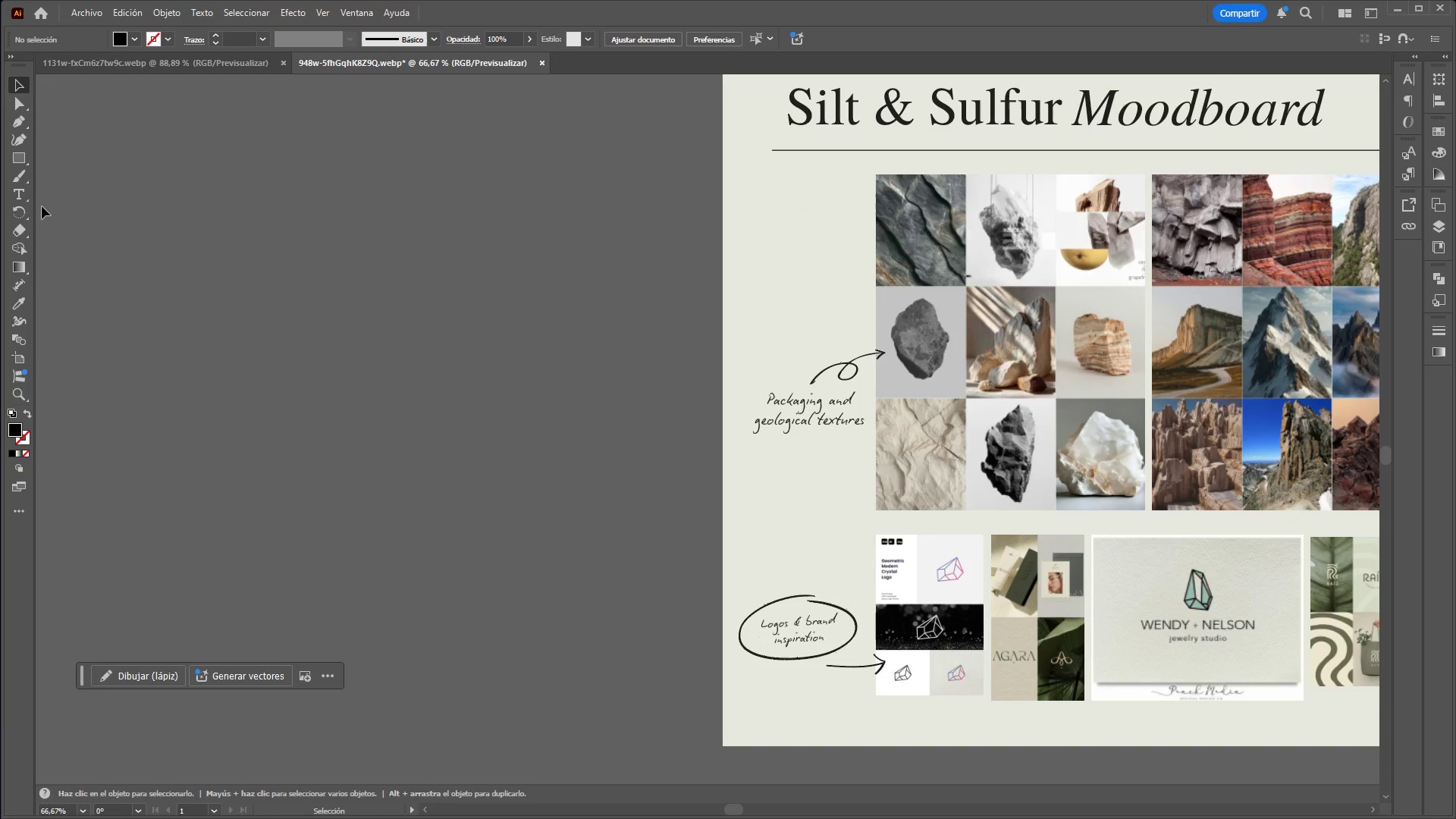 
double_click([22, 193])
 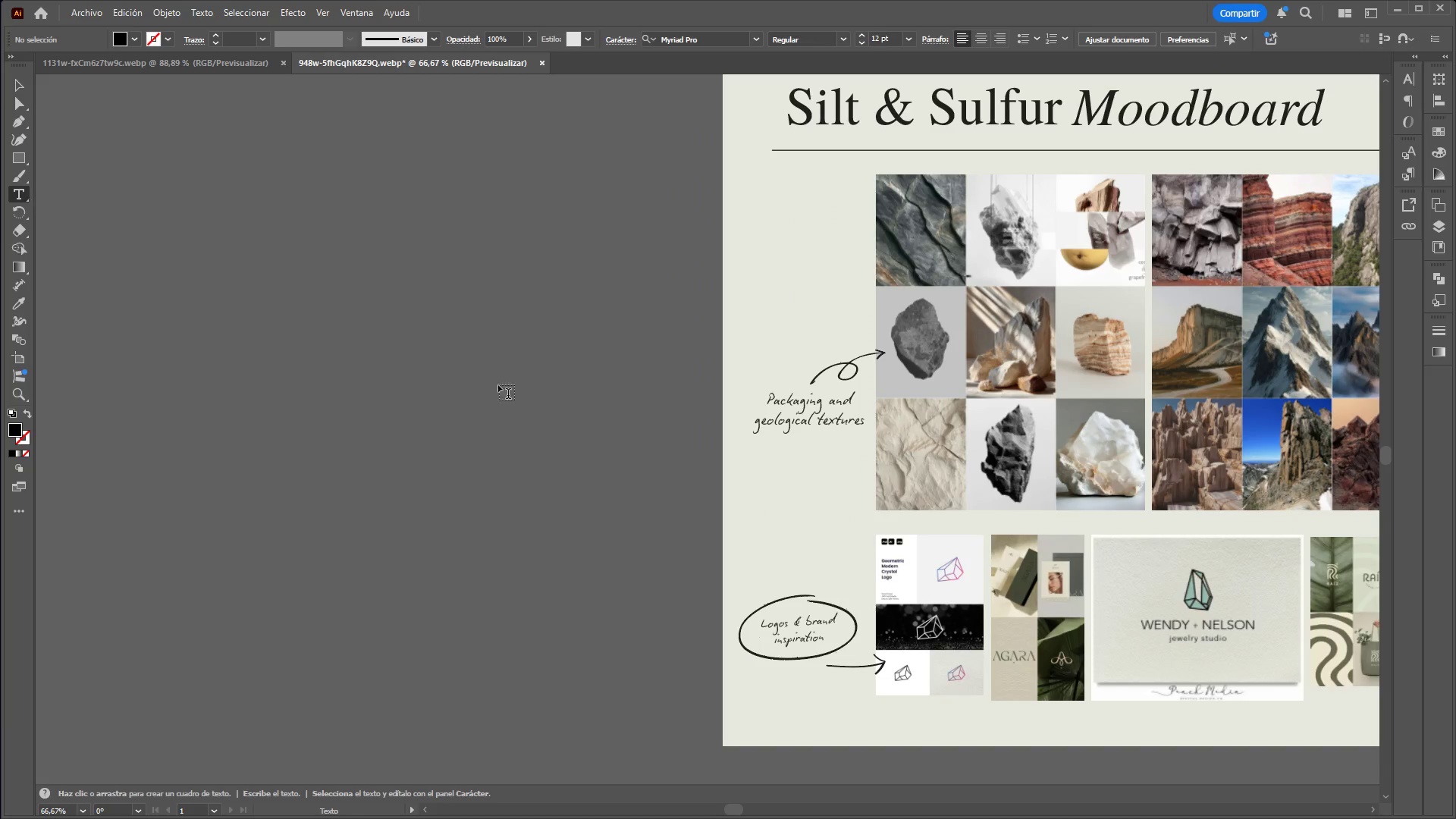 
left_click([363, 333])
 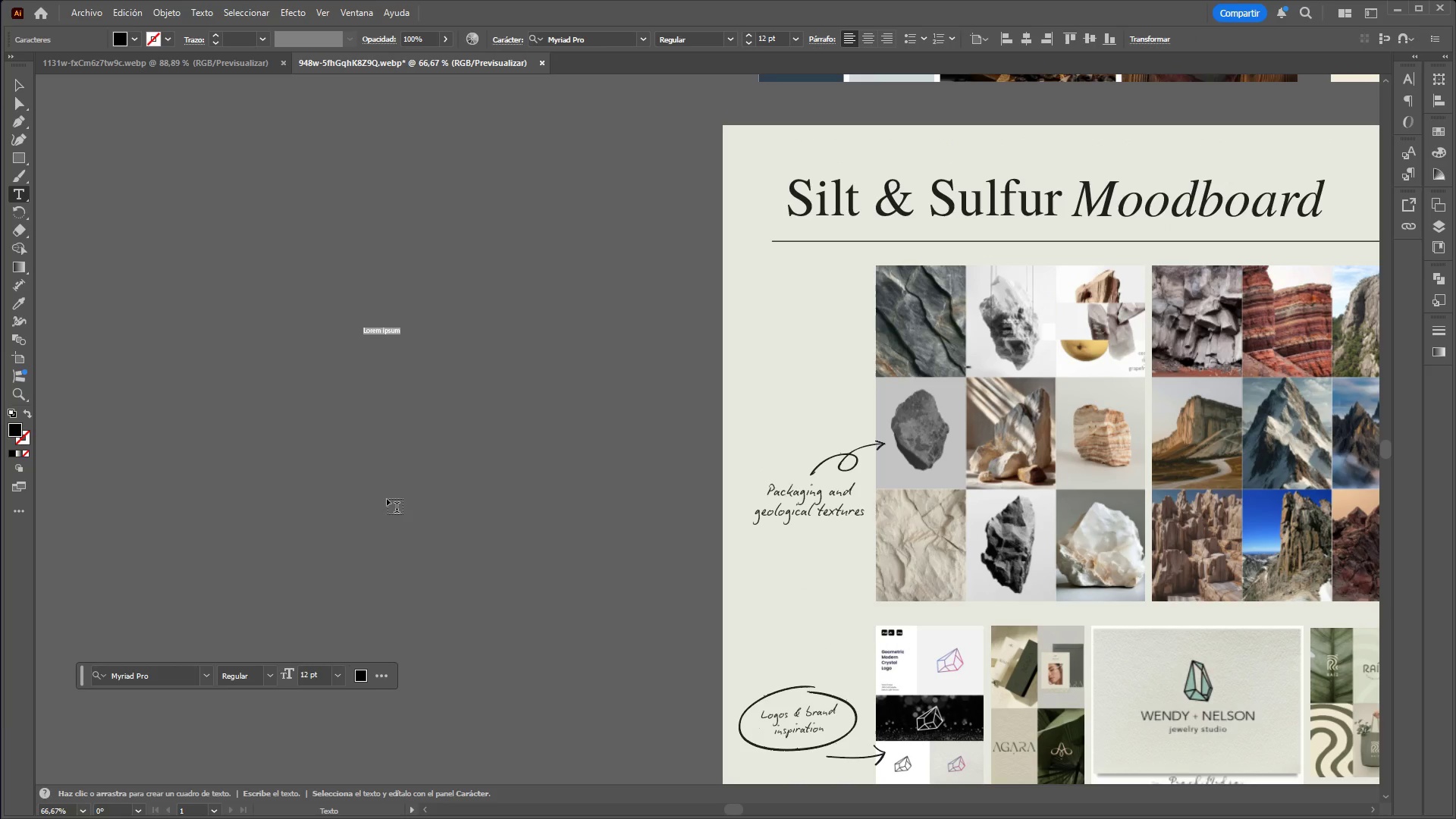 
scroll: coordinate [498, 322], scroll_direction: up, amount: 5.0
 